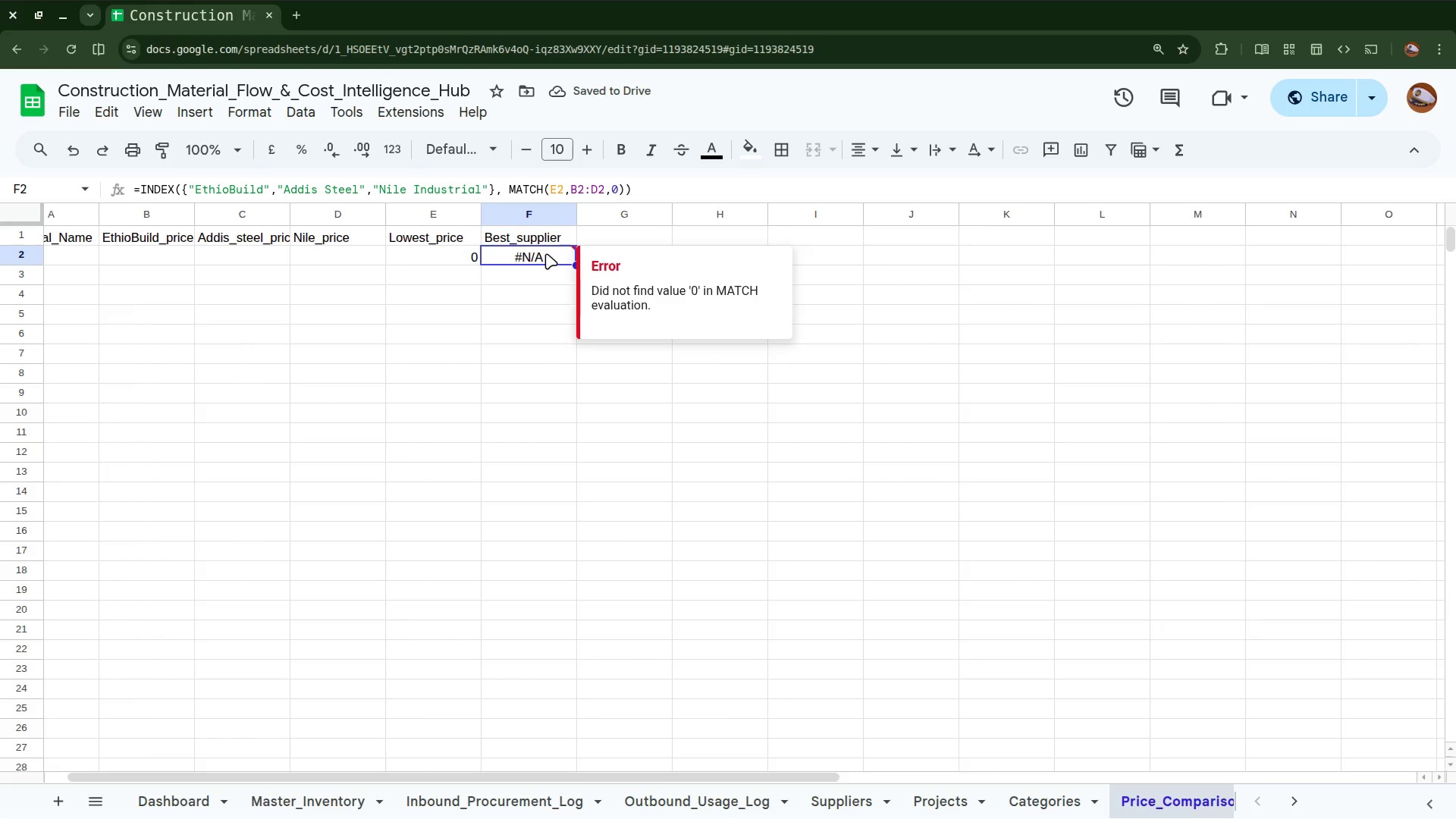 
double_click([546, 253])
 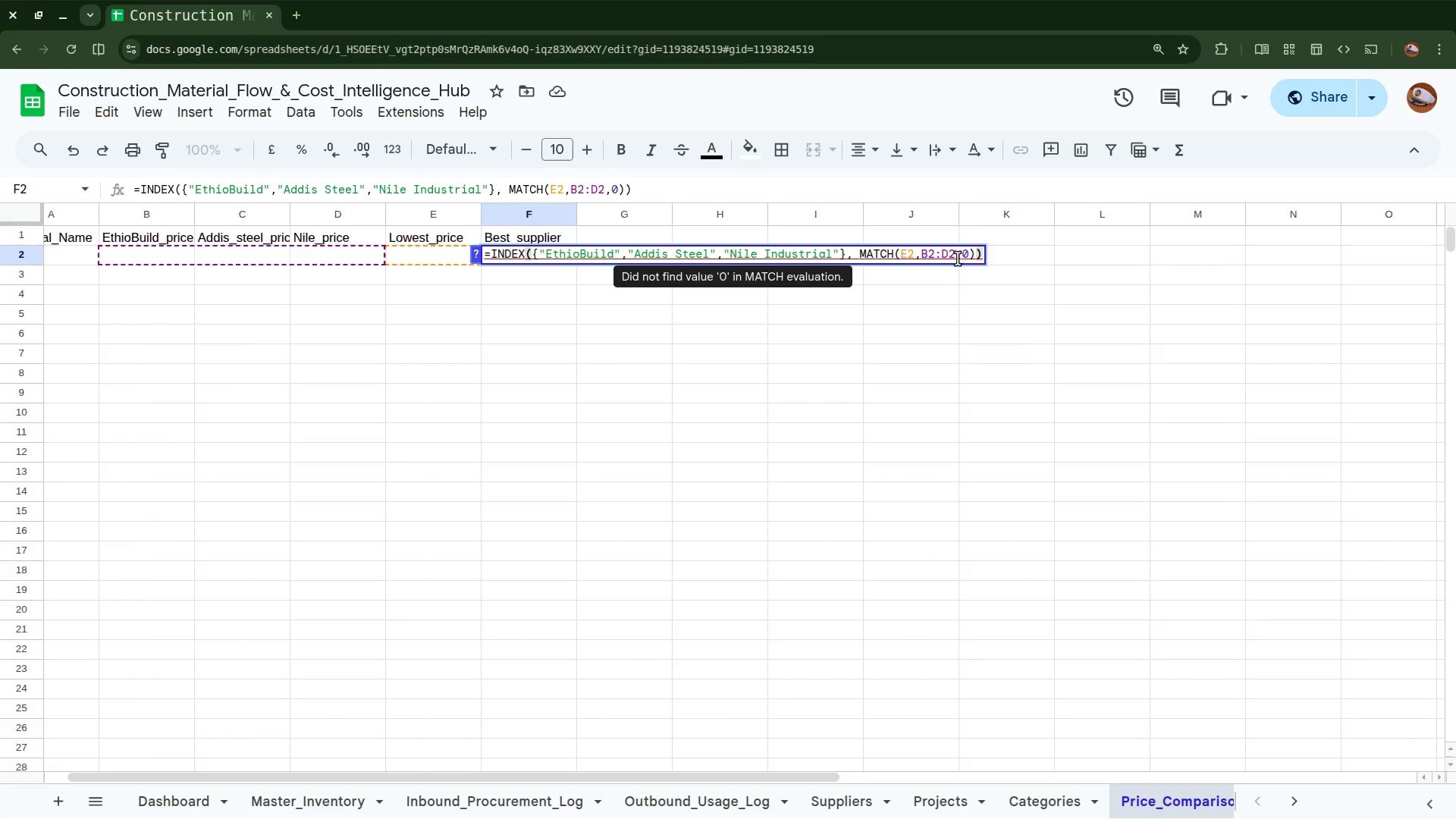 
mouse_move([971, 260])
 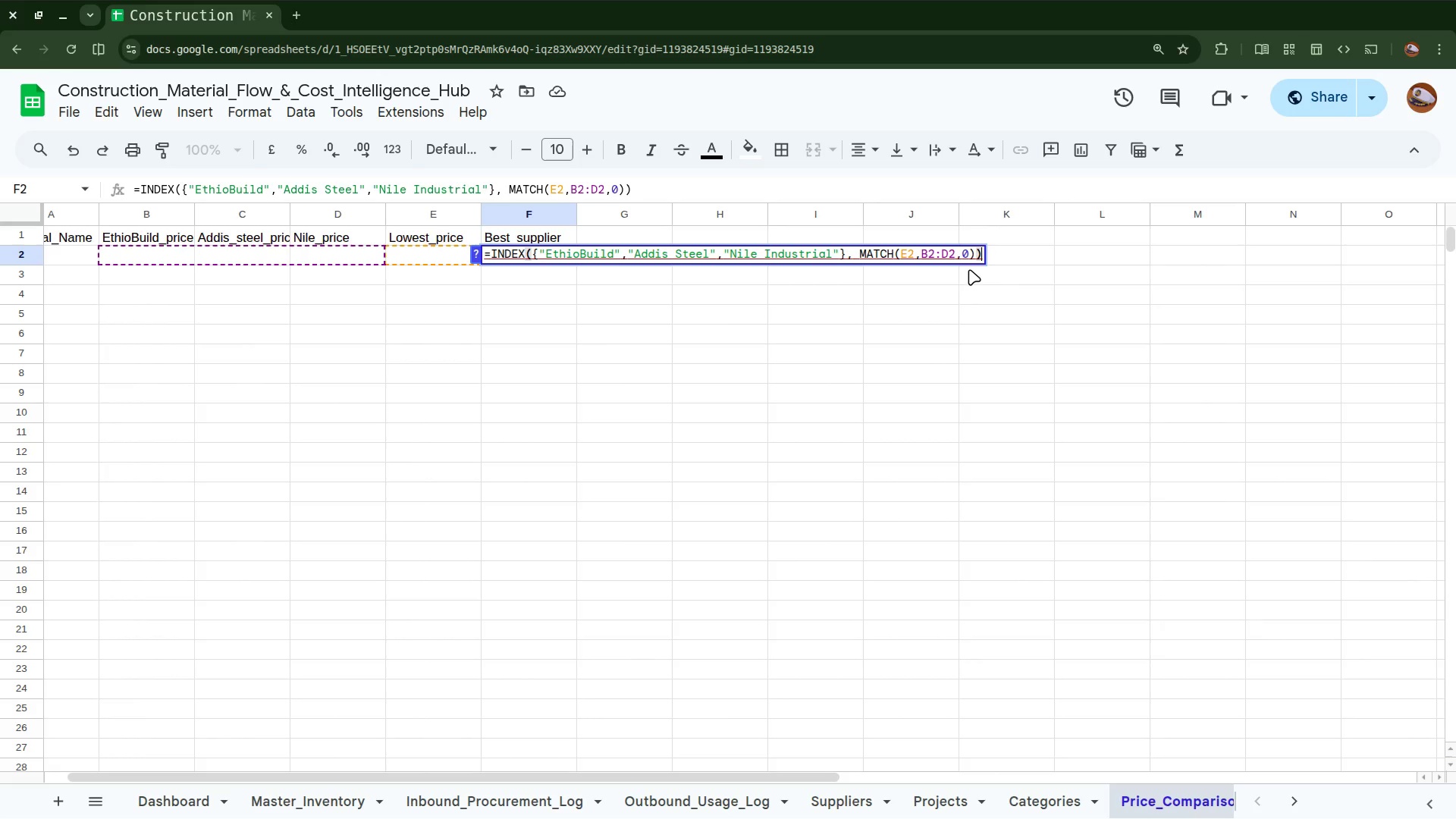 
mouse_move([984, 260])
 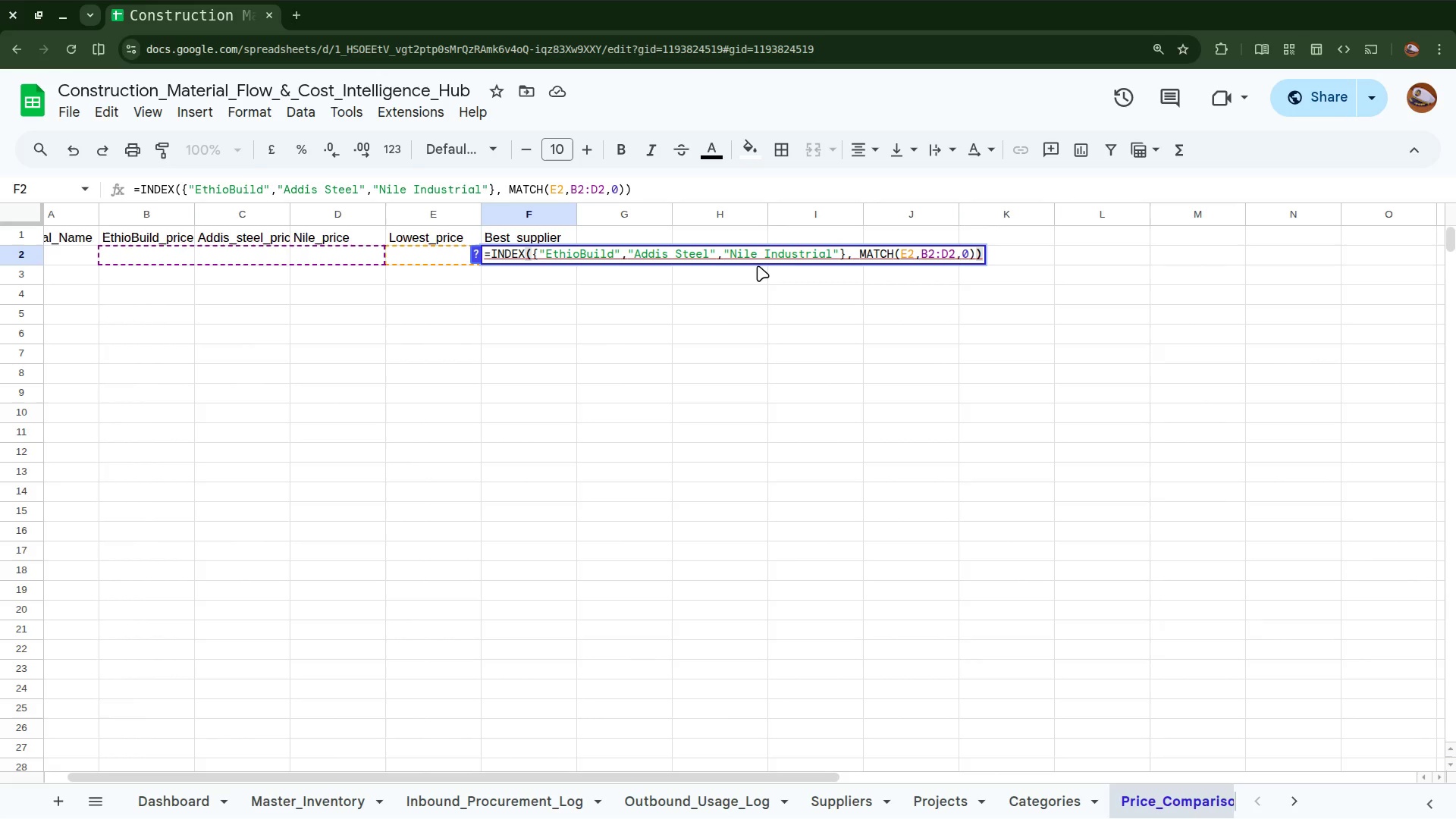 
wait(12.66)
 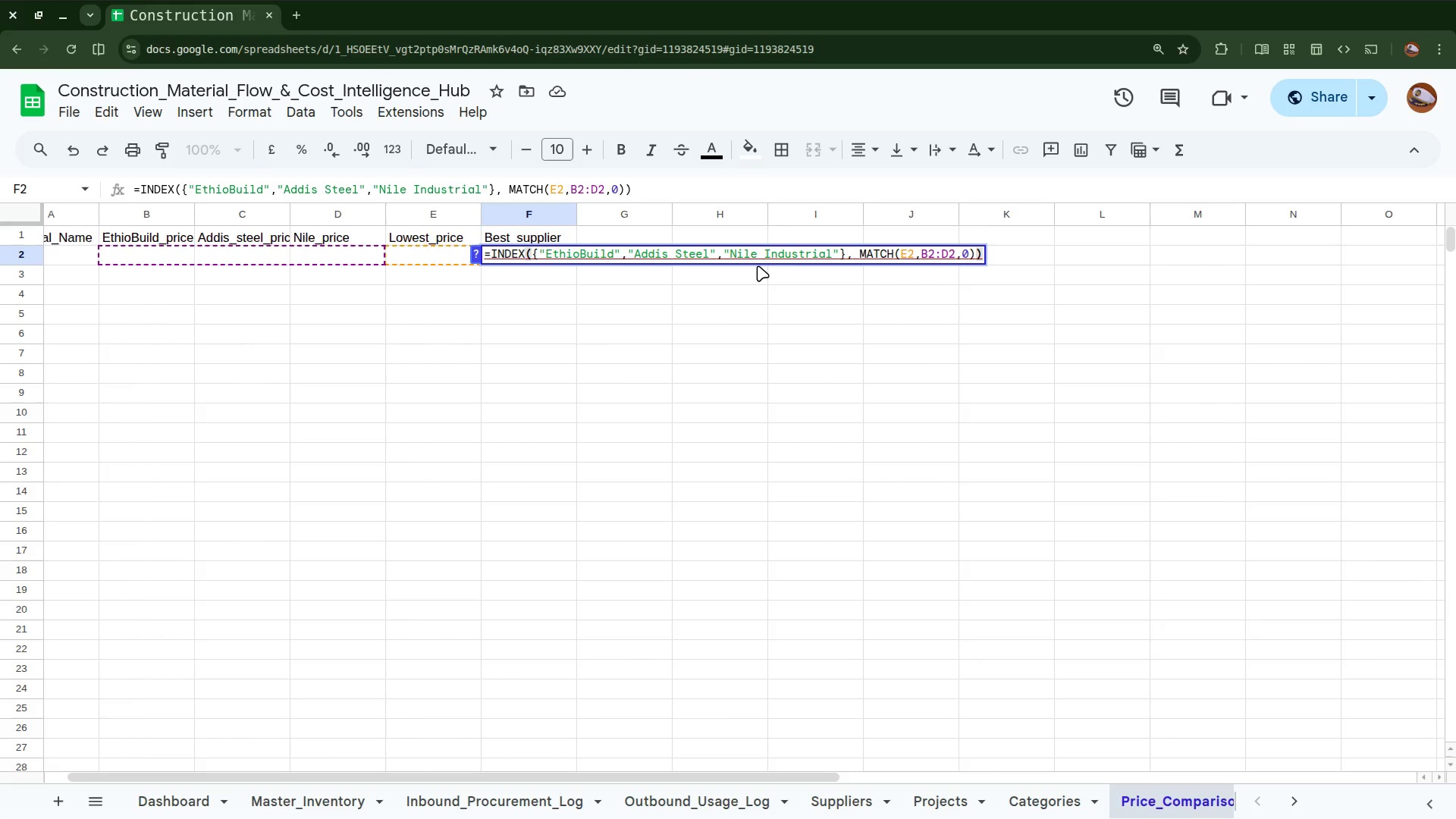 
key(Enter)
 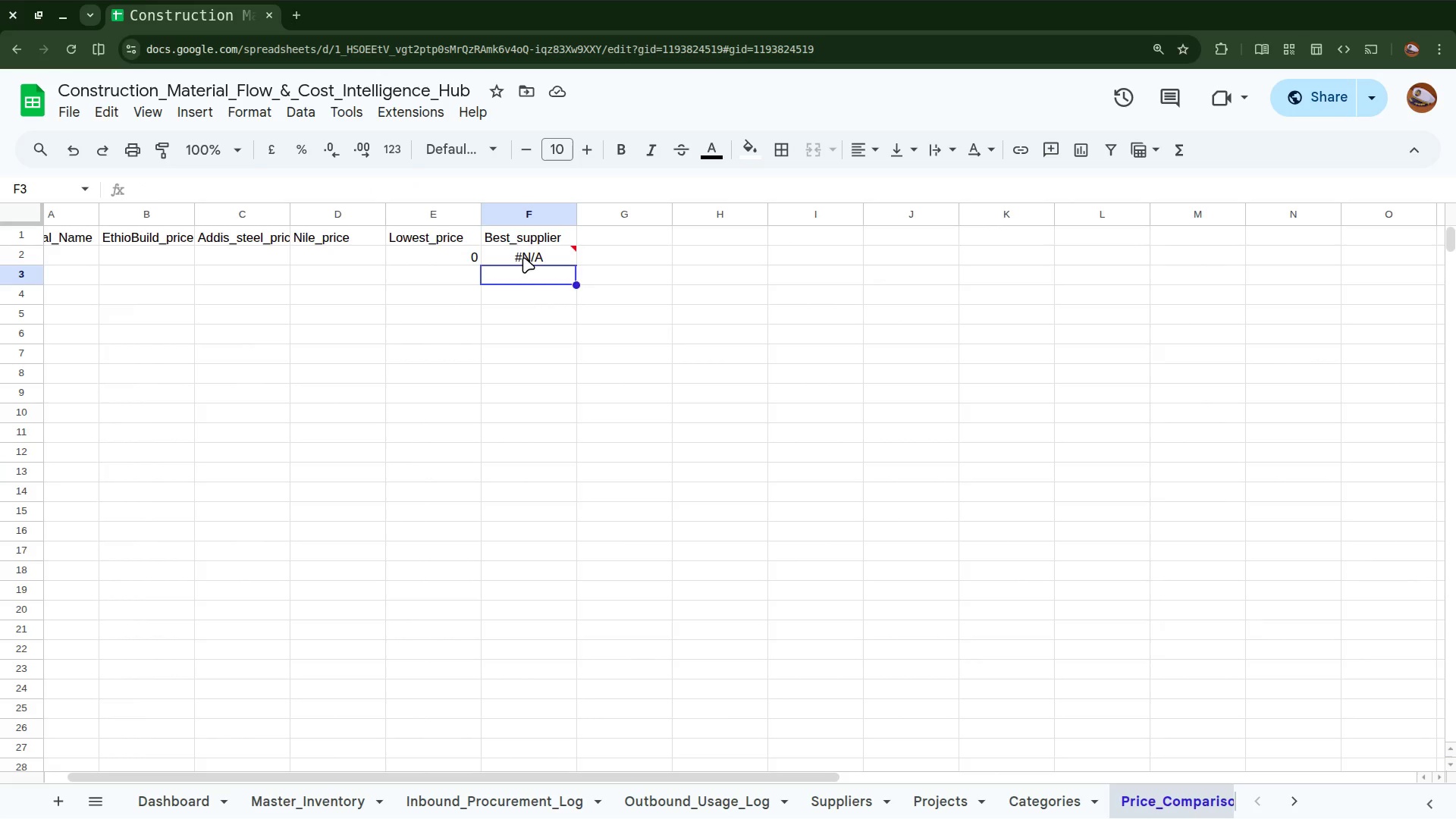 
mouse_move([549, 253])
 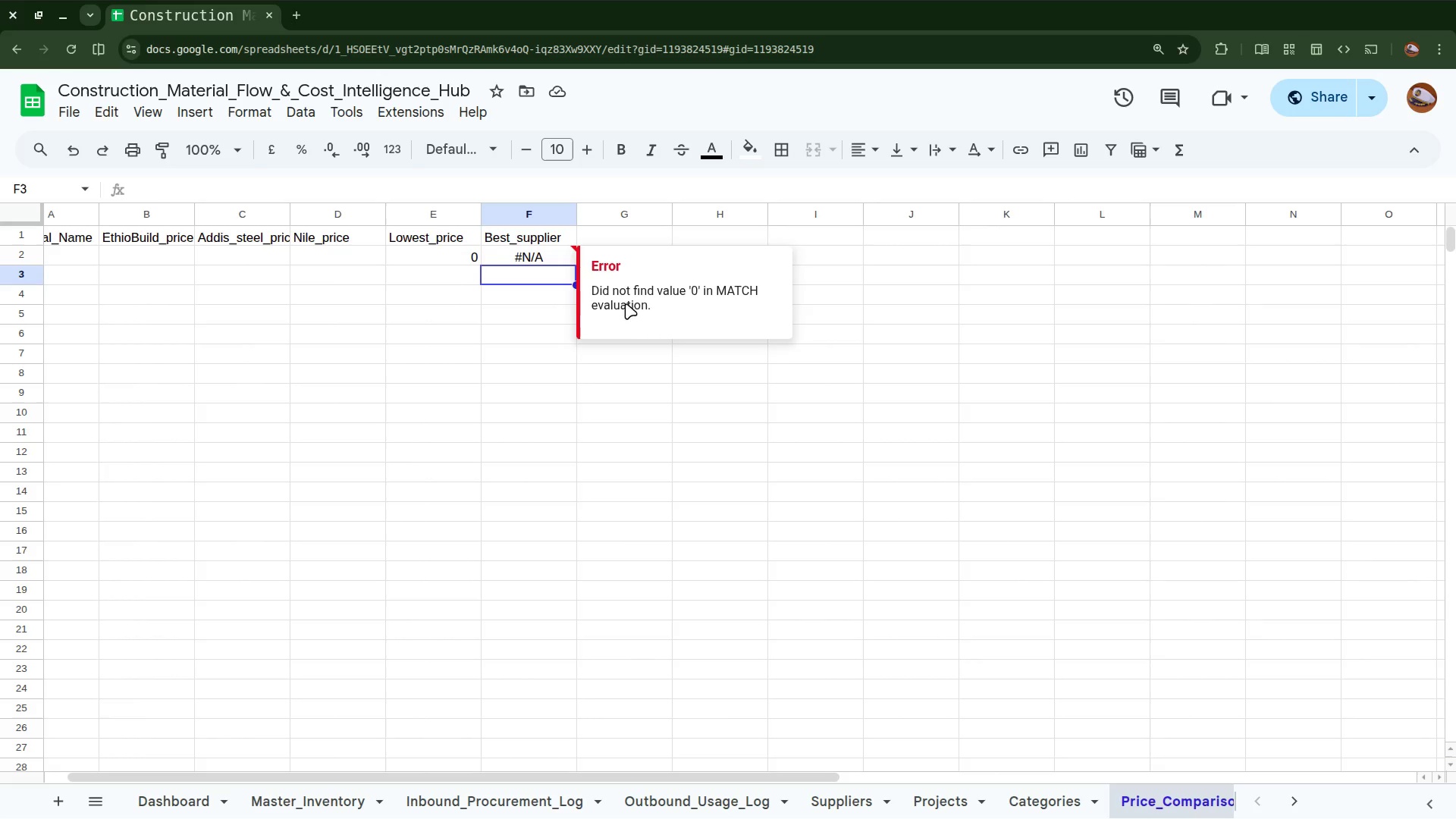 
left_click([353, 255])
 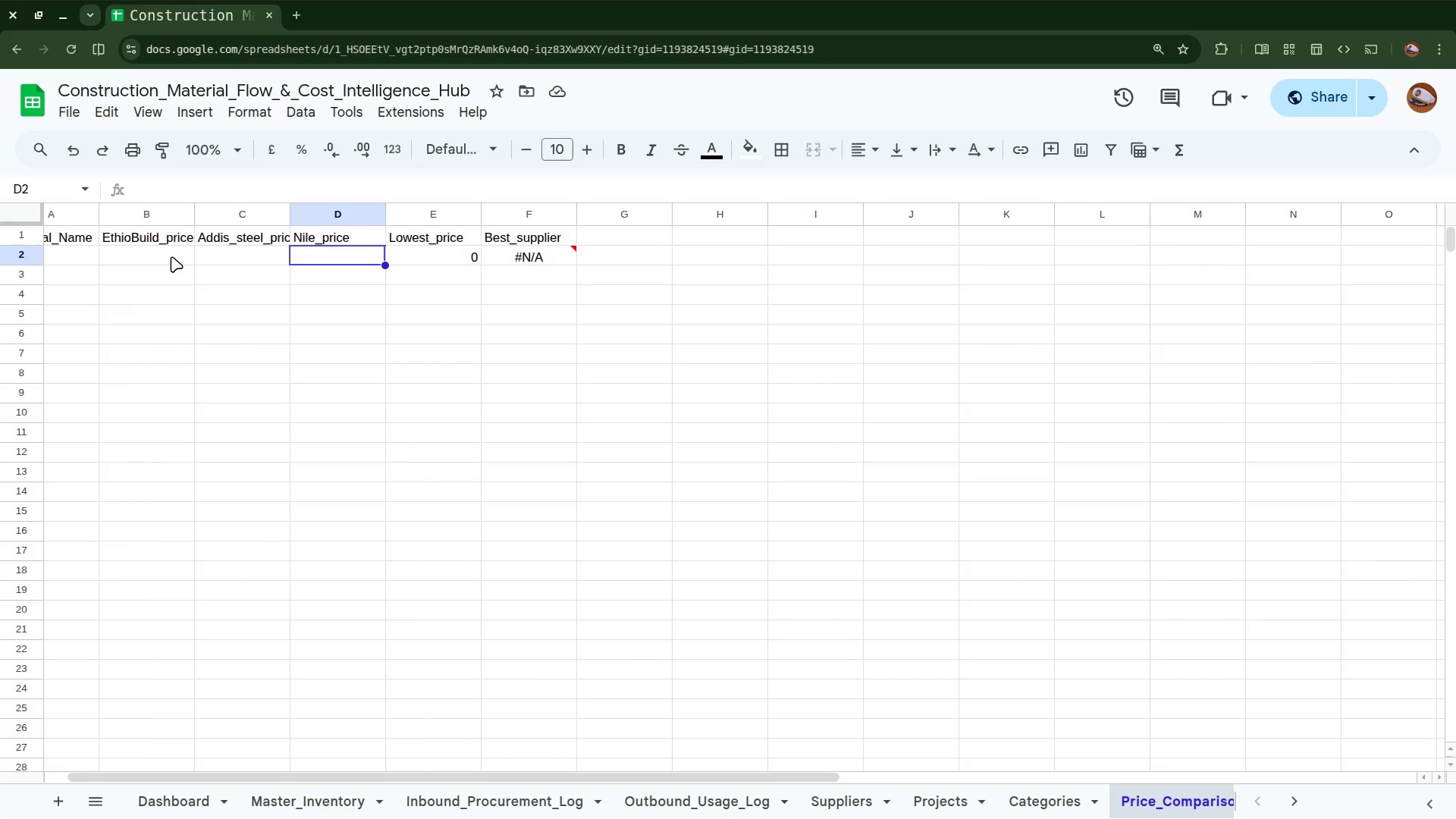 
left_click([171, 256])
 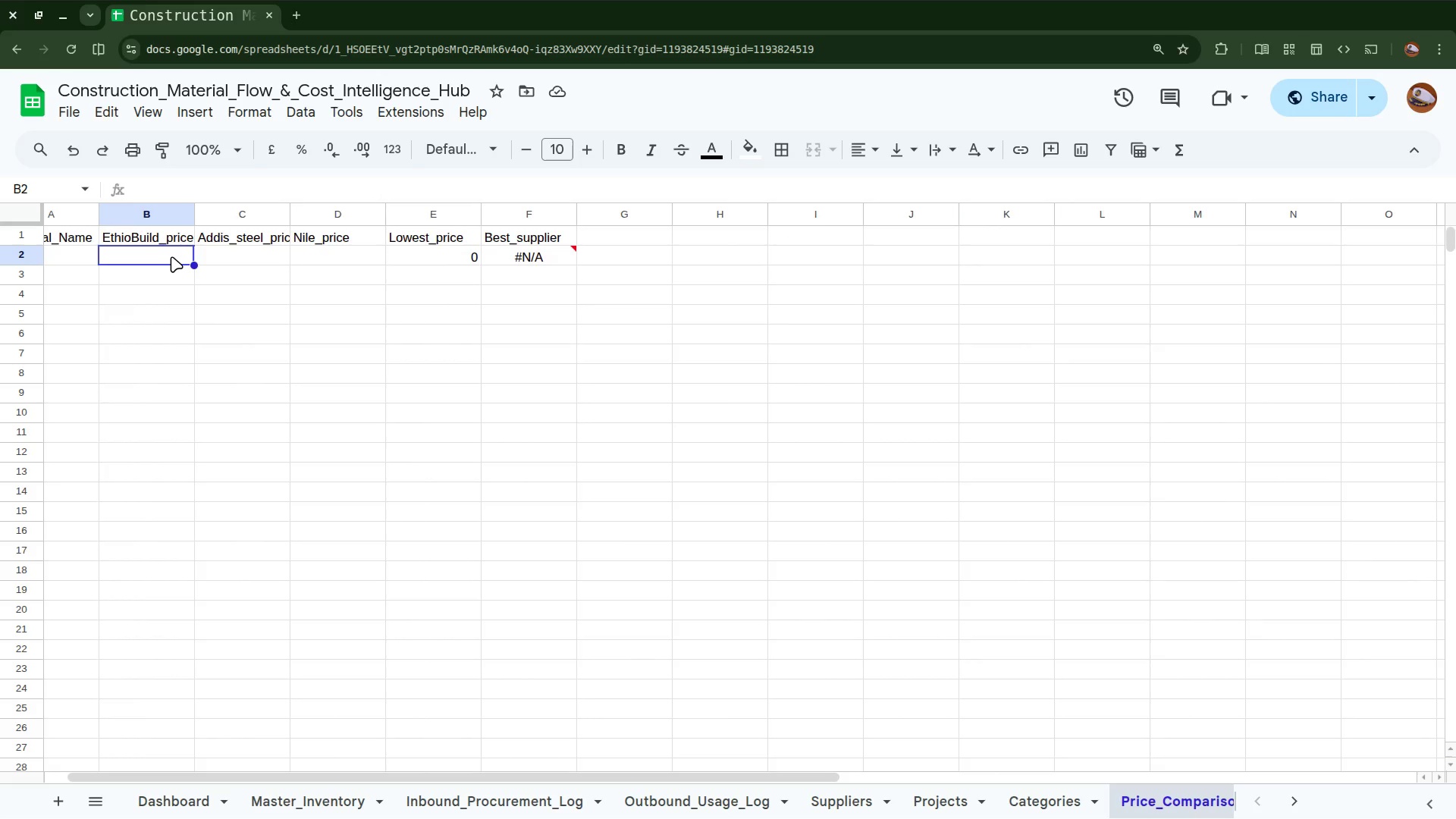 
scroll: coordinate [171, 256], scroll_direction: up, amount: 18.0
 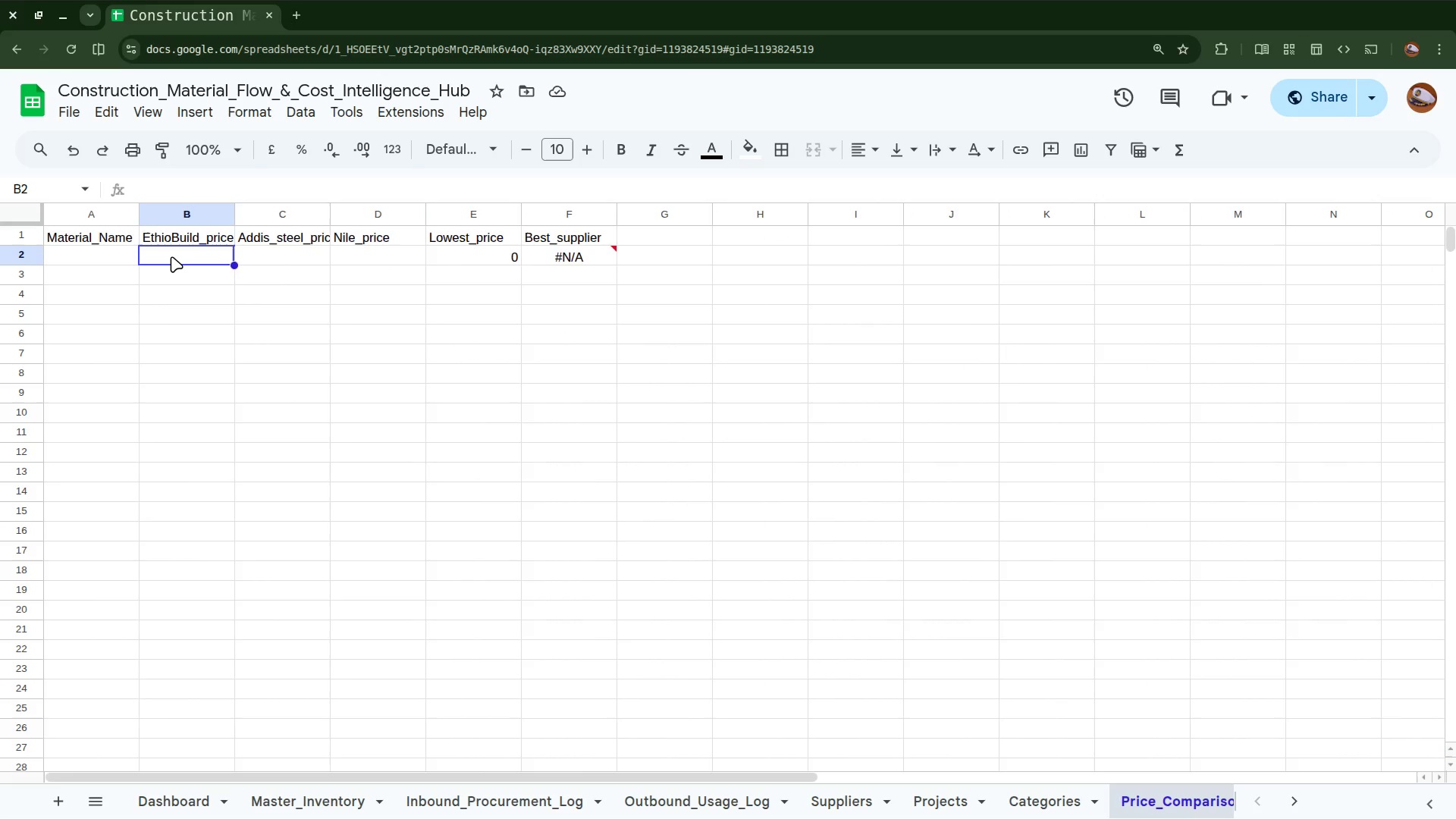 
key(4)
 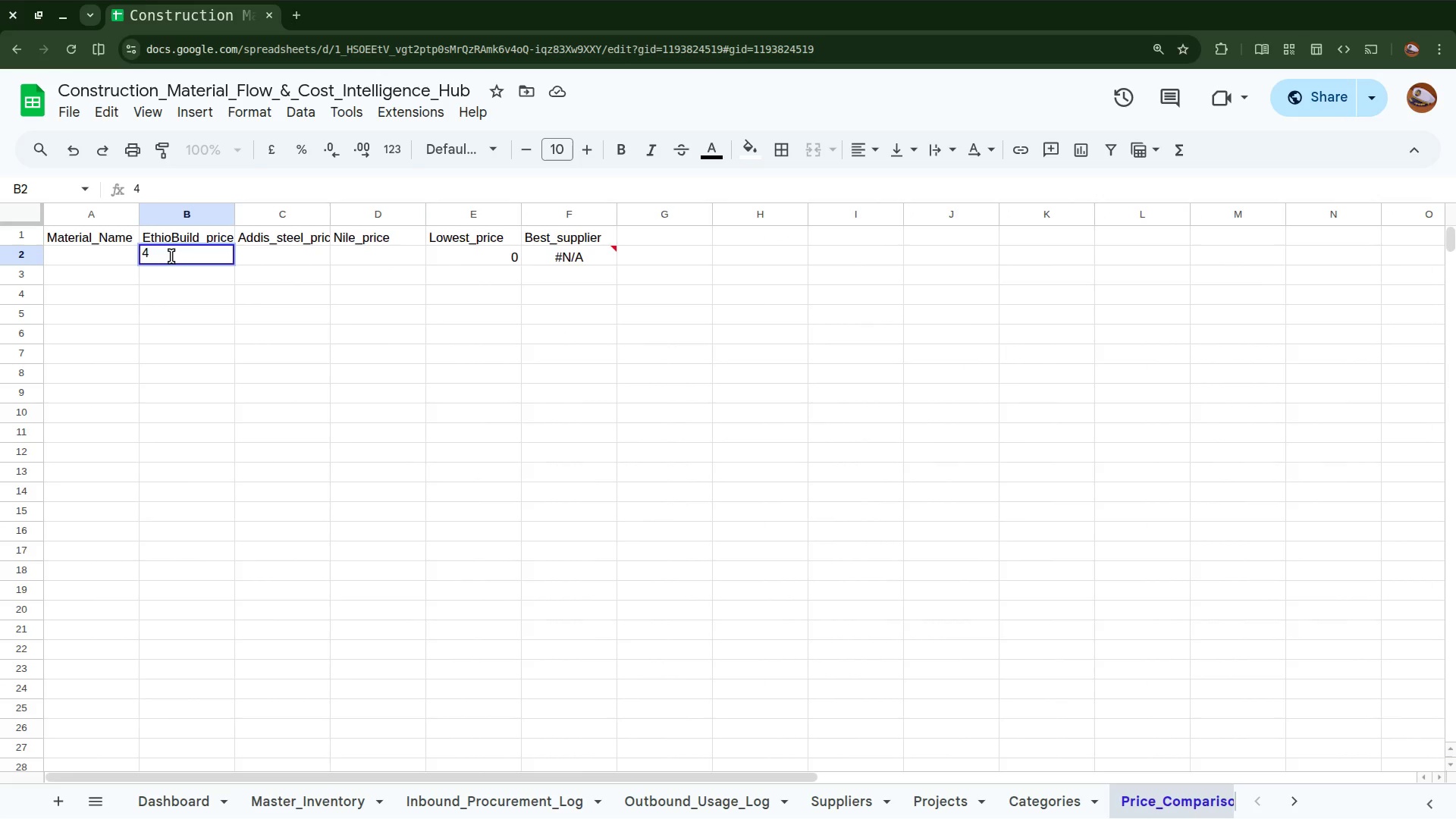 
key(ArrowRight)
 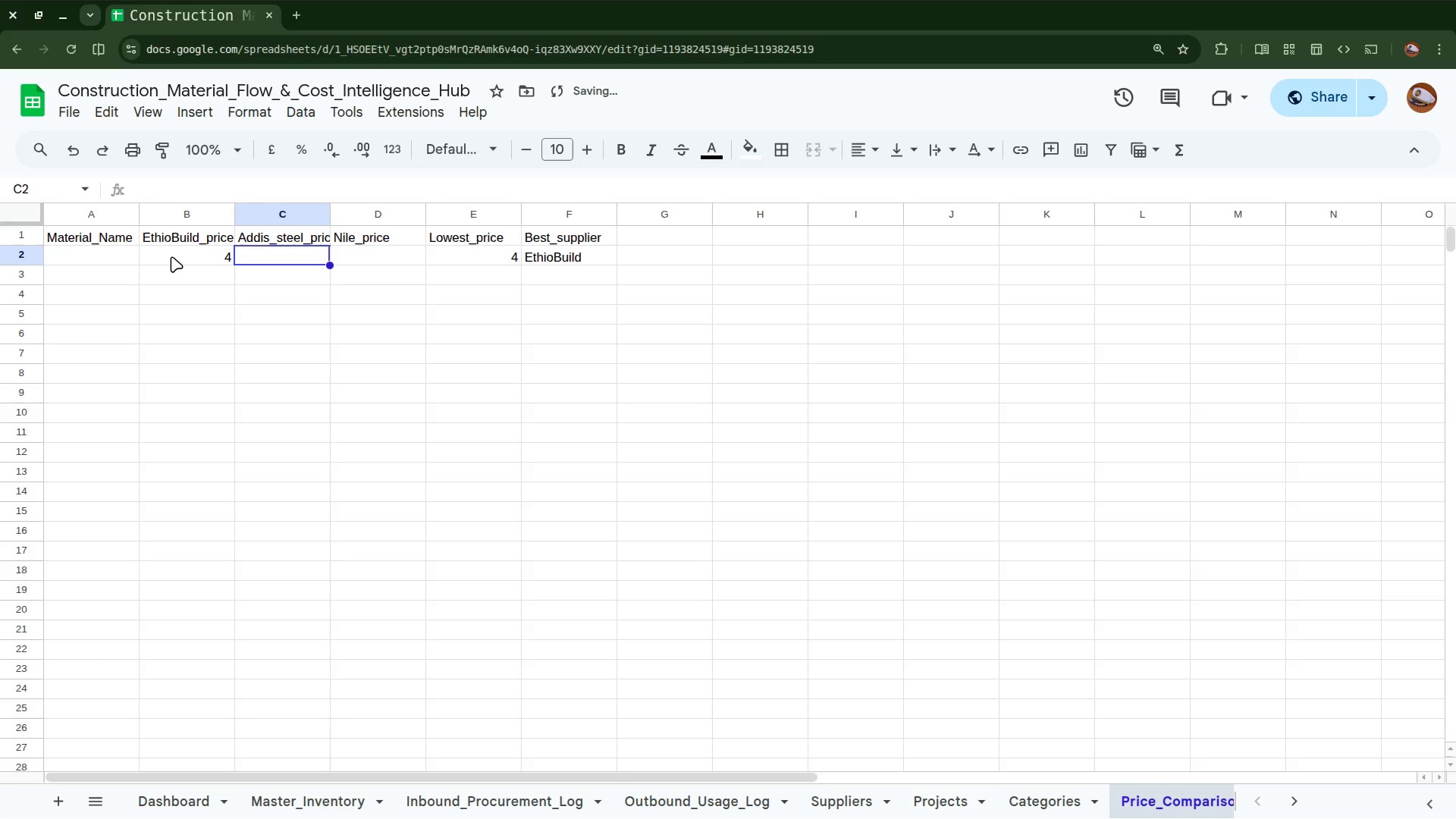 
key(5)
 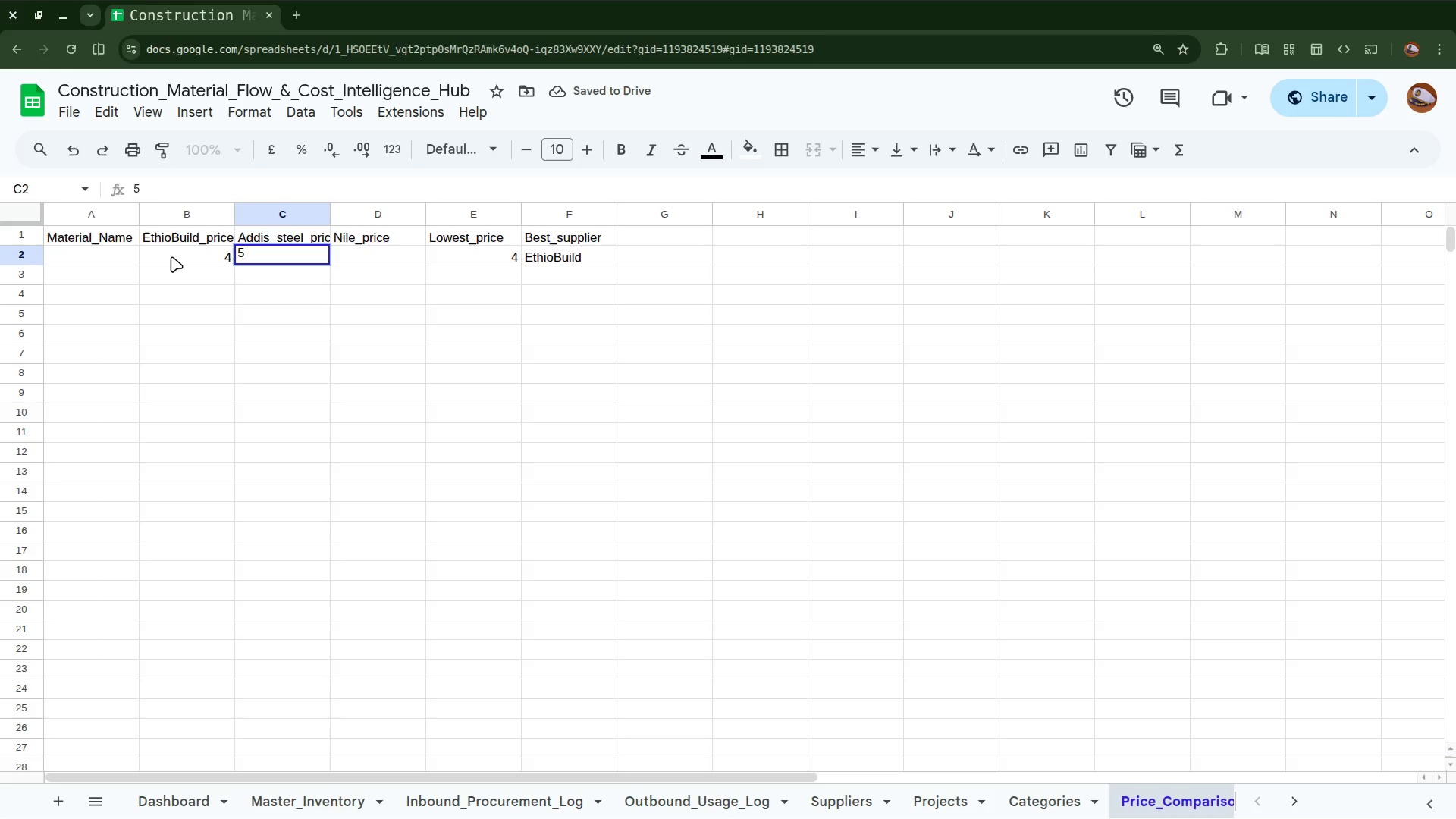 
key(ArrowRight)
 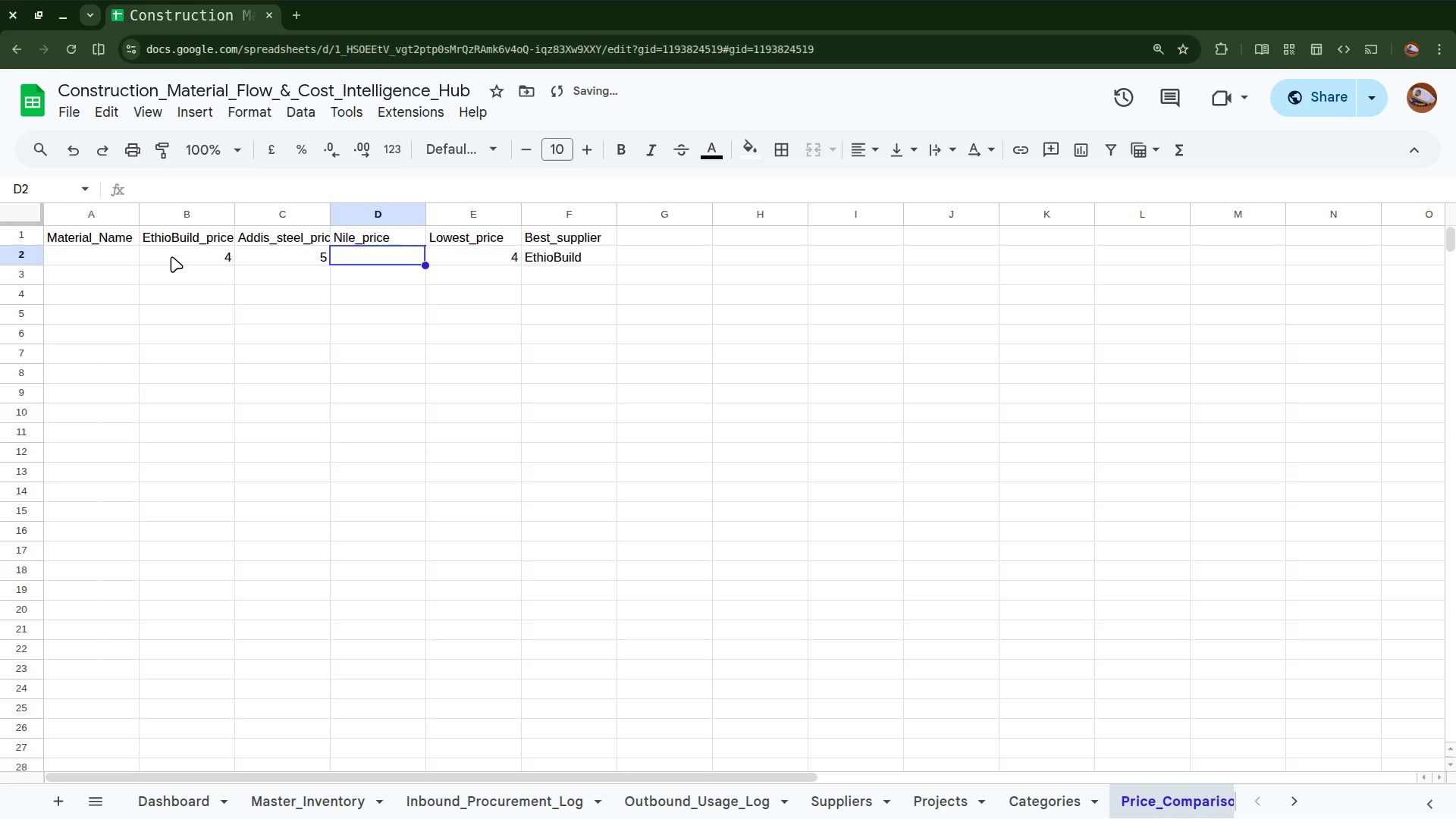 
key(7)
 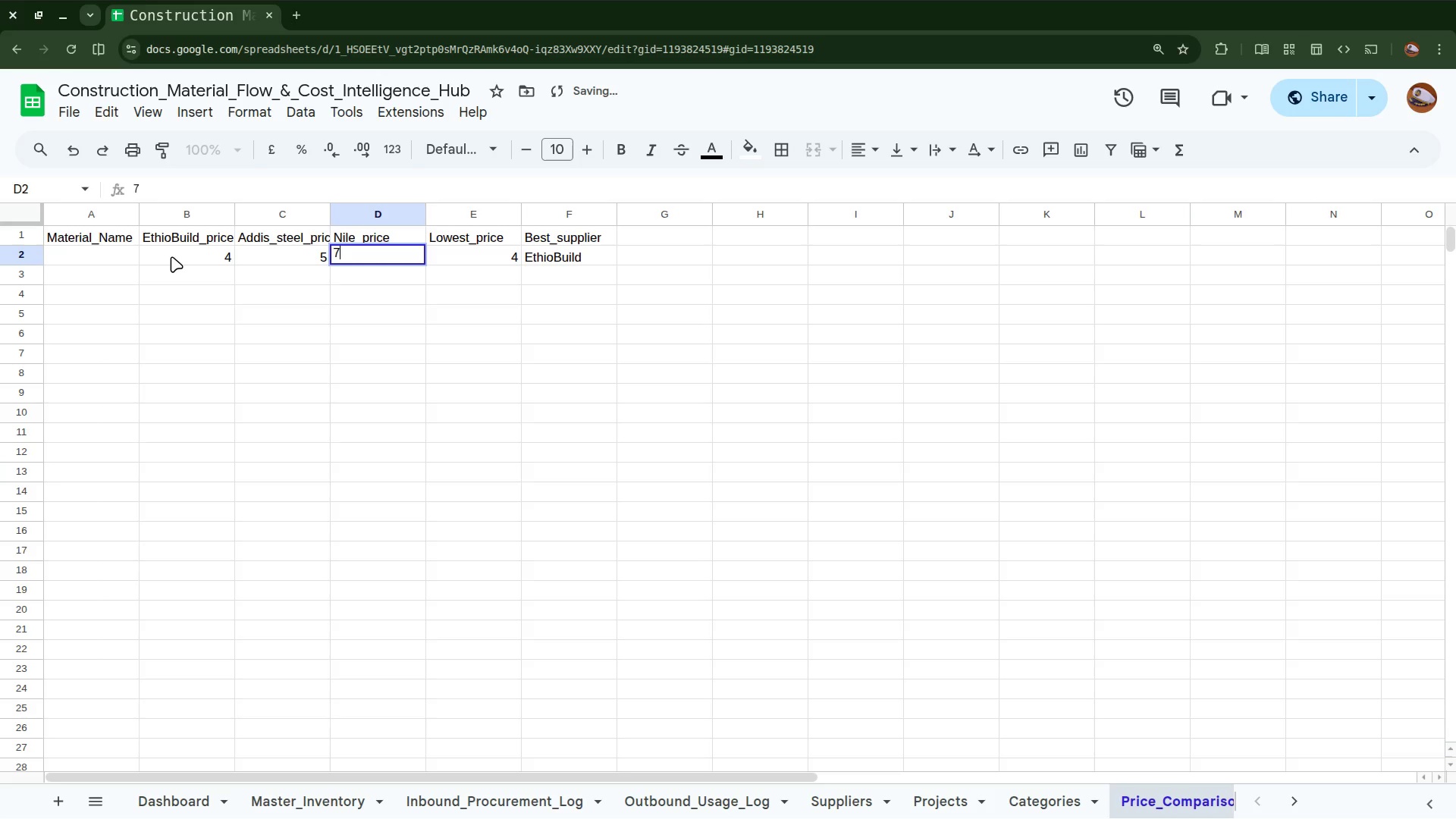 
key(ArrowRight)
 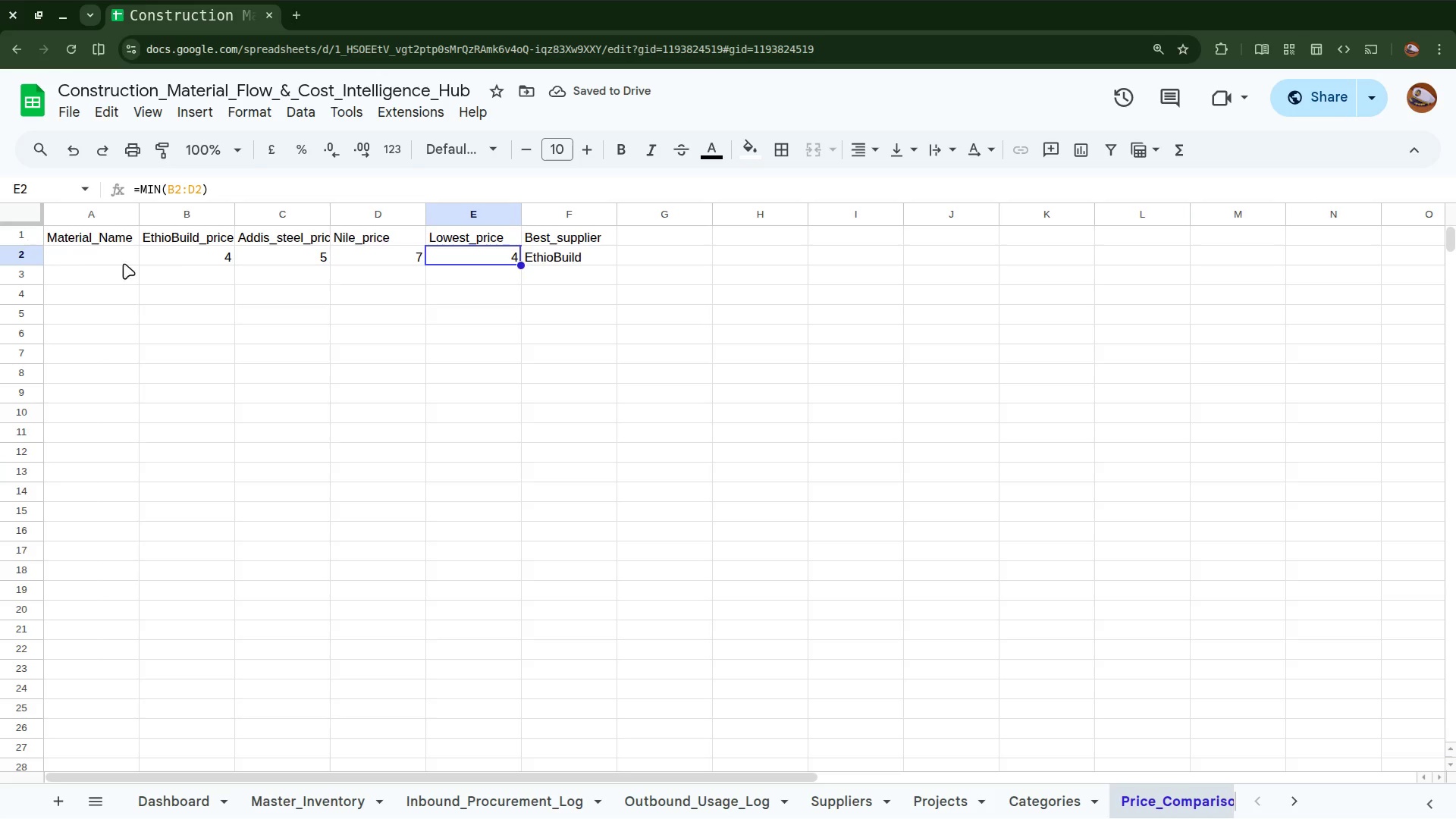 
wait(6.96)
 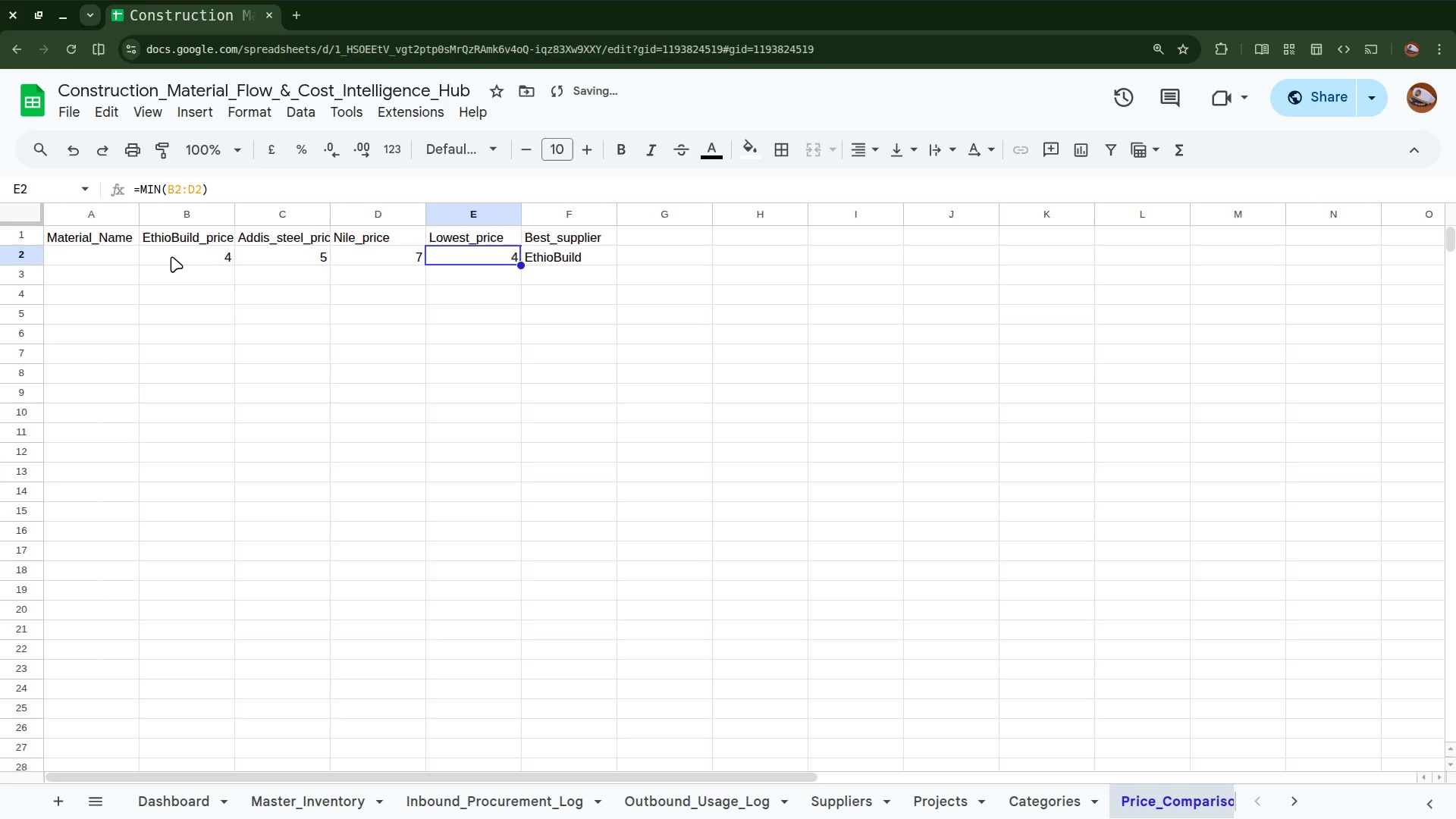 
left_click([179, 236])
 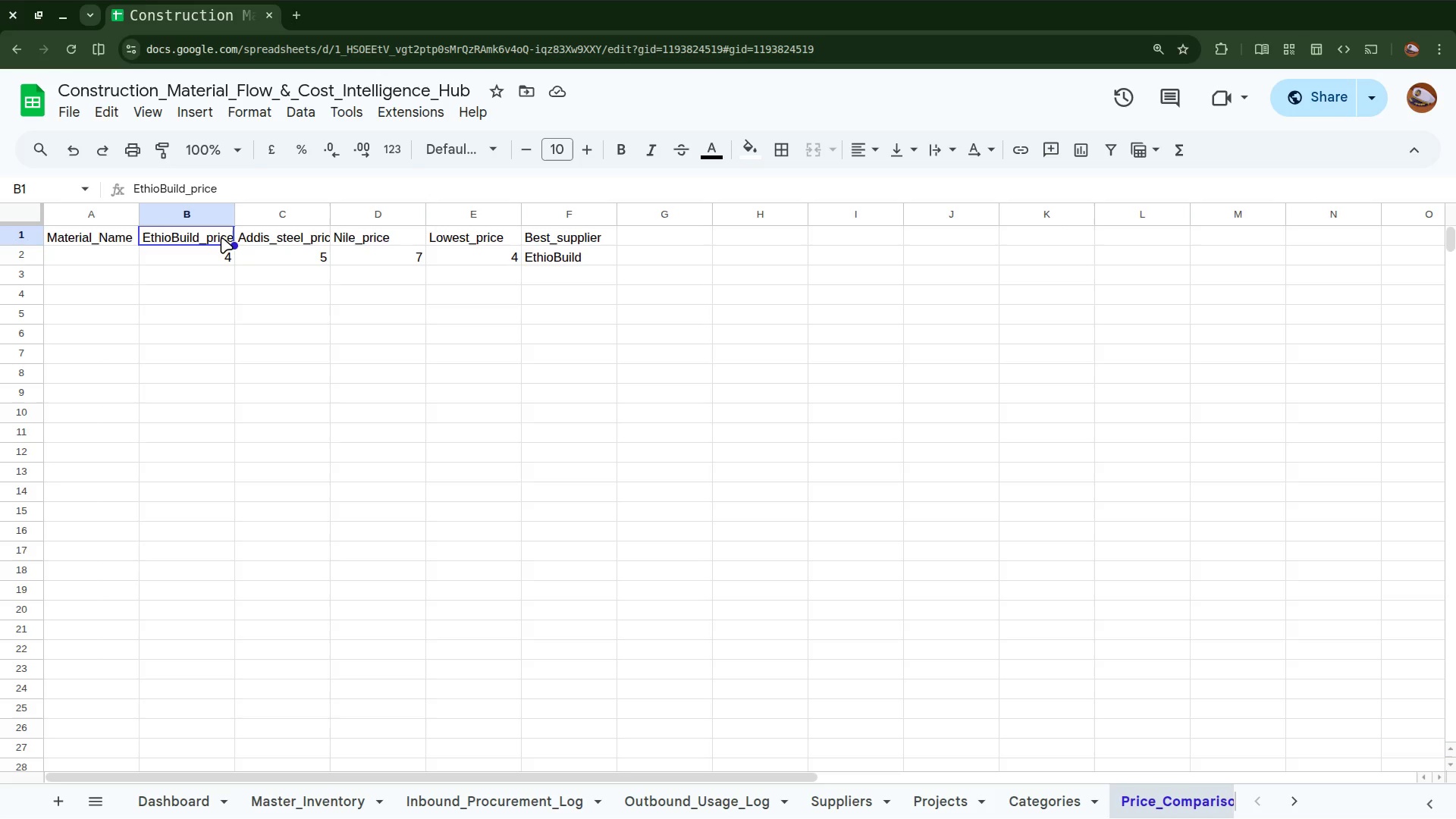 
double_click([221, 237])
 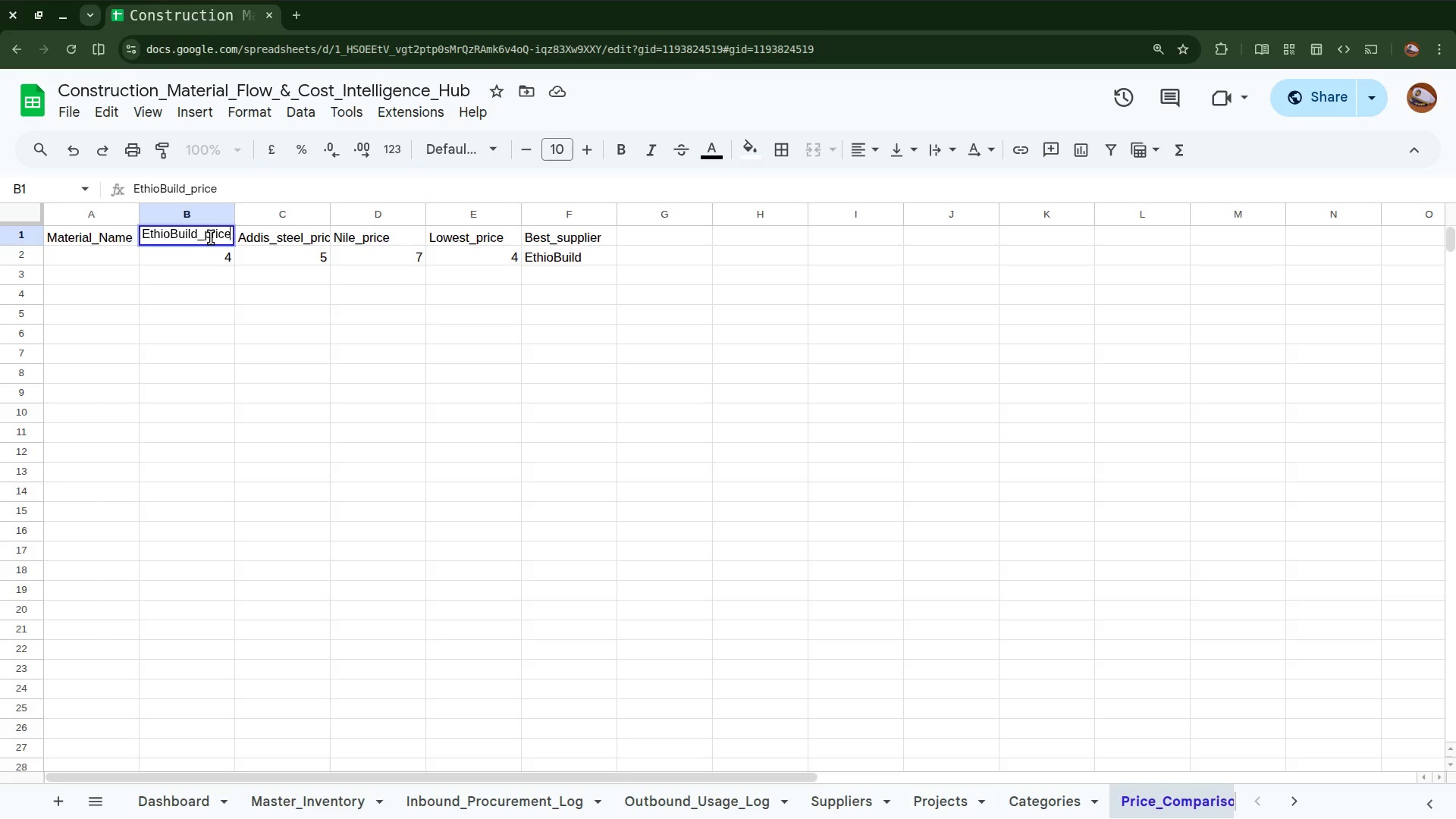 
key(ArrowLeft)
 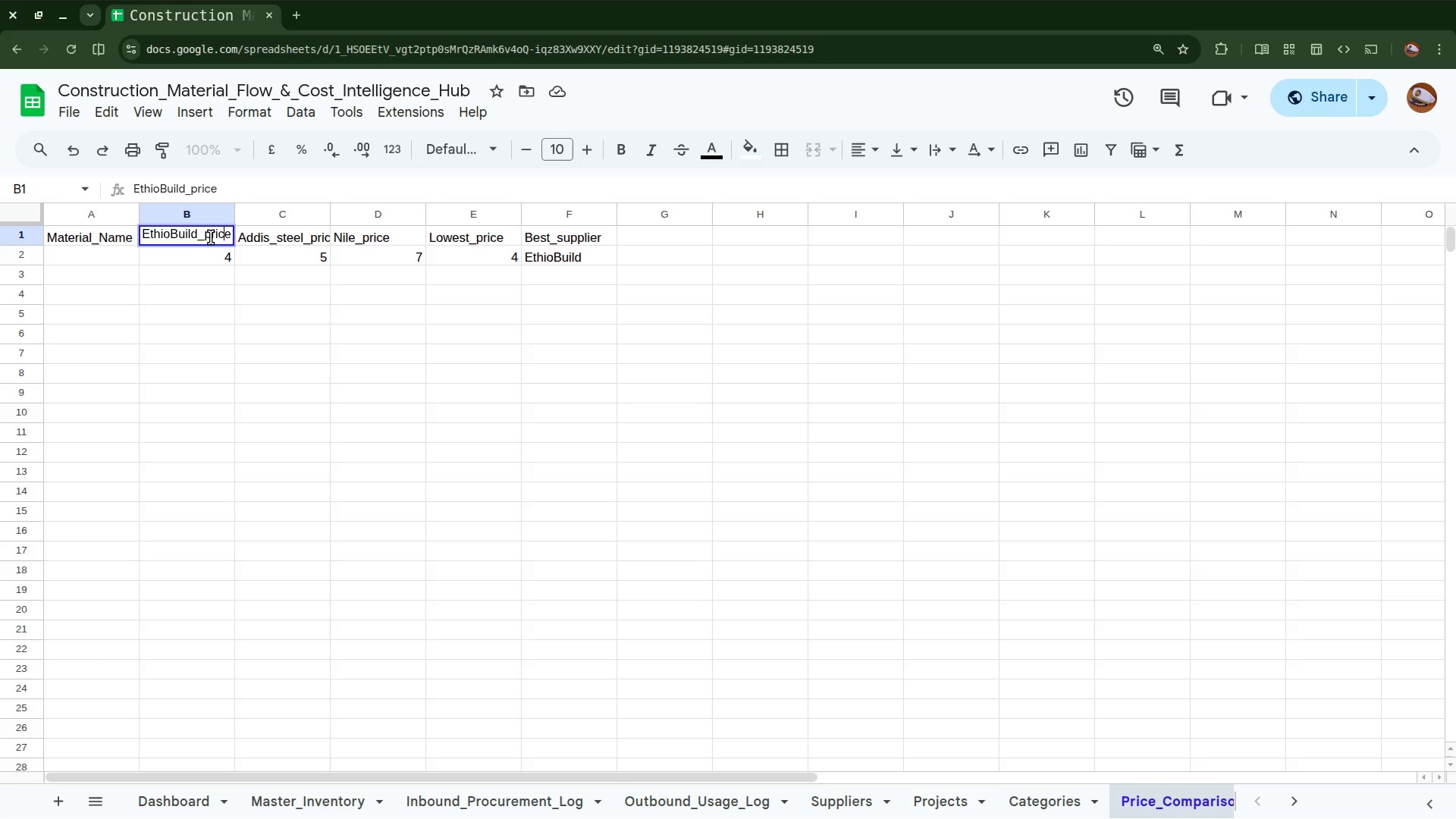 
key(ArrowLeft)
 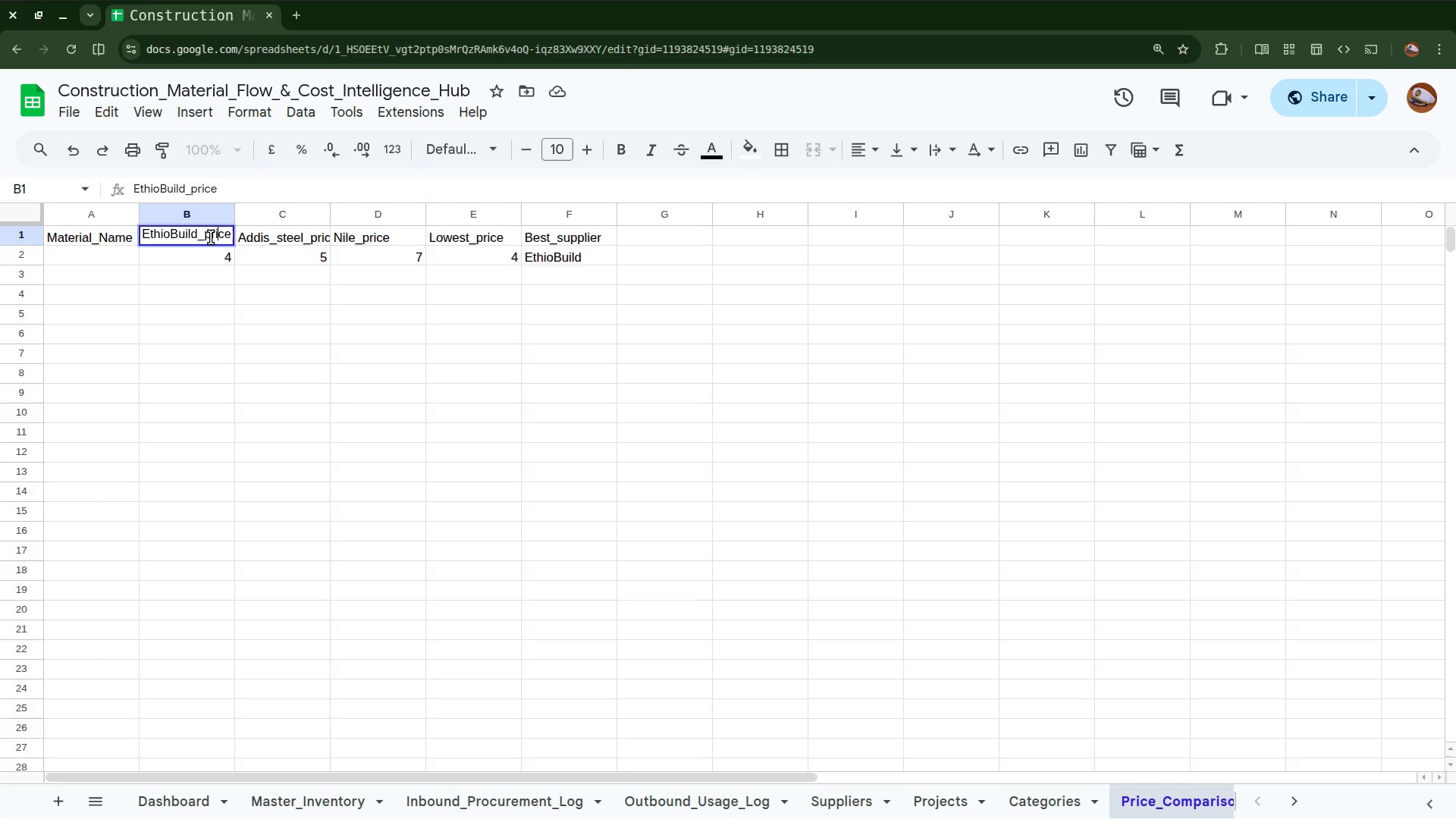 
key(ArrowLeft)
 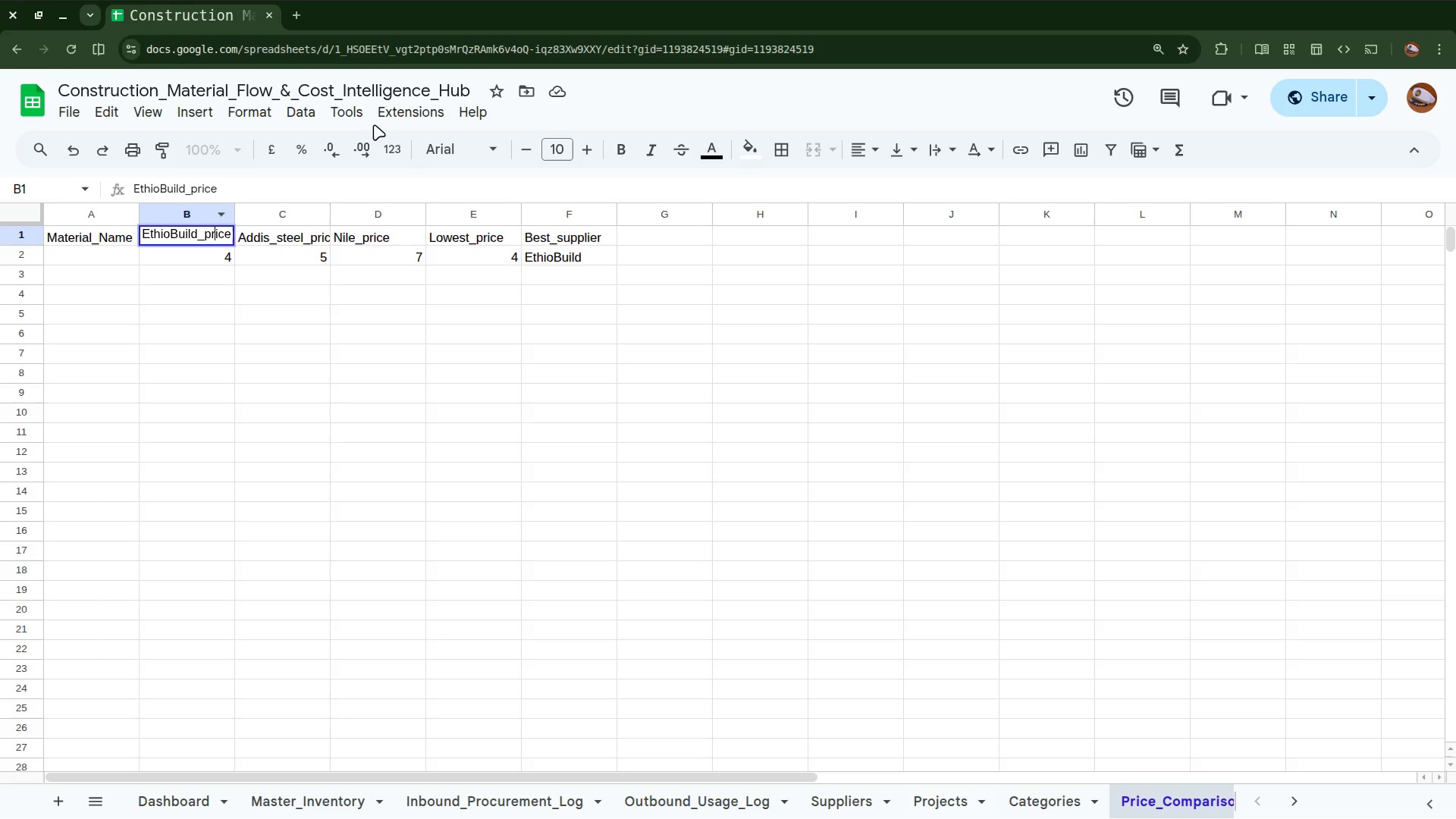 
key(ArrowLeft)
 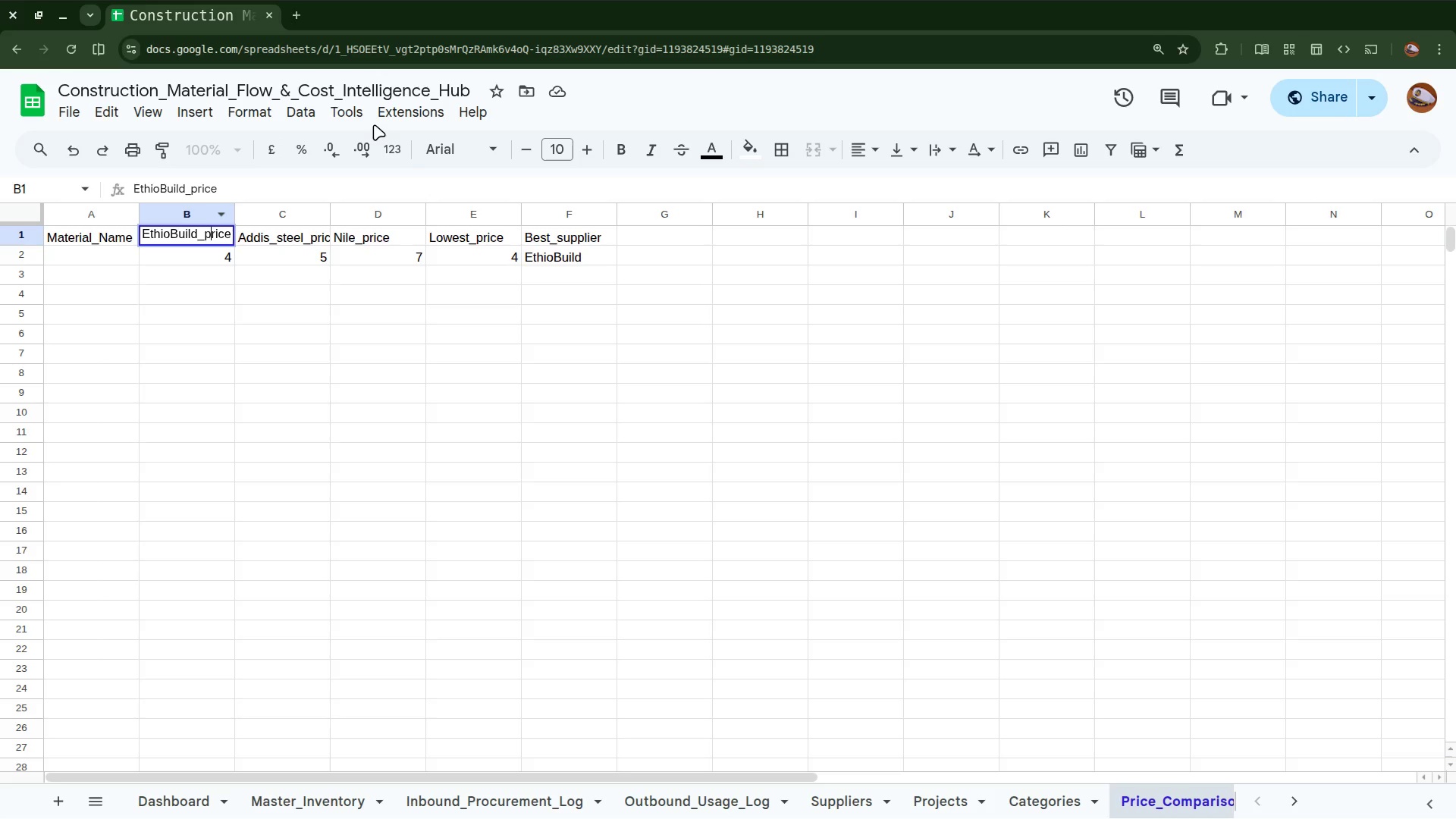 
key(Backspace)
 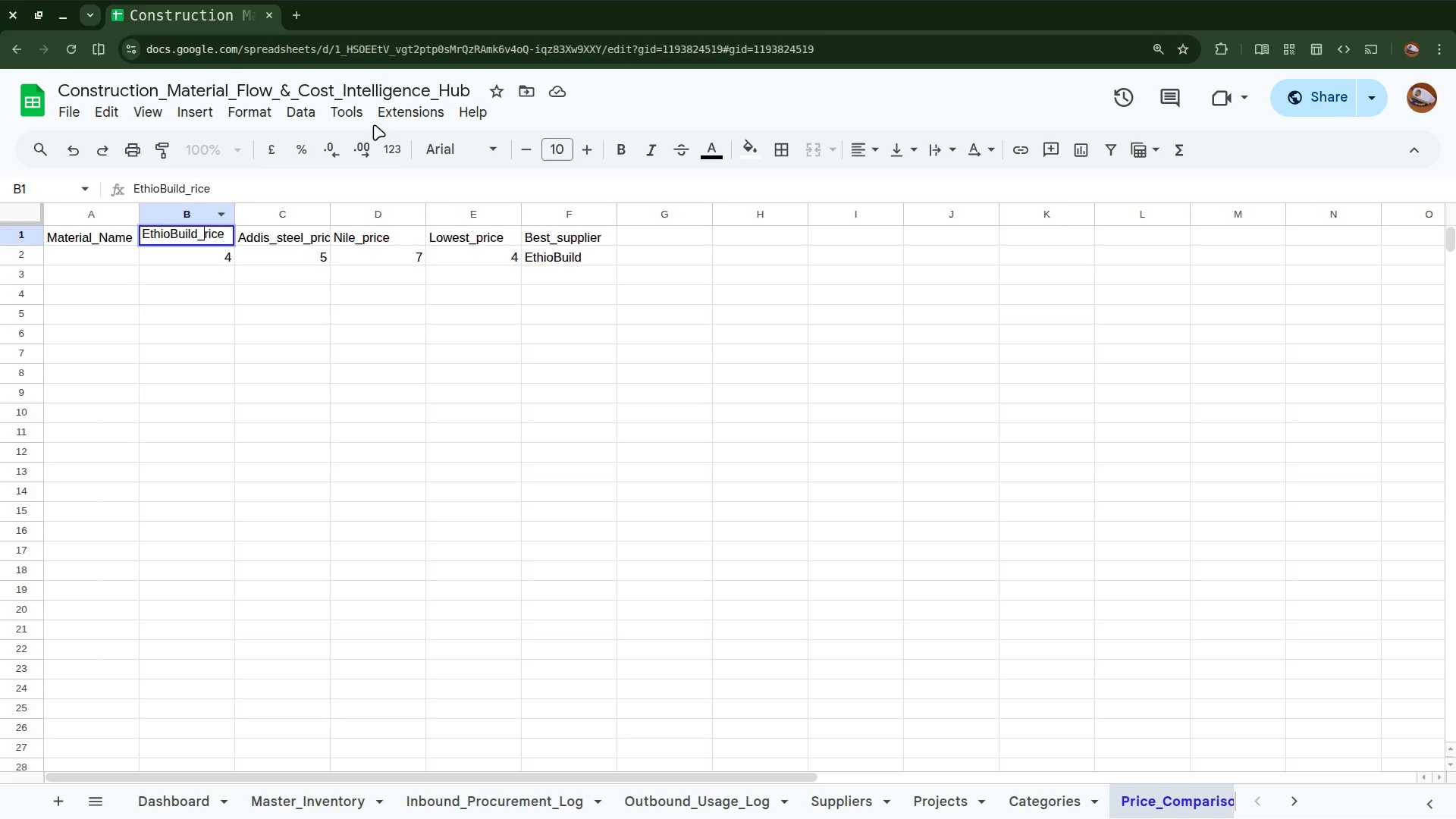 
key(P)
 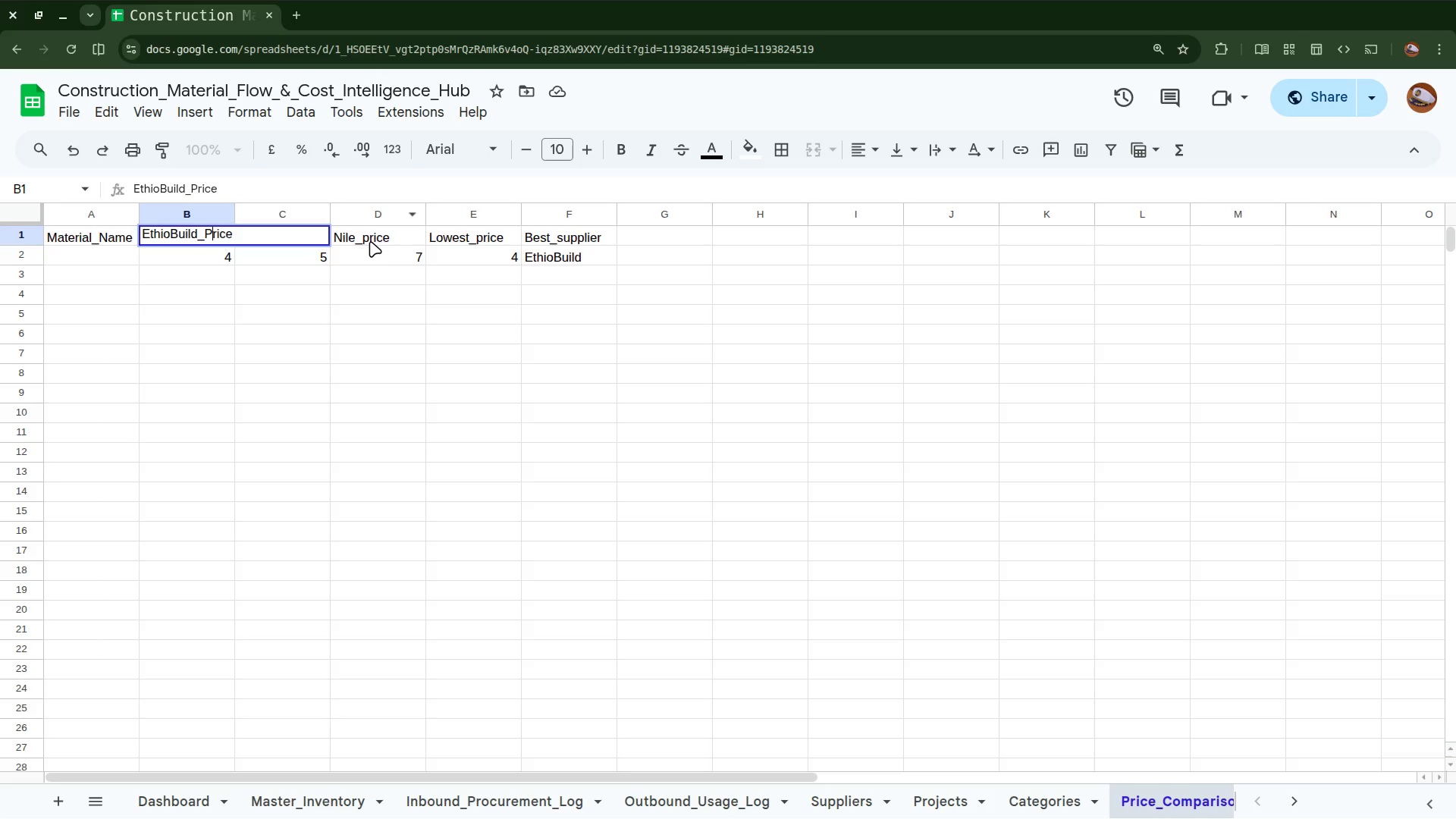 
double_click([370, 241])
 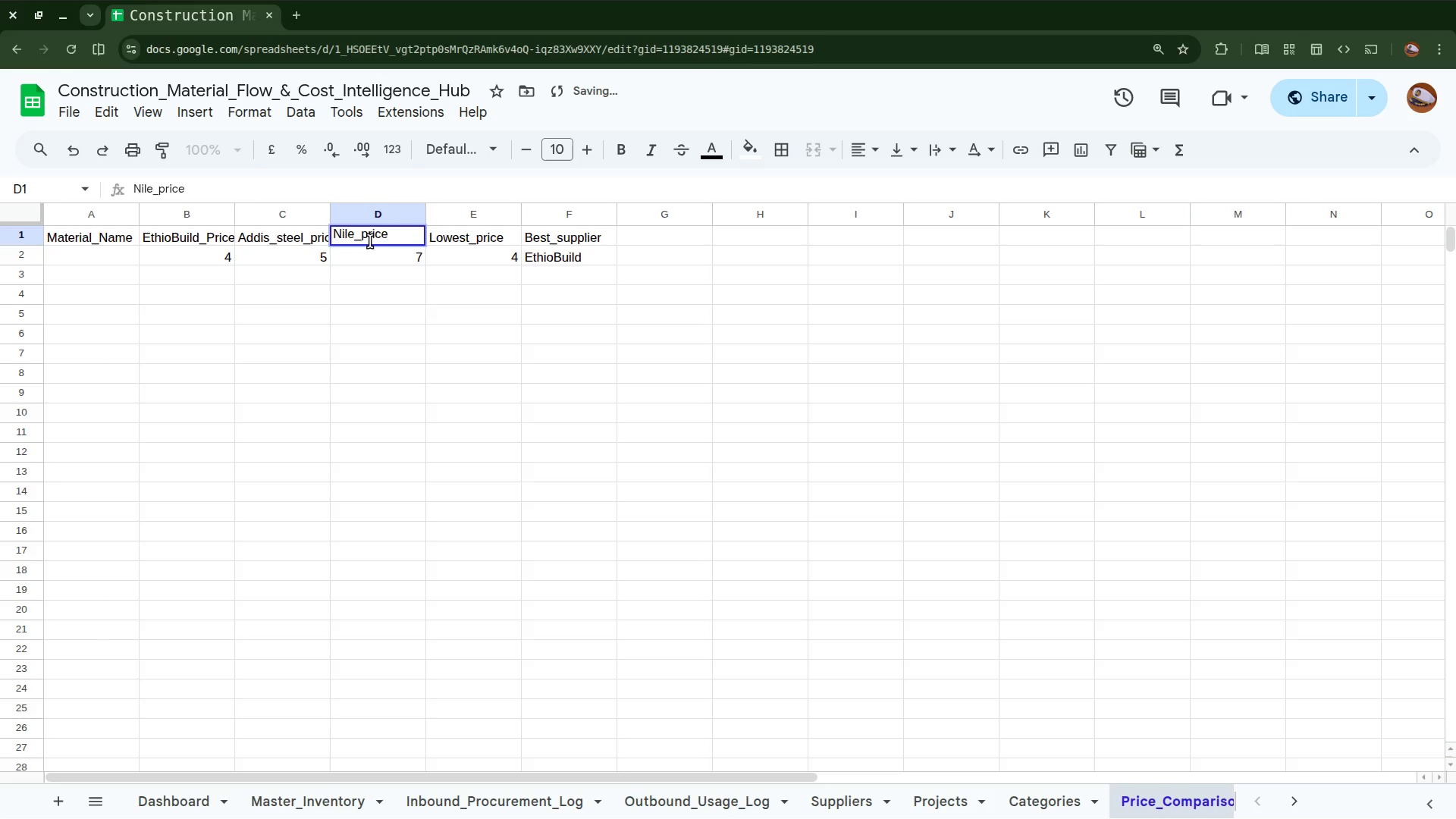 
key(ArrowLeft)
 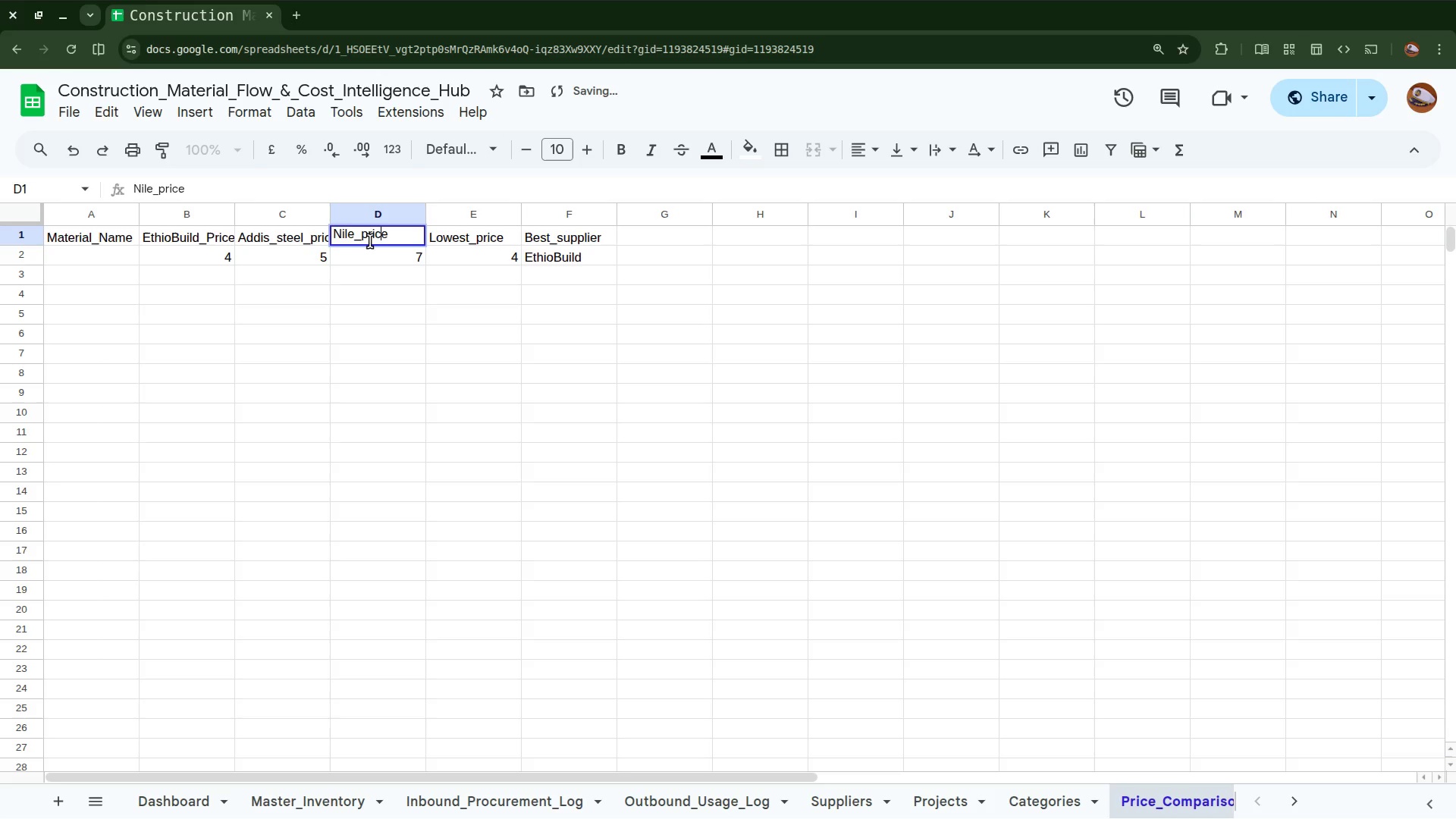 
key(ArrowLeft)
 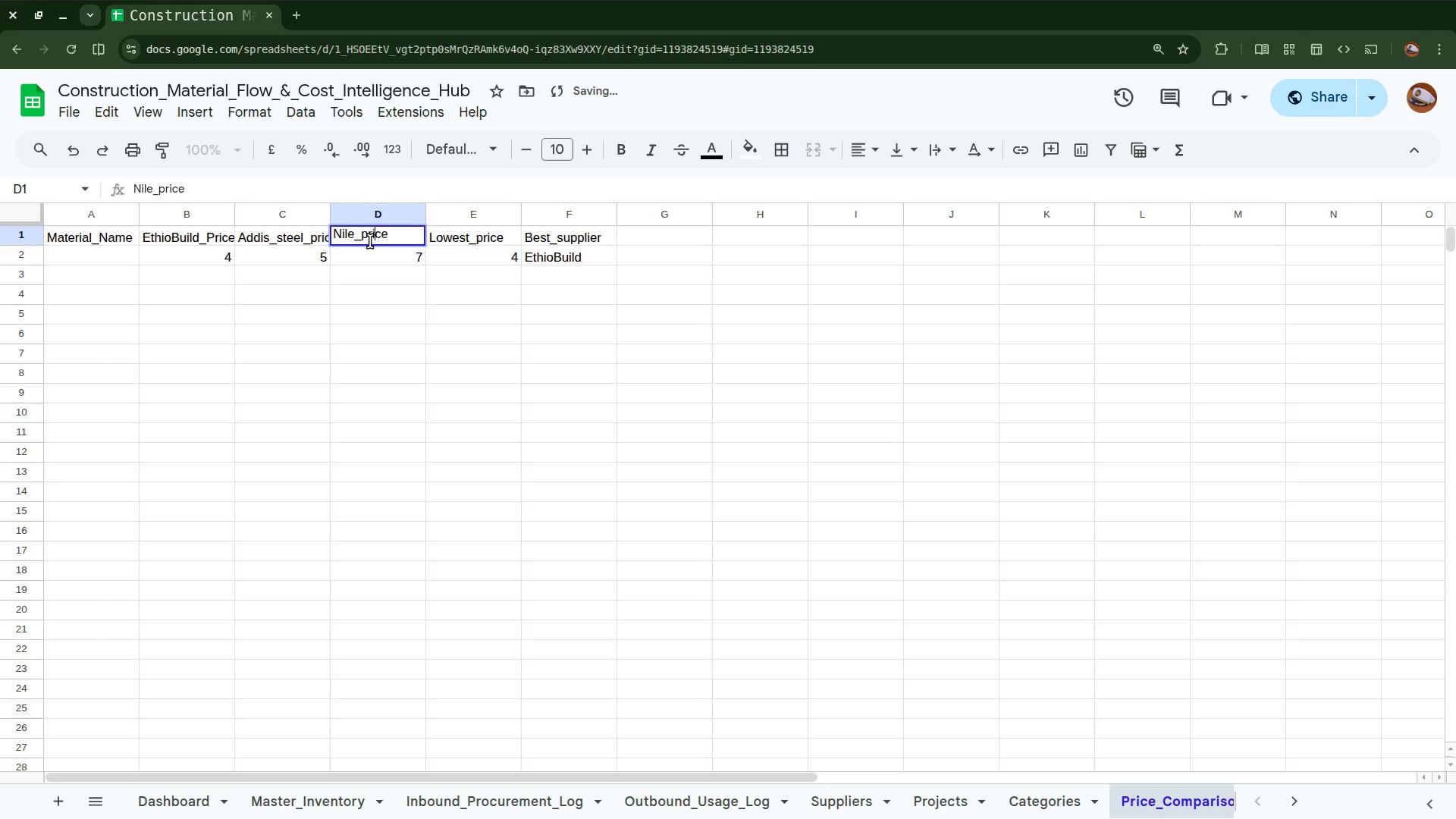 
key(ArrowLeft)
 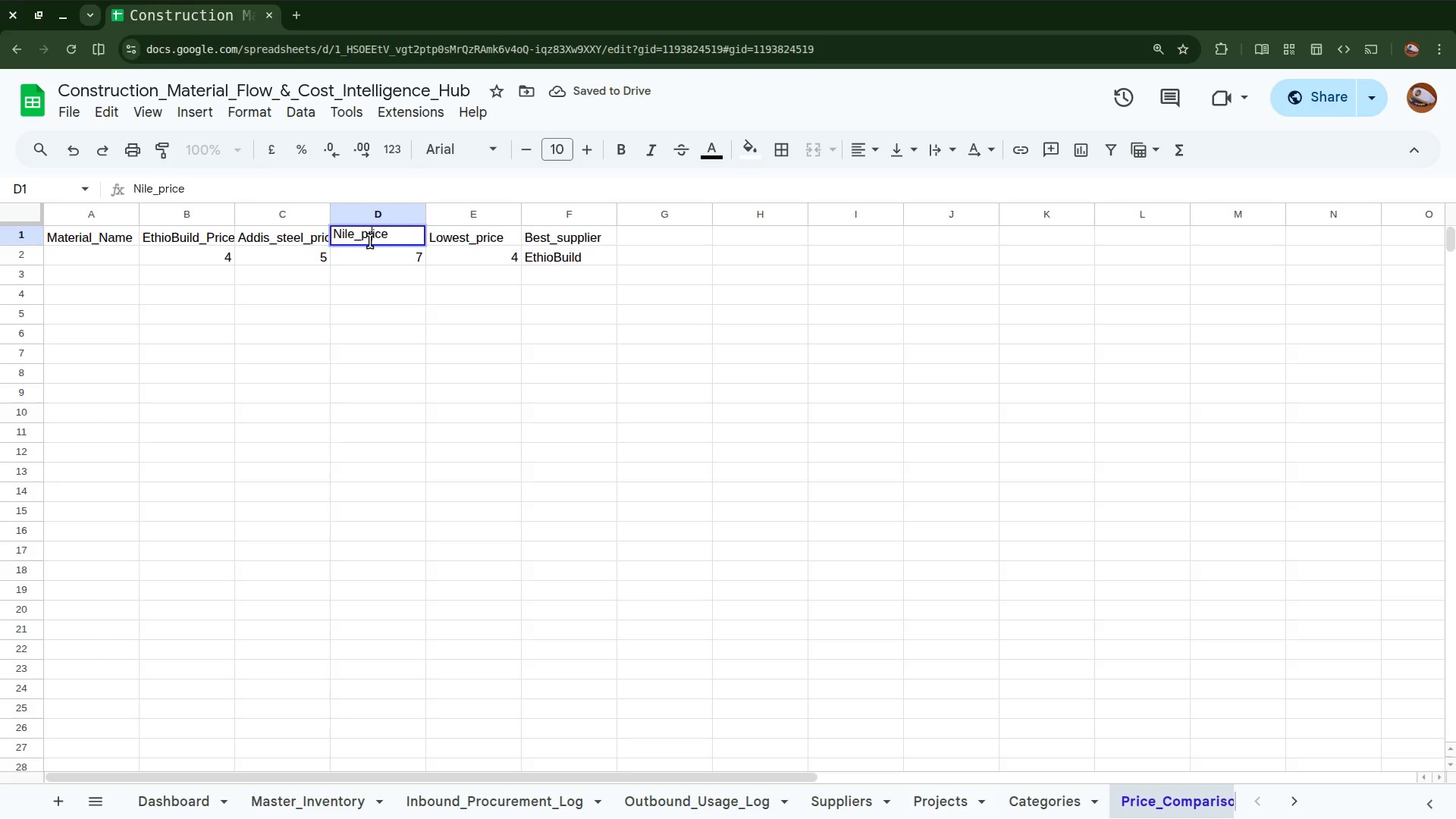 
key(ArrowLeft)
 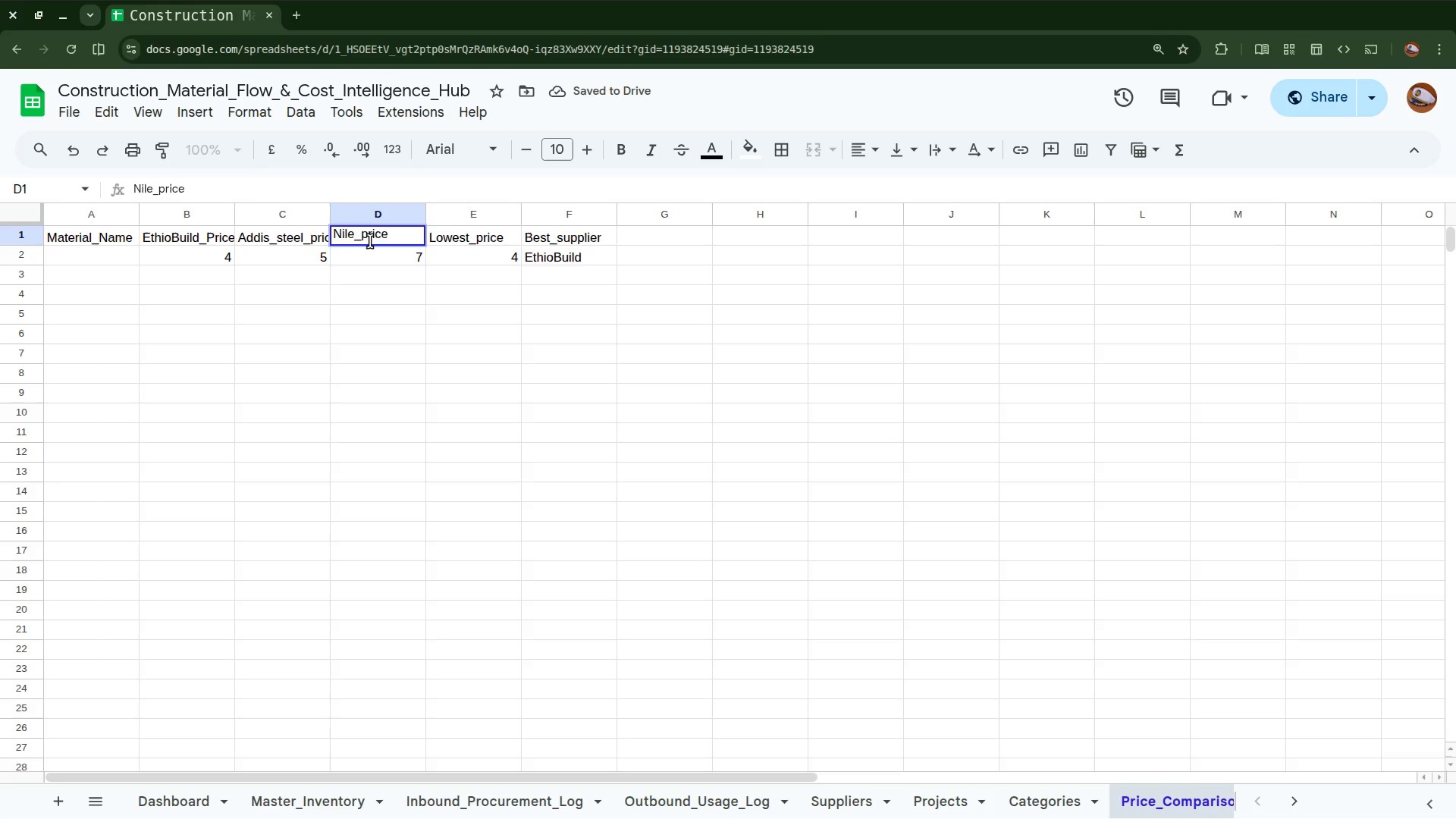 
key(Backspace)
 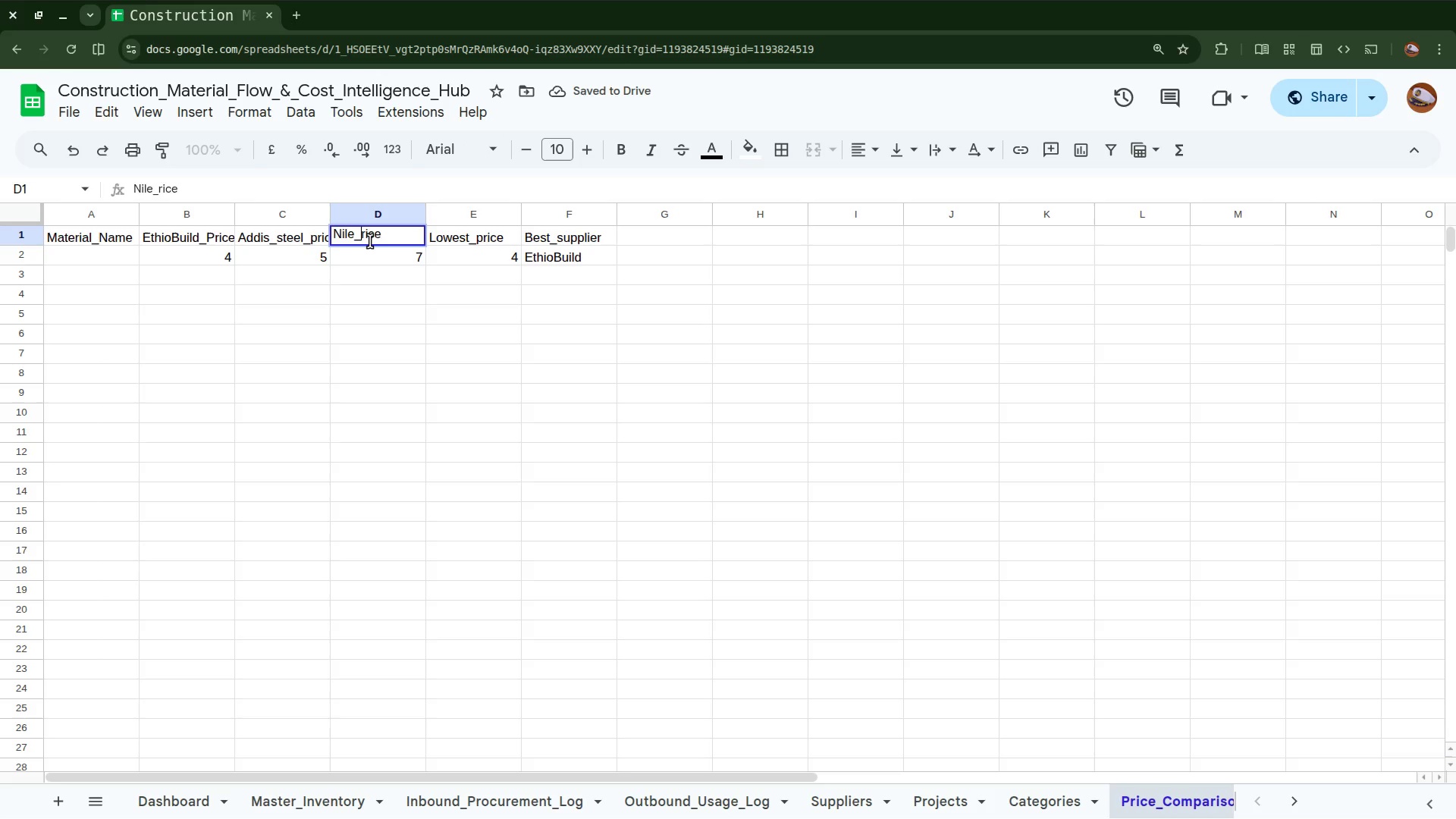 
key(P)
 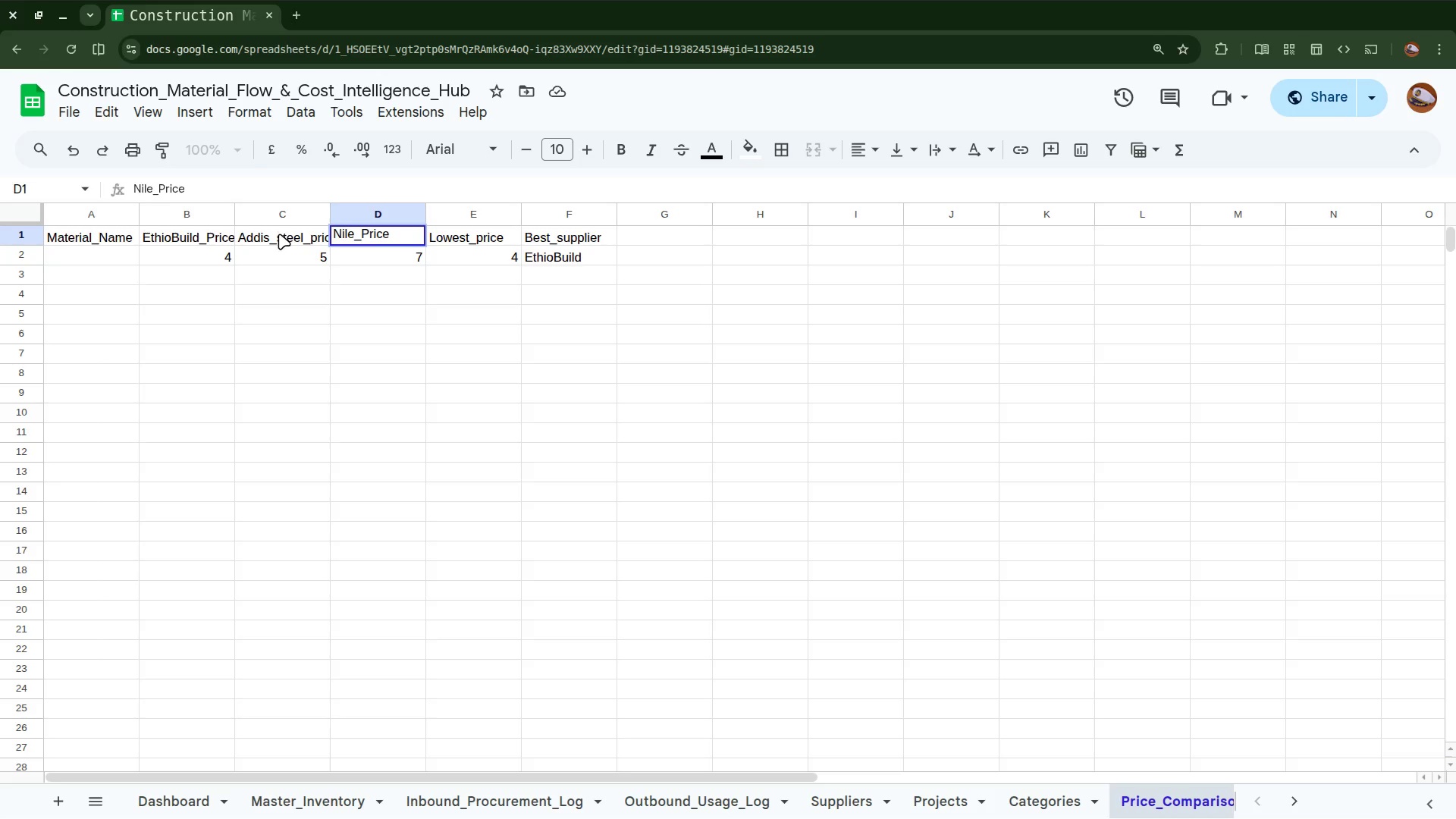 
double_click([279, 237])
 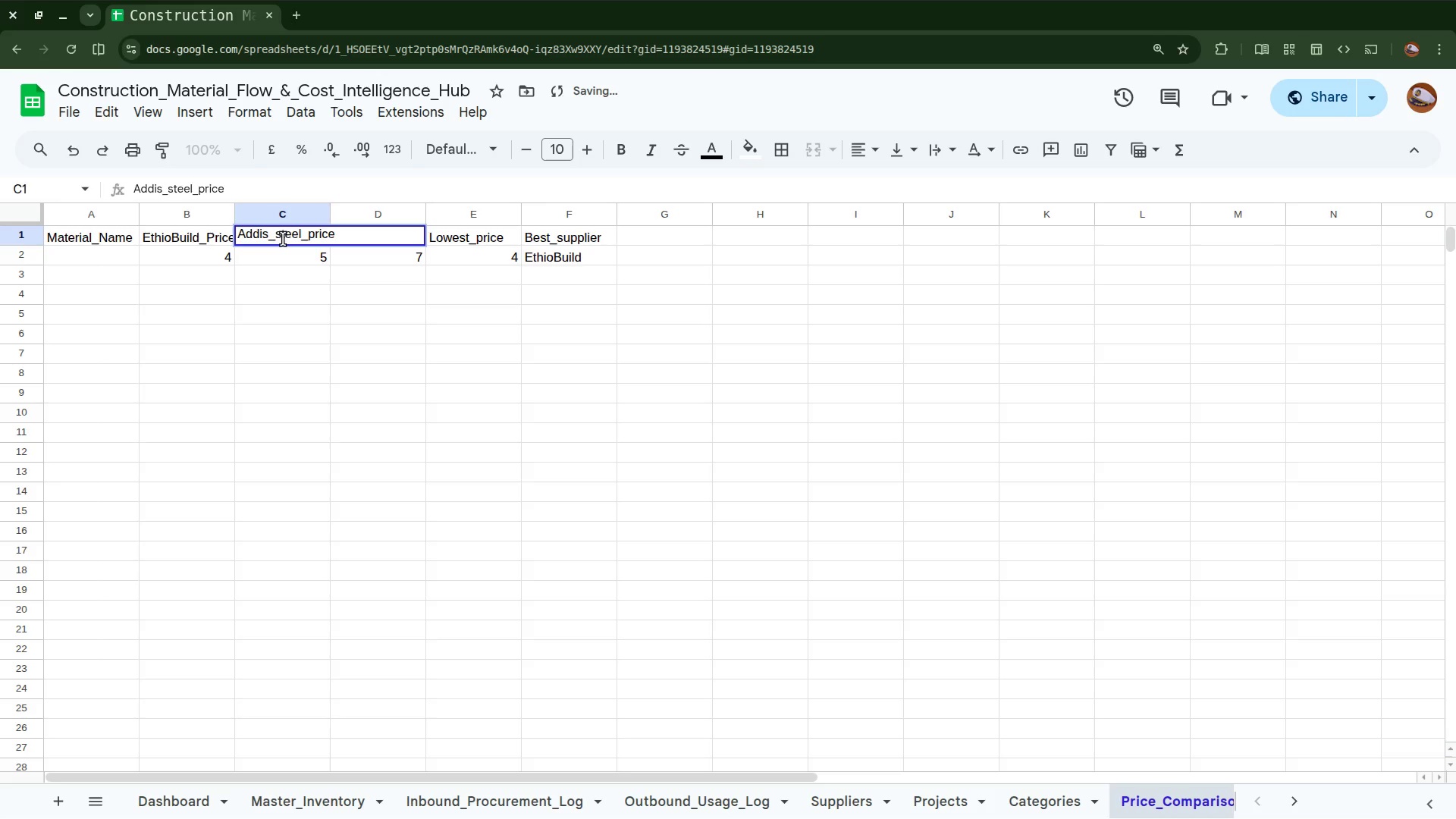 
left_click([282, 239])
 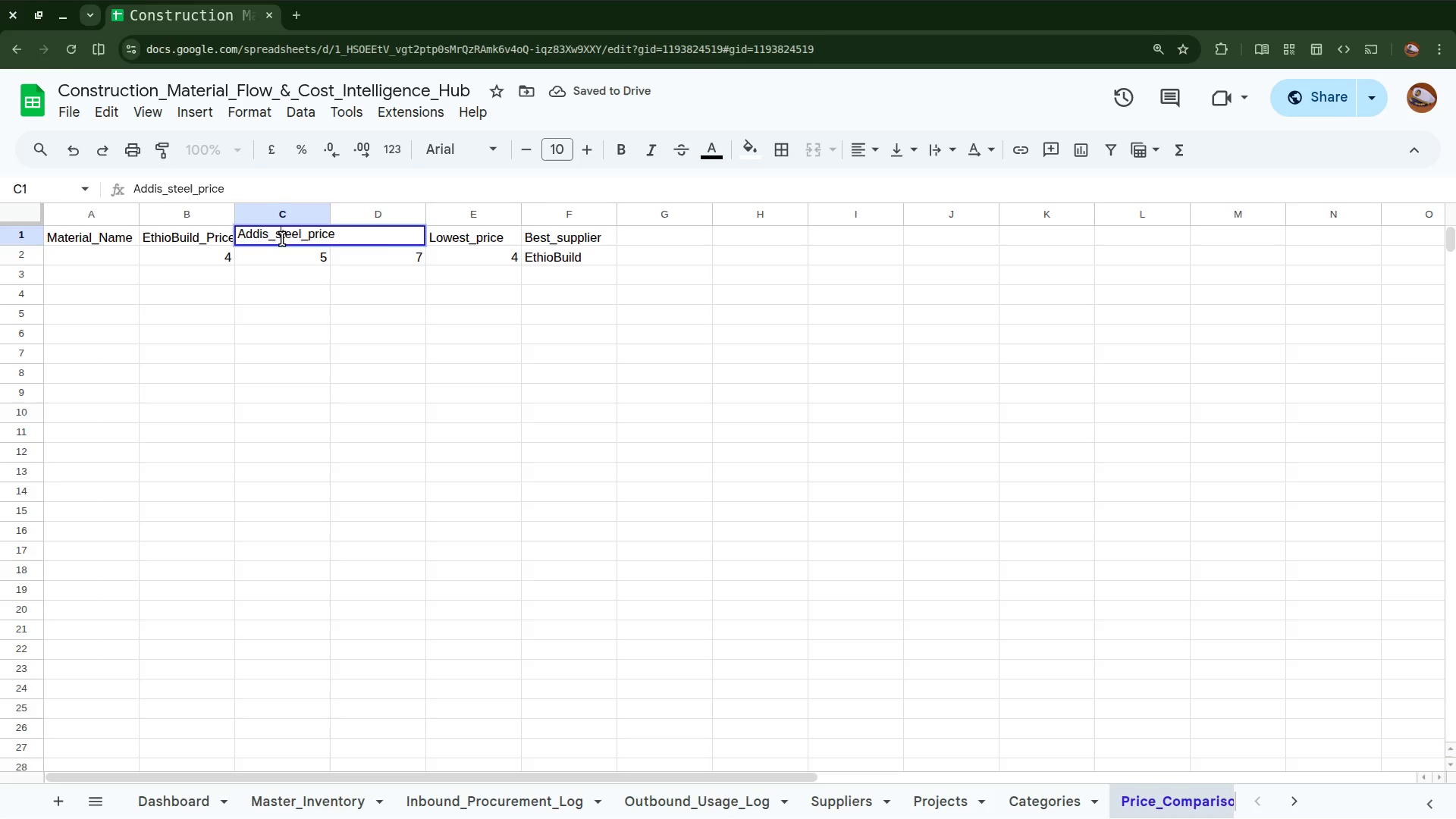 
key(Backspace)
 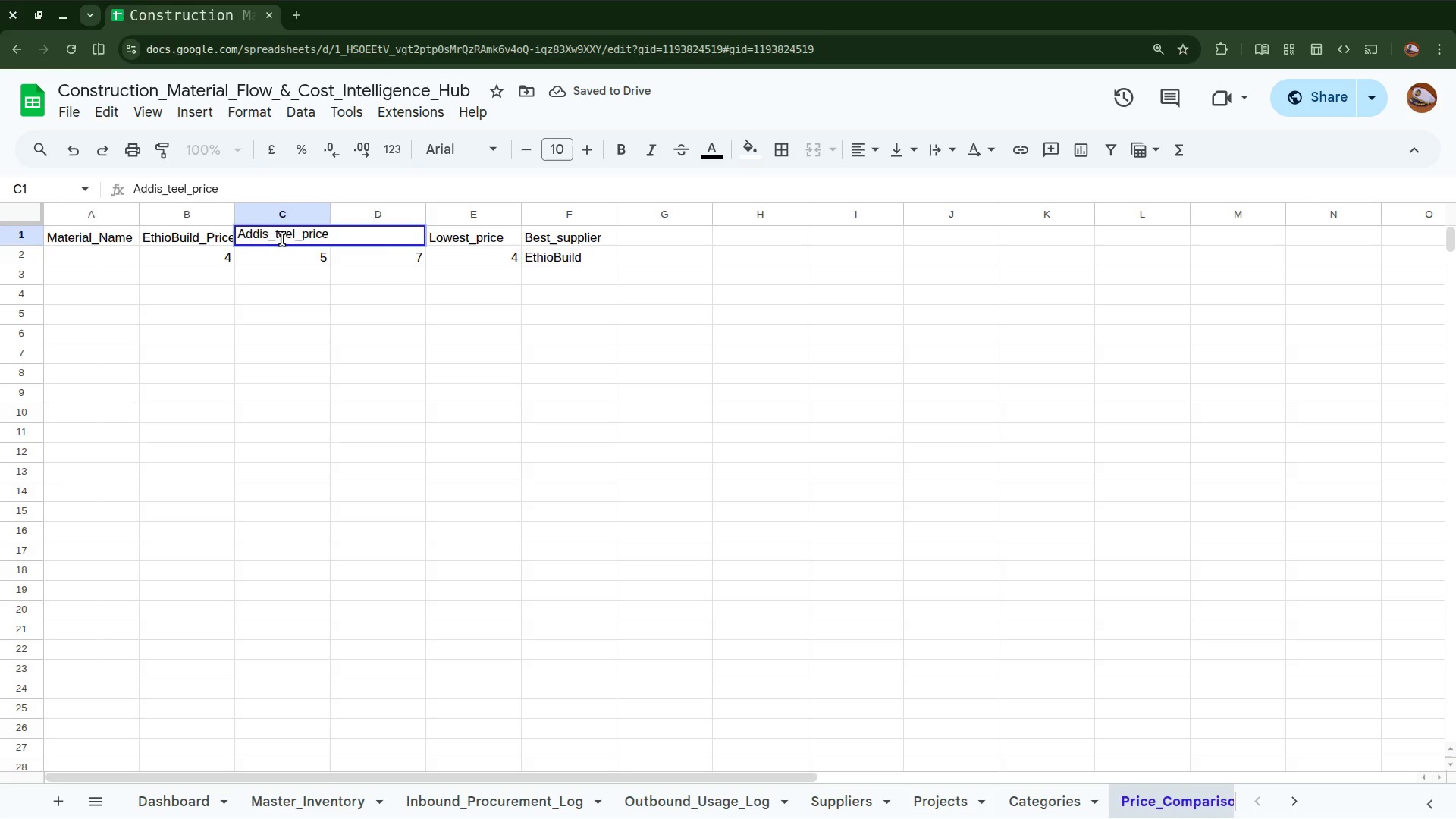 
key(S)
 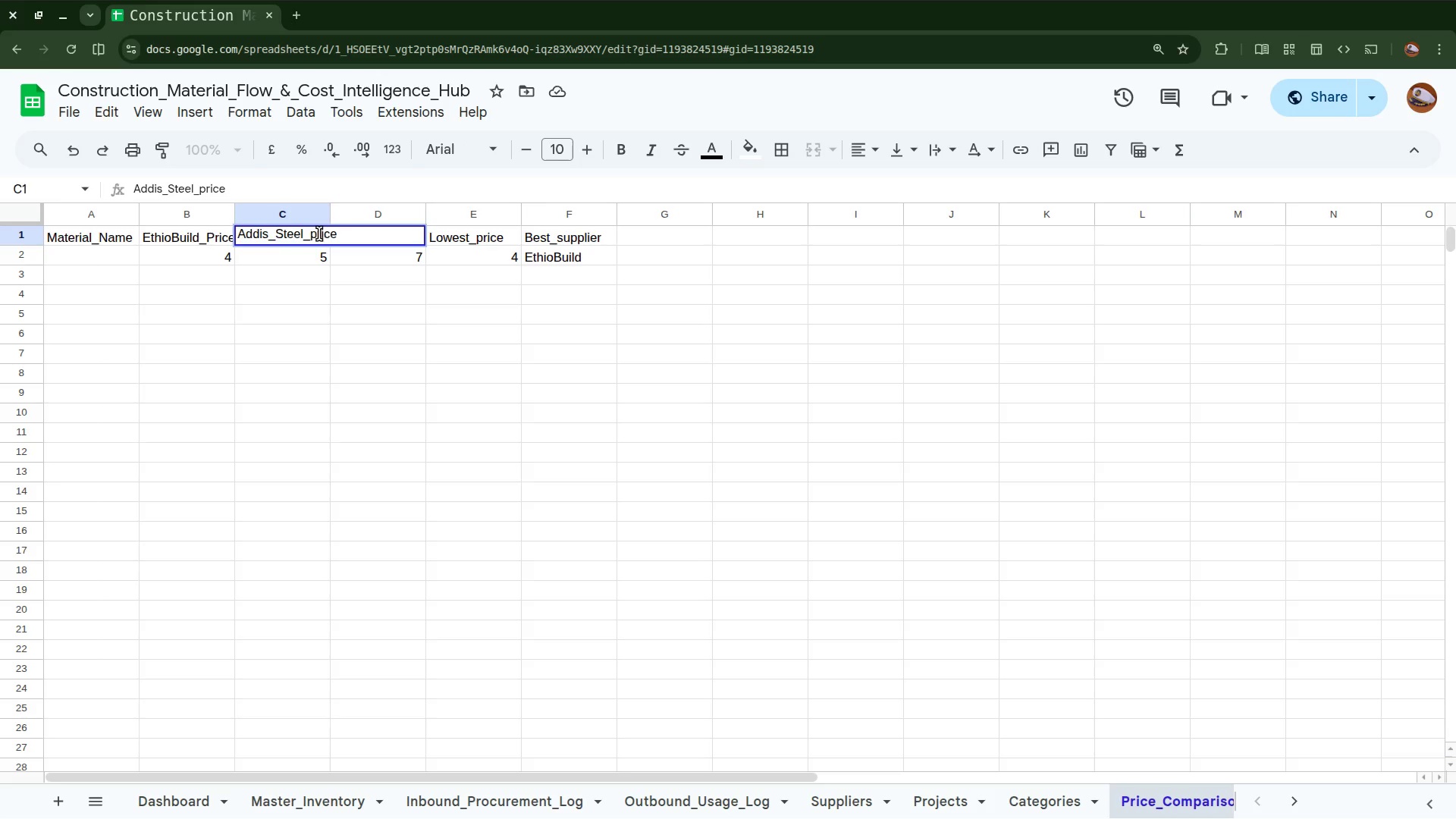 
left_click([318, 232])
 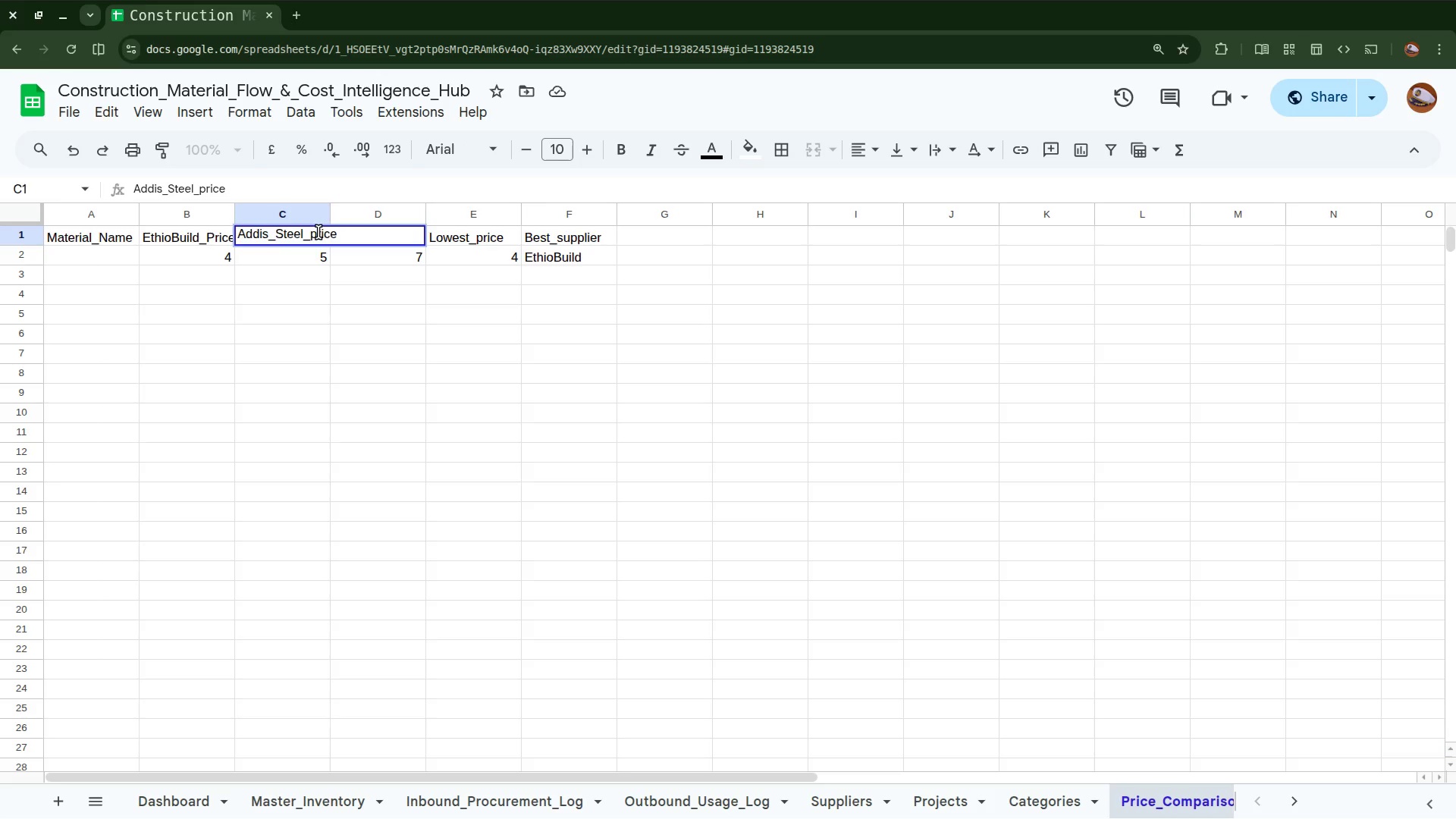 
key(Backspace)
 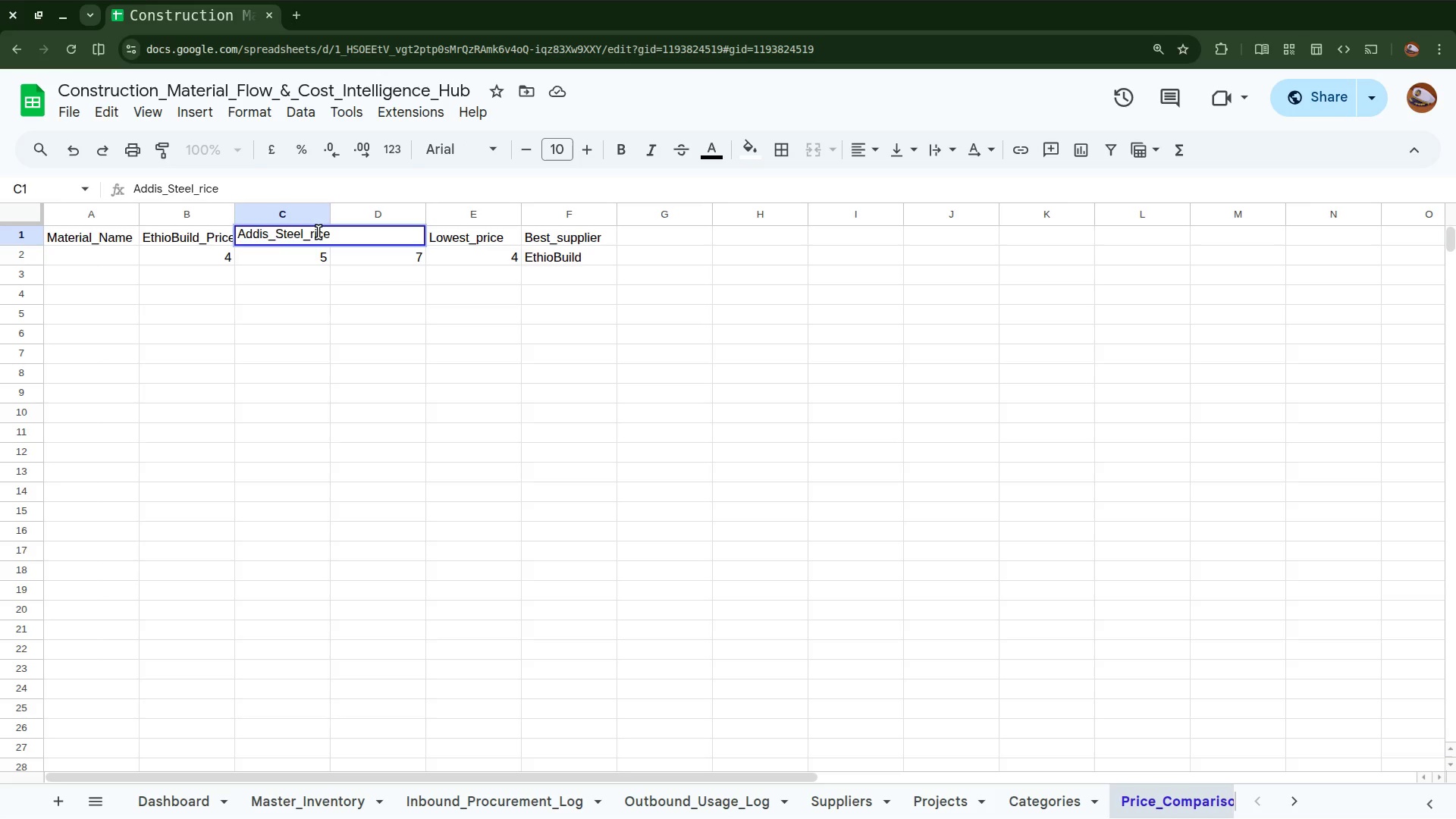 
key(P)
 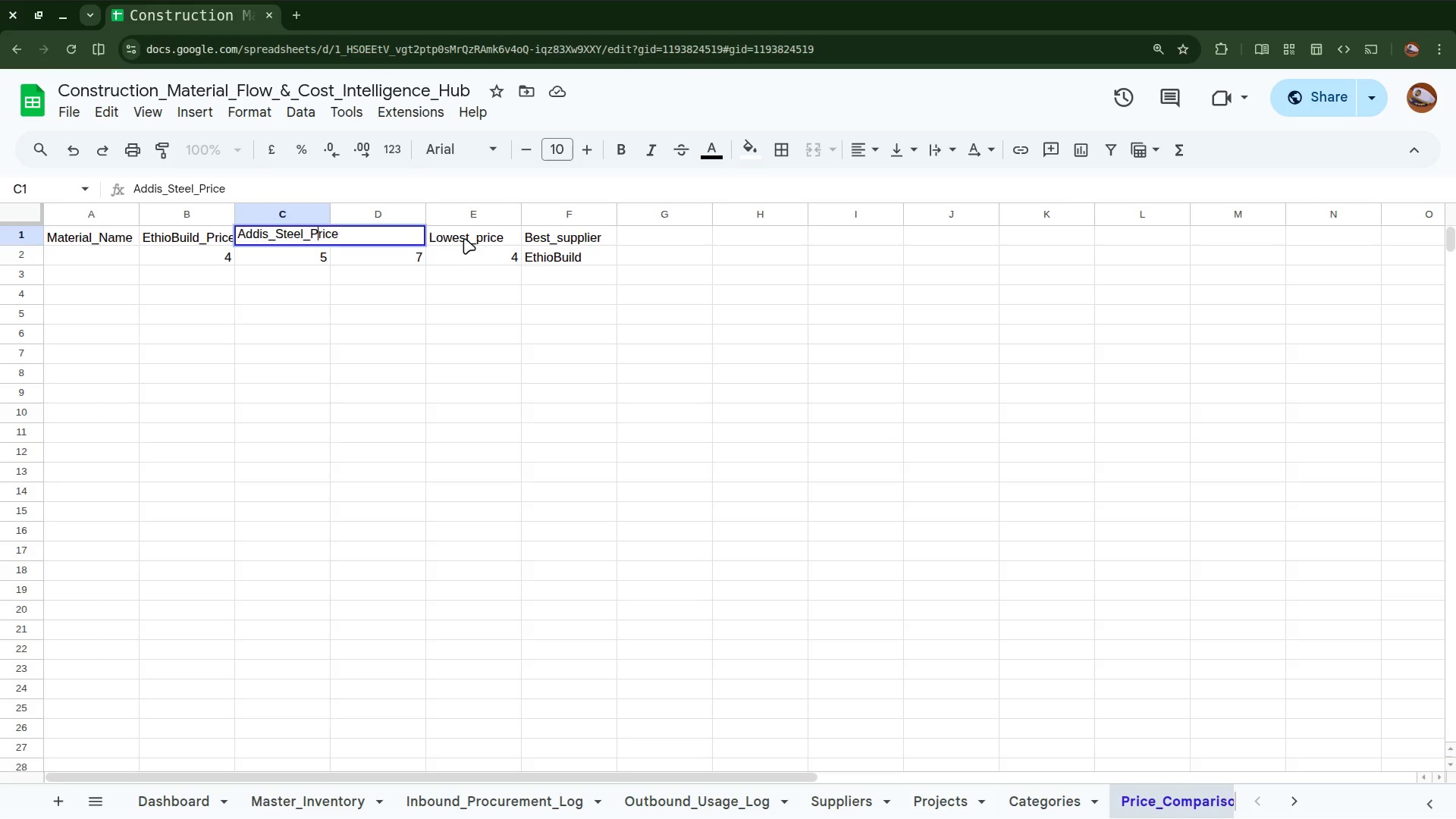 
double_click([480, 234])
 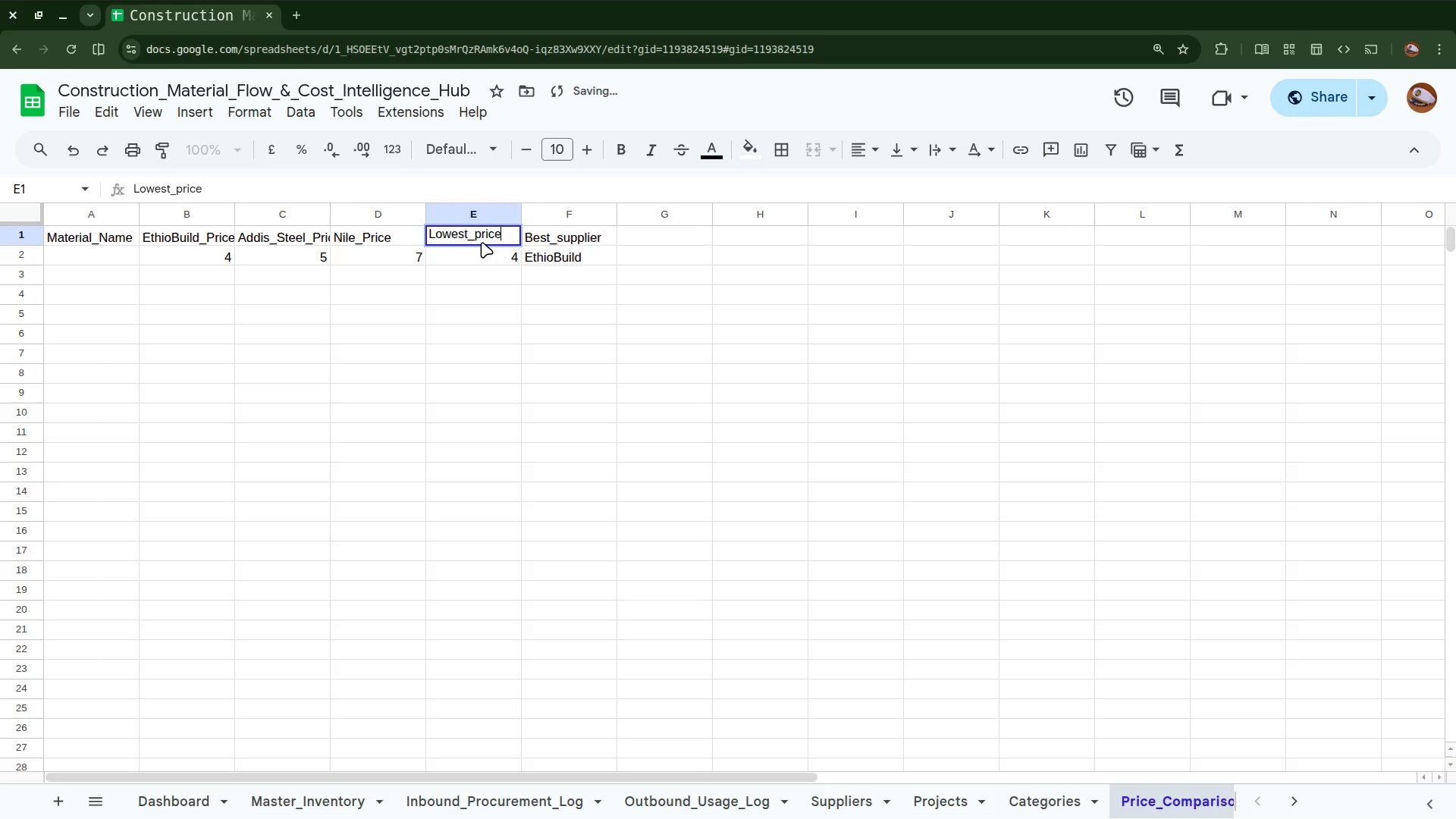 
key(ArrowLeft)
 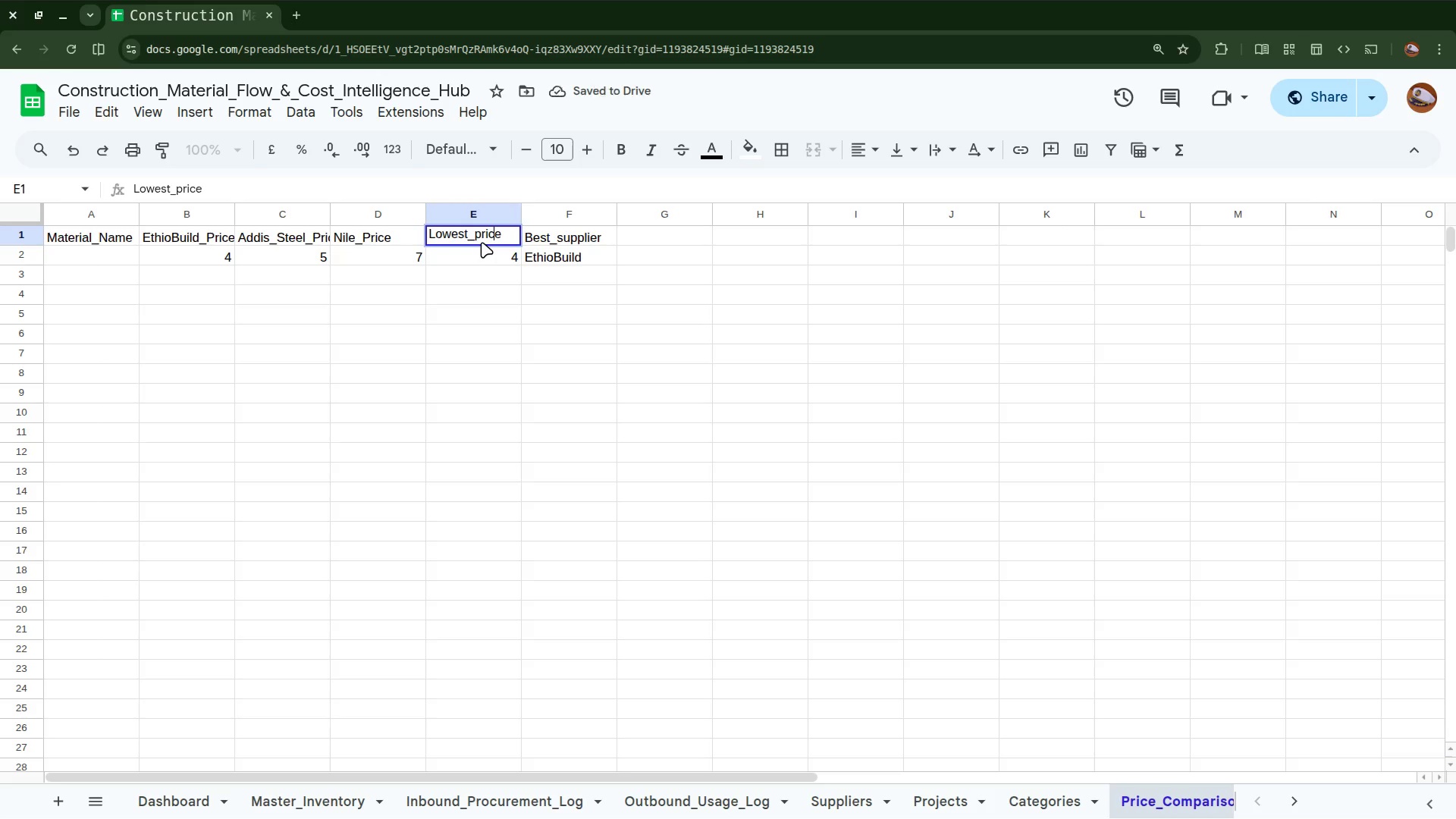 
key(ArrowLeft)
 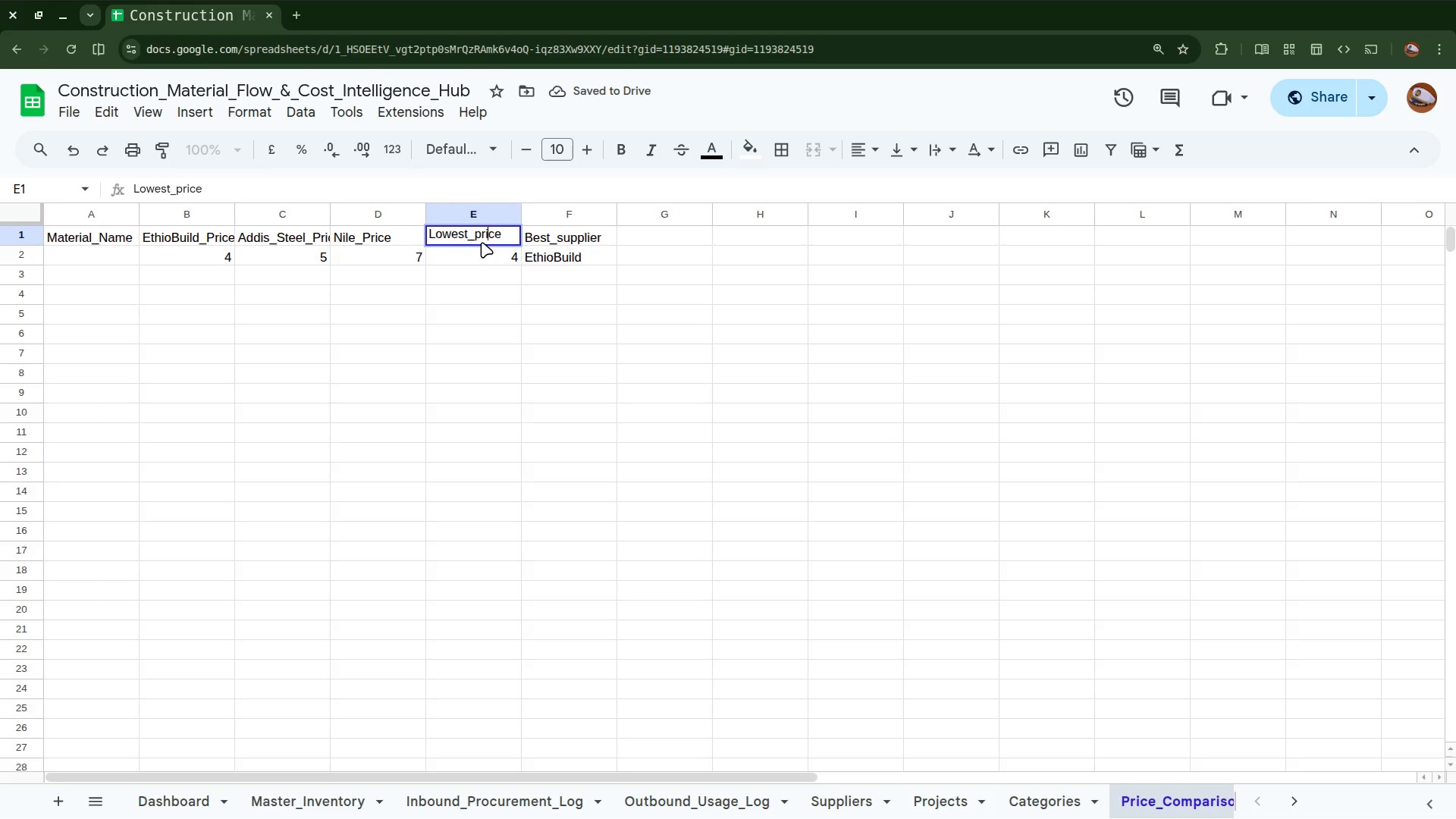 
key(ArrowLeft)
 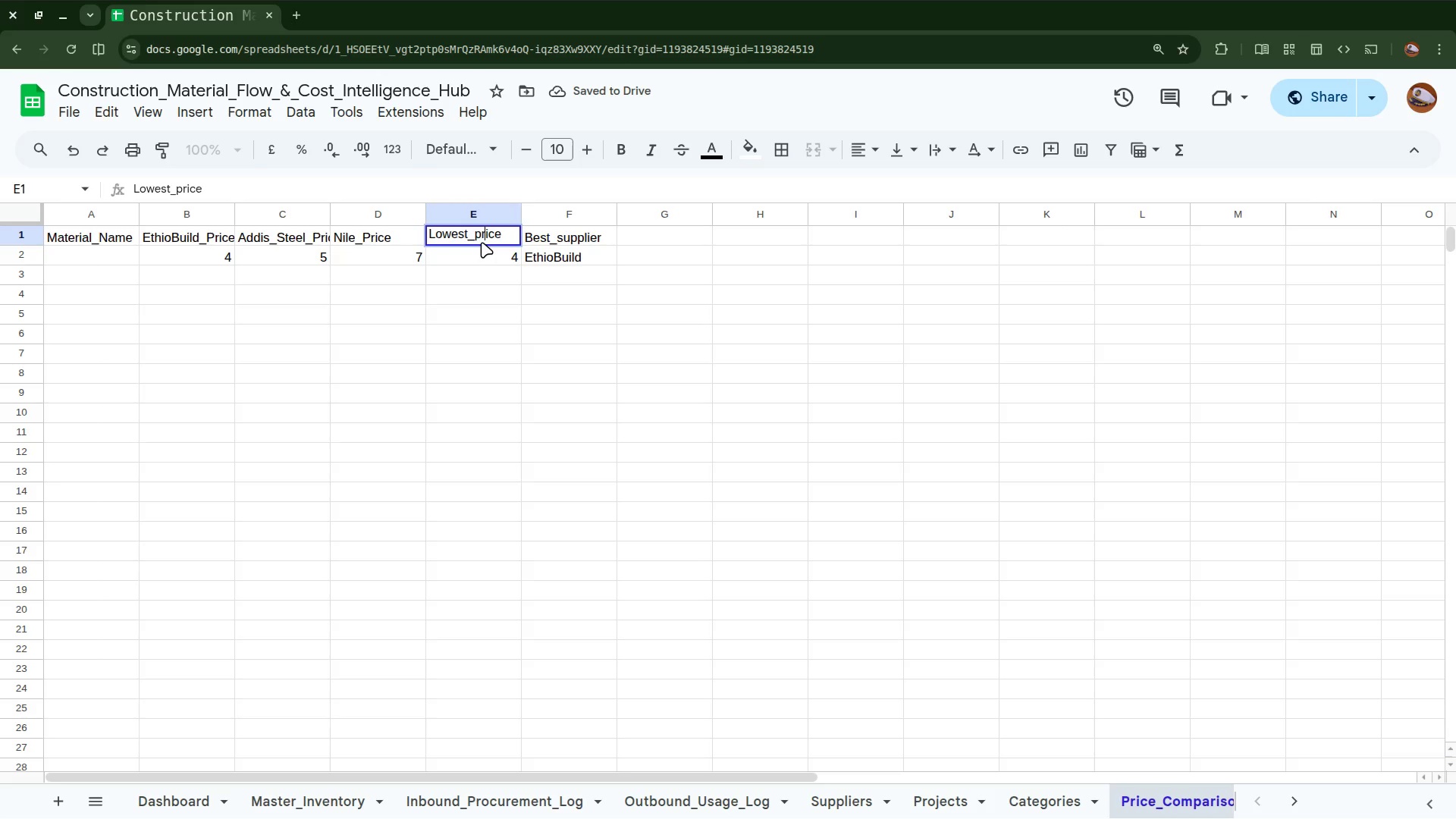 
key(ArrowLeft)
 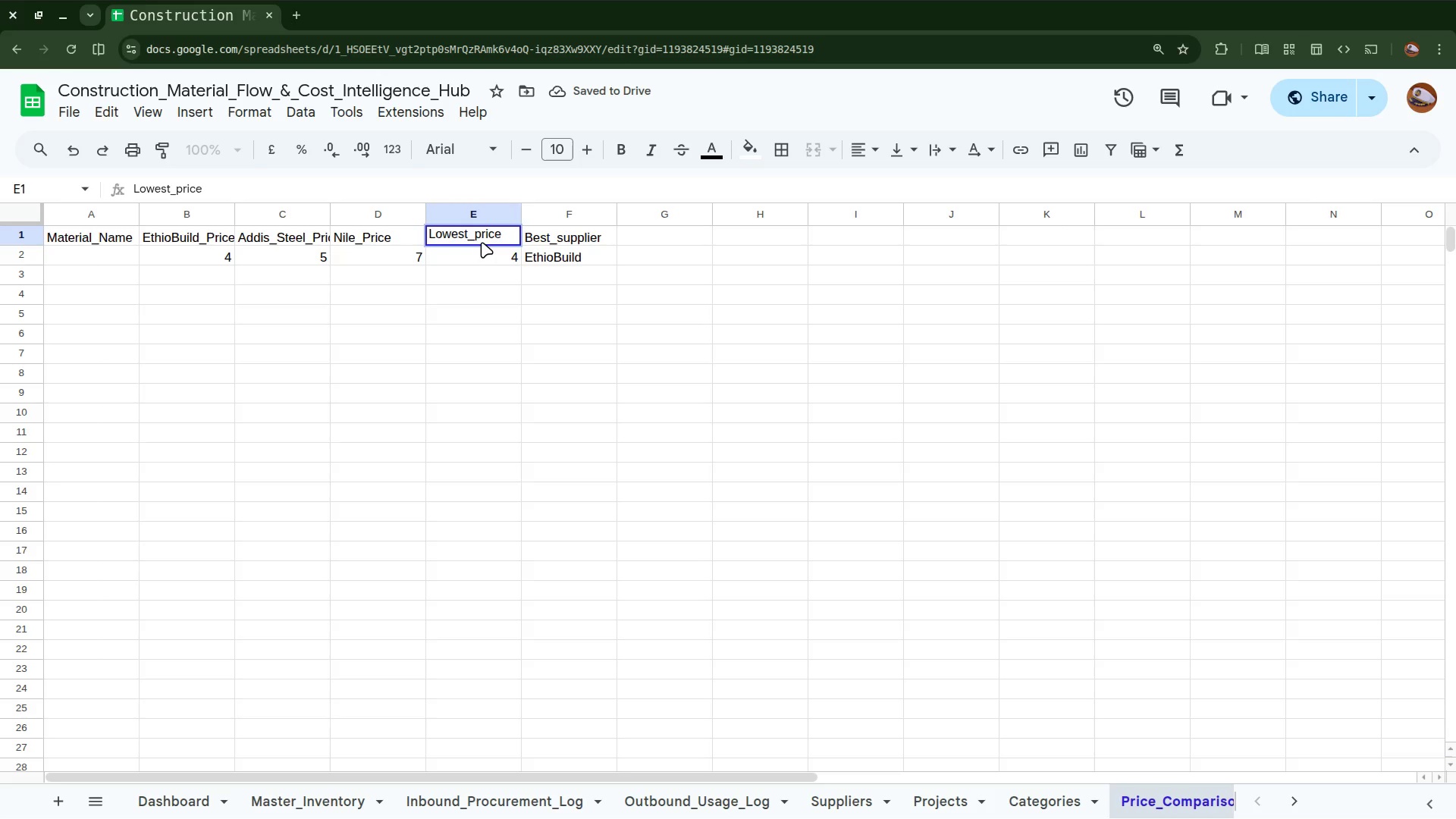 
key(Backspace)
 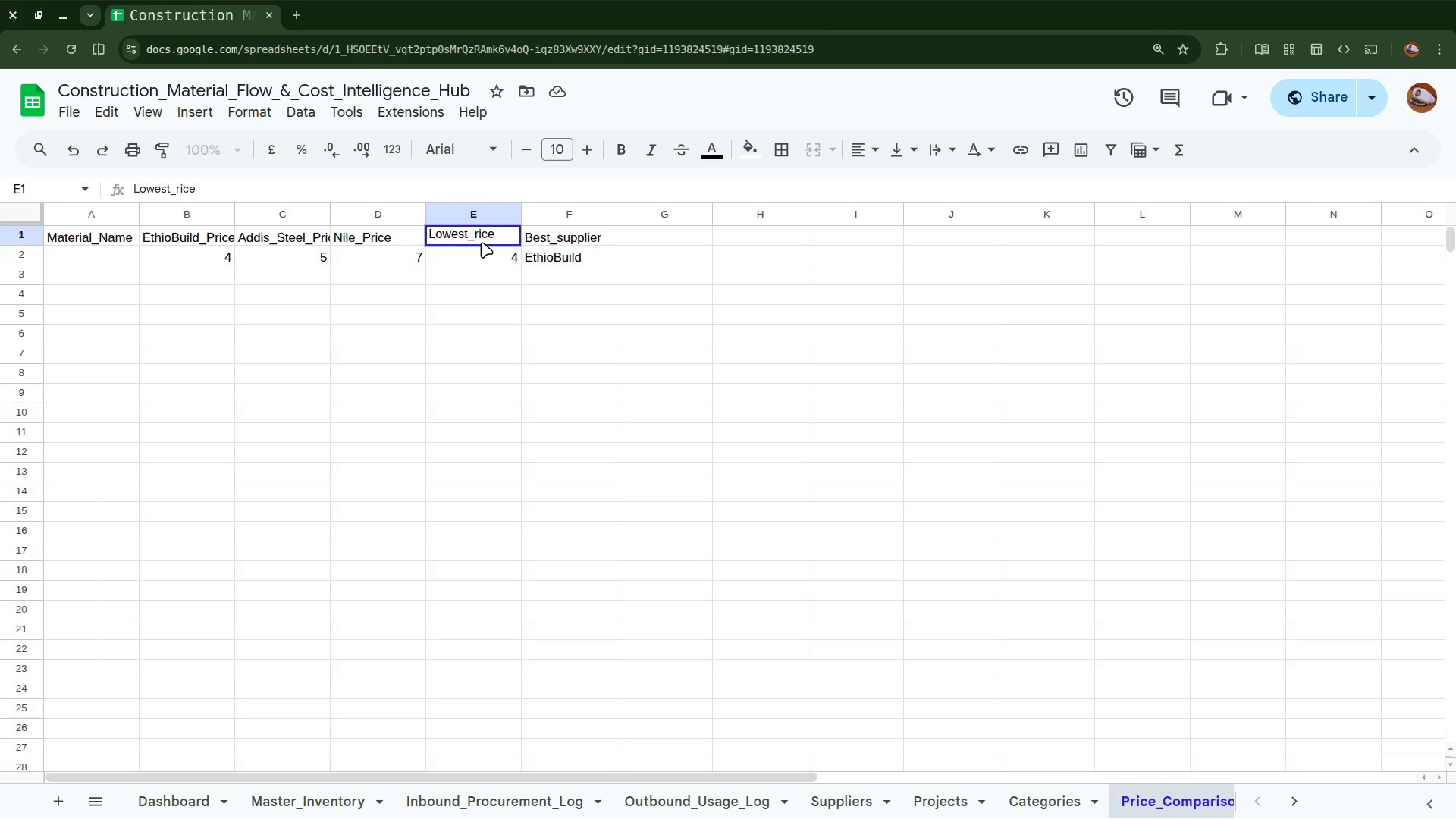 
key(P)
 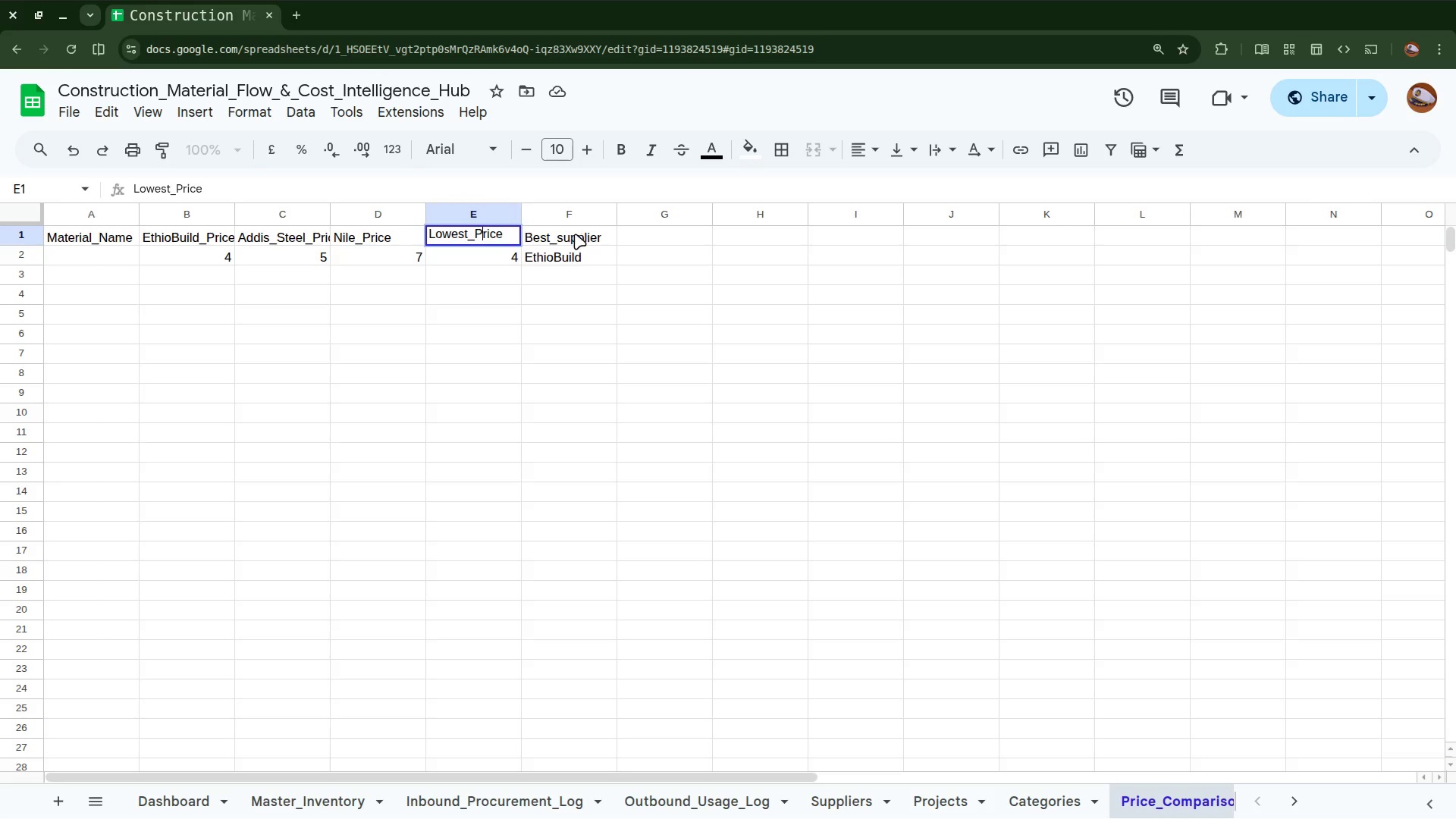 
double_click([575, 234])
 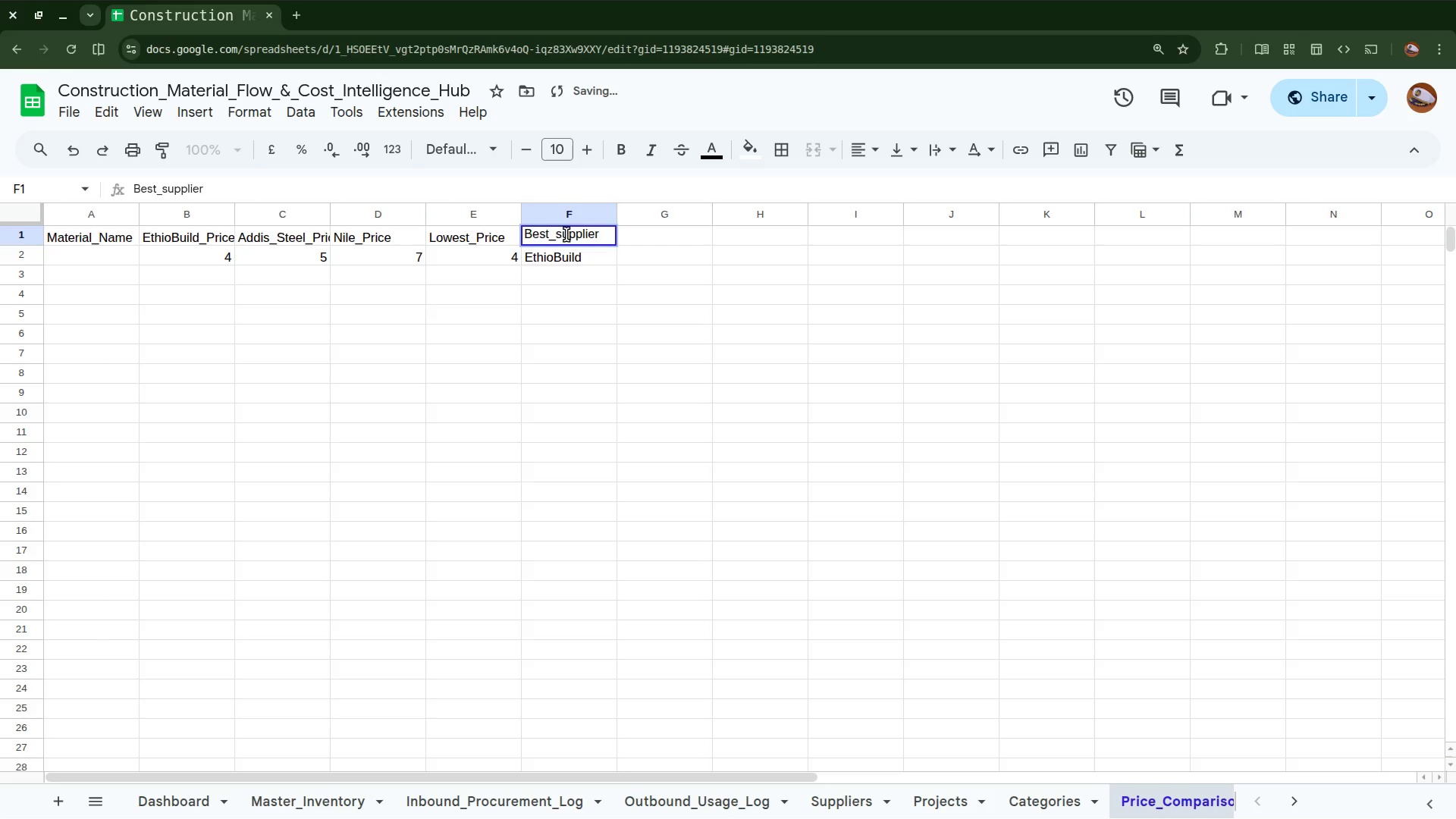 
left_click([566, 234])
 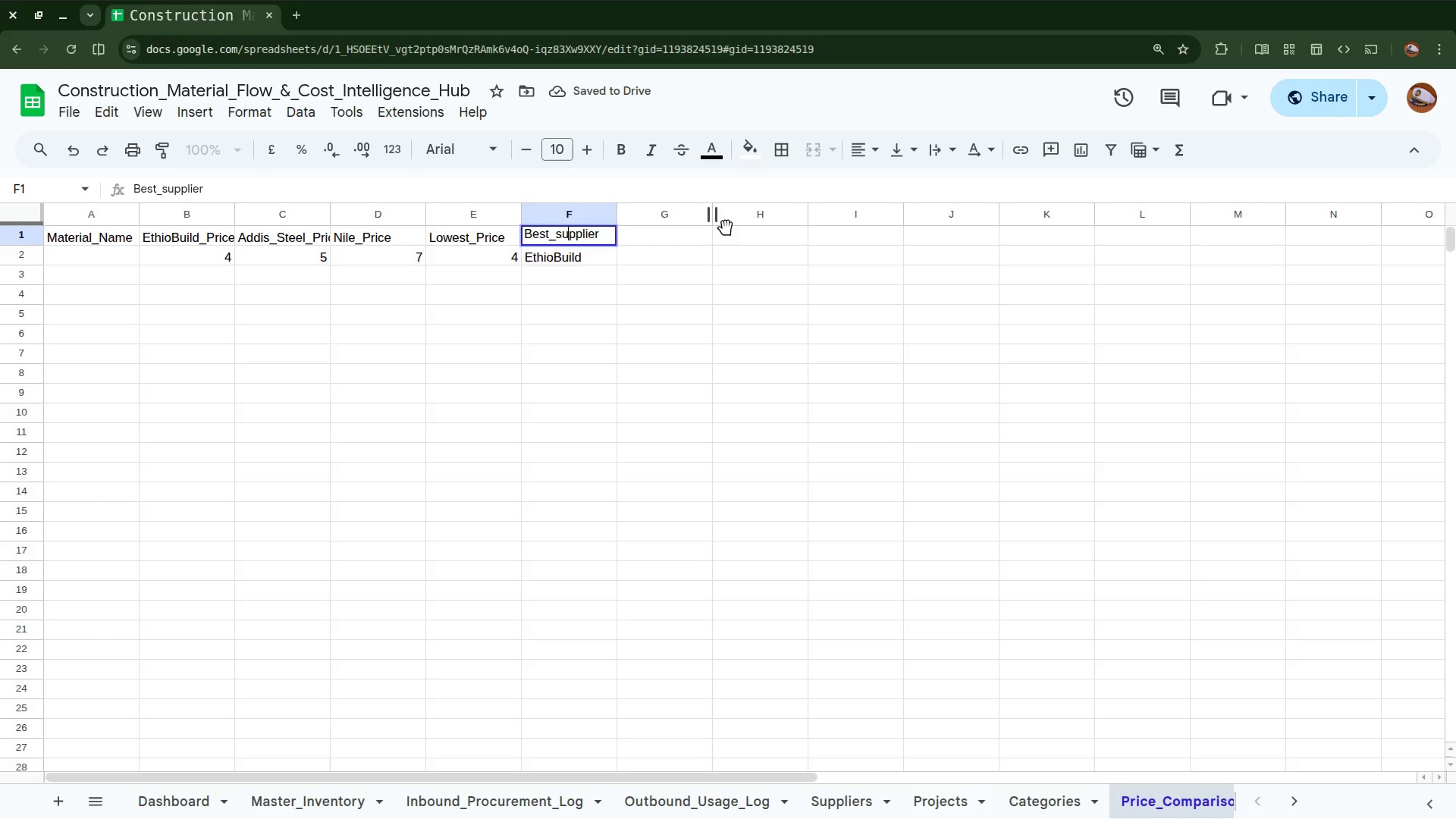 
key(ArrowLeft)
 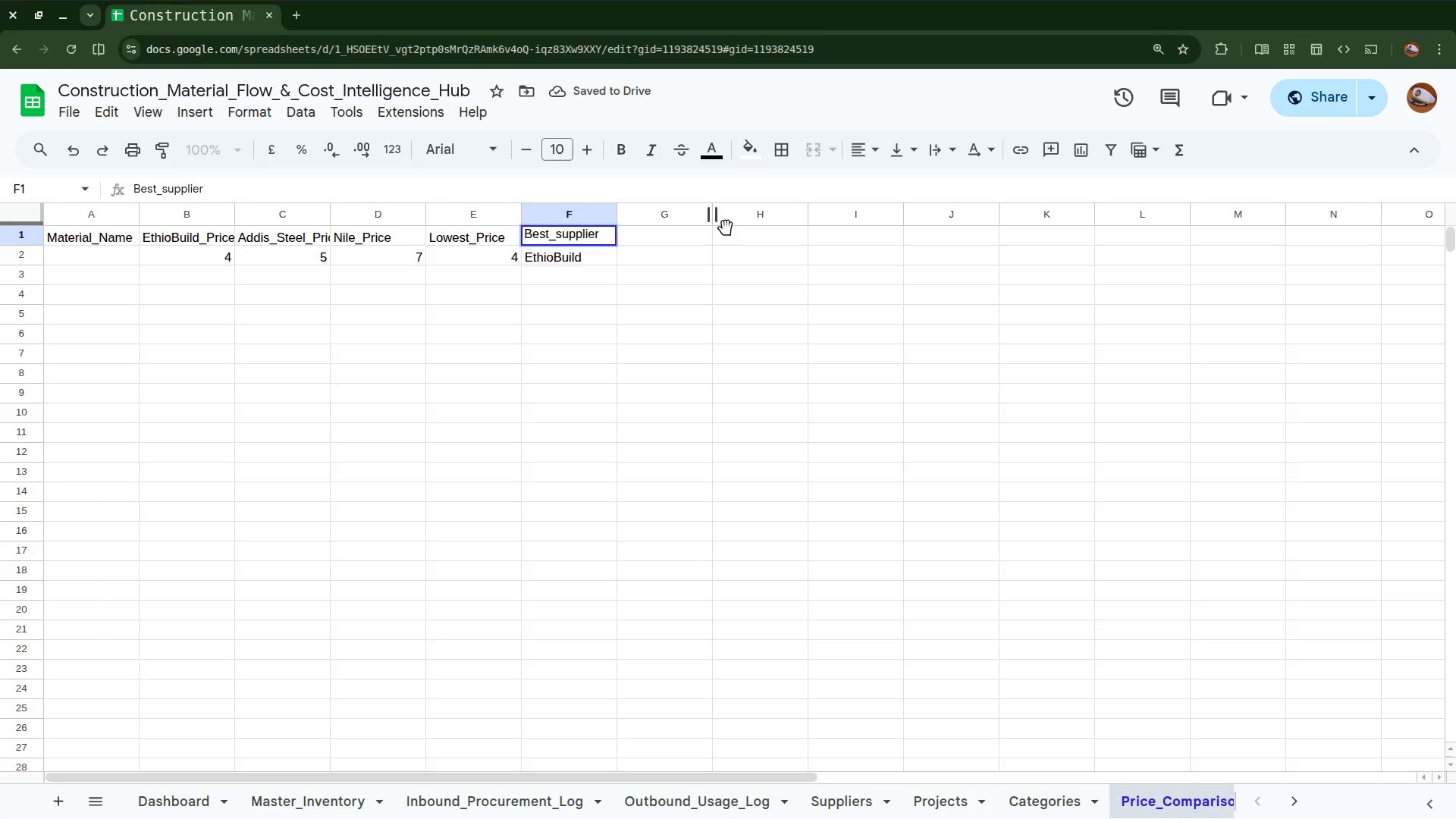 
key(Backspace)
 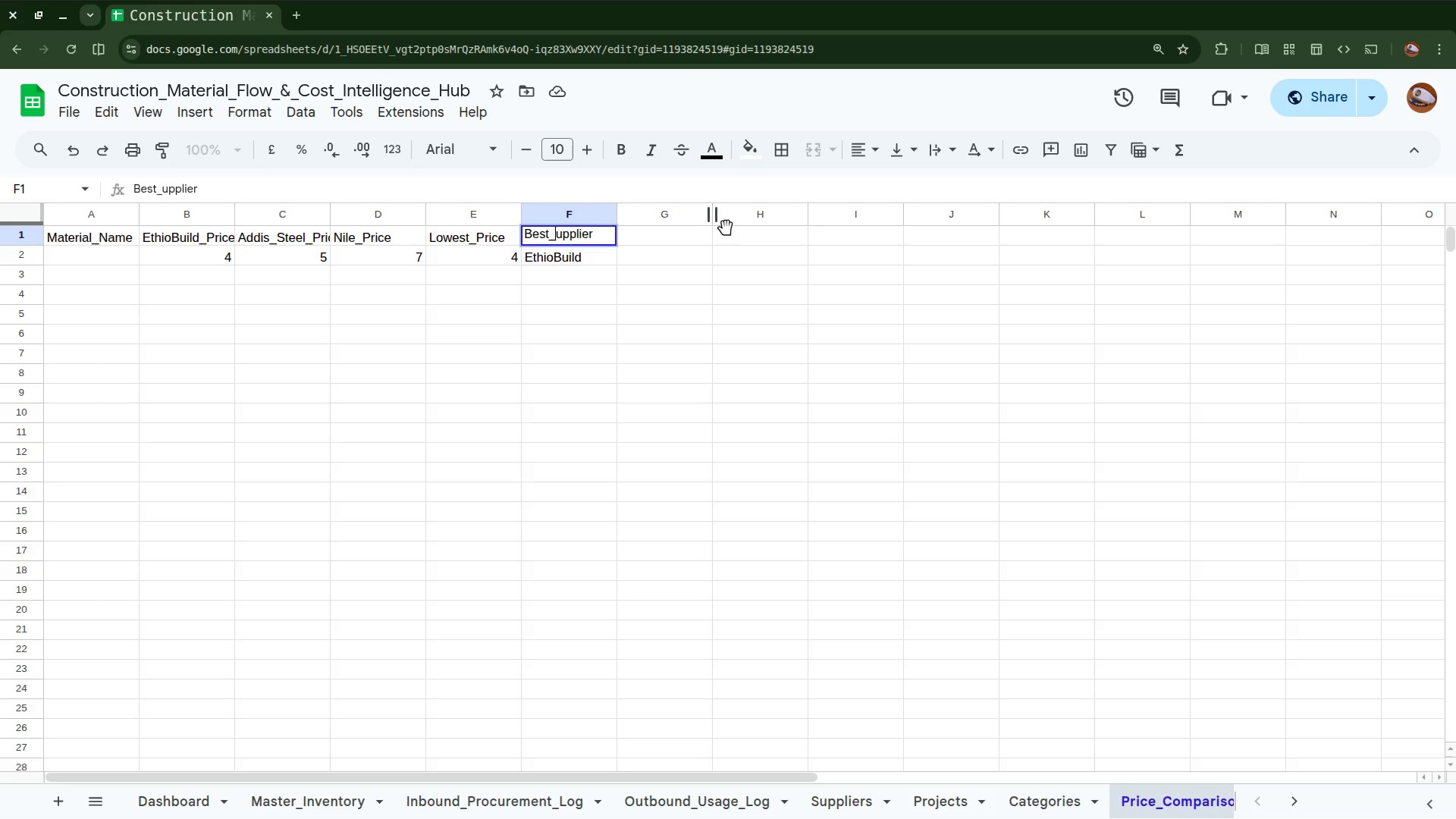 
key(S)
 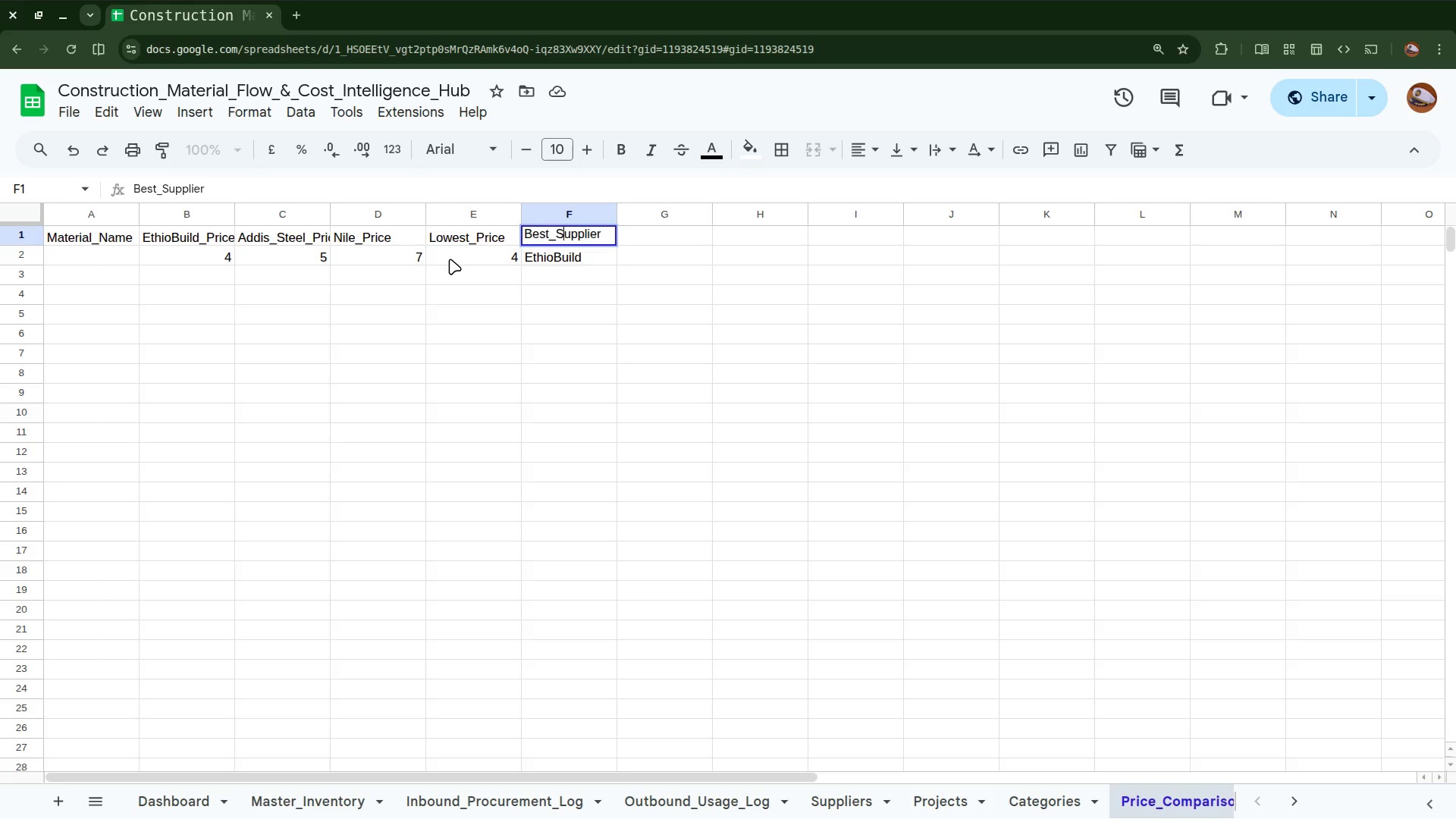 
wait(5.36)
 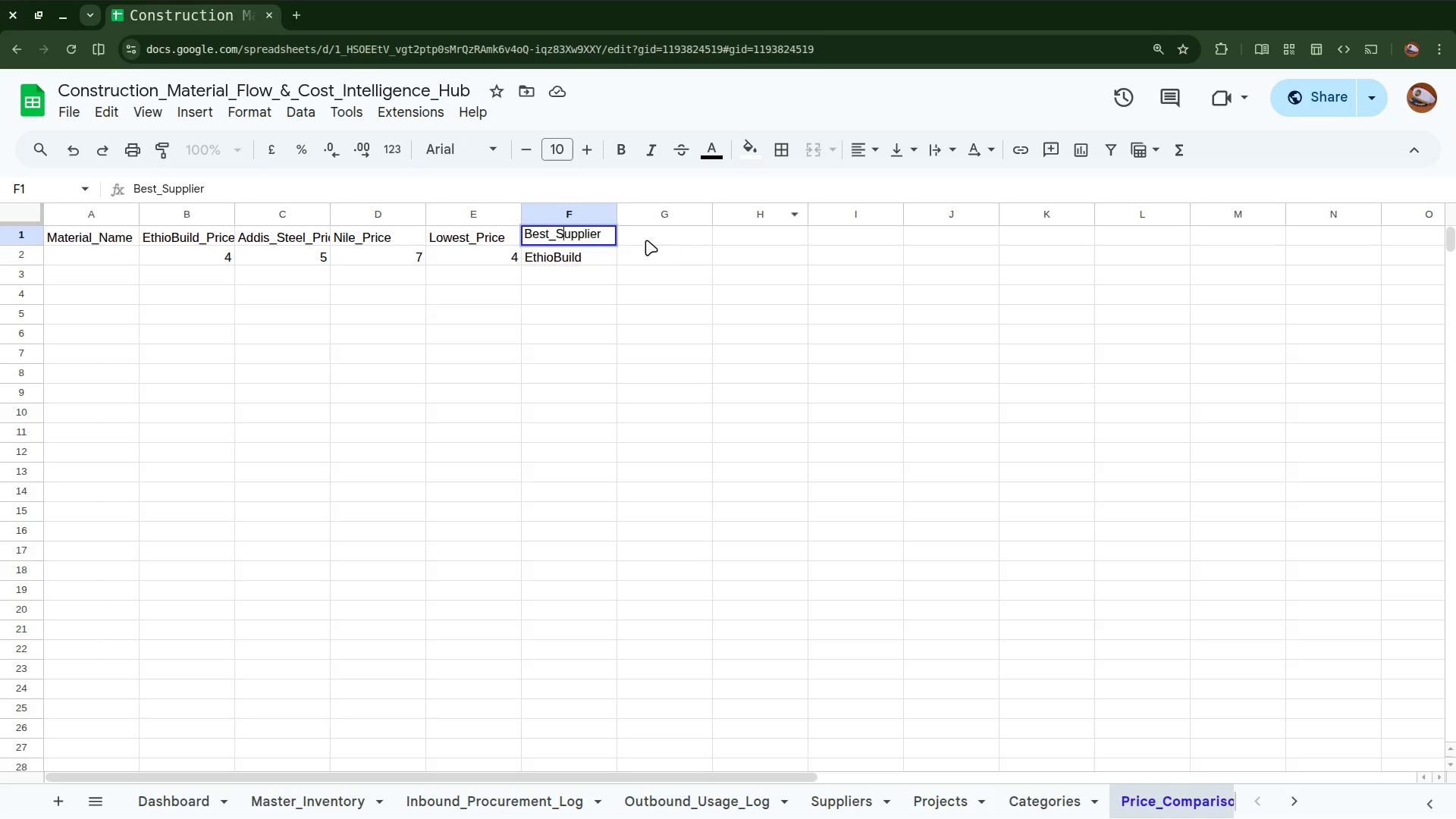 
left_click([223, 257])
 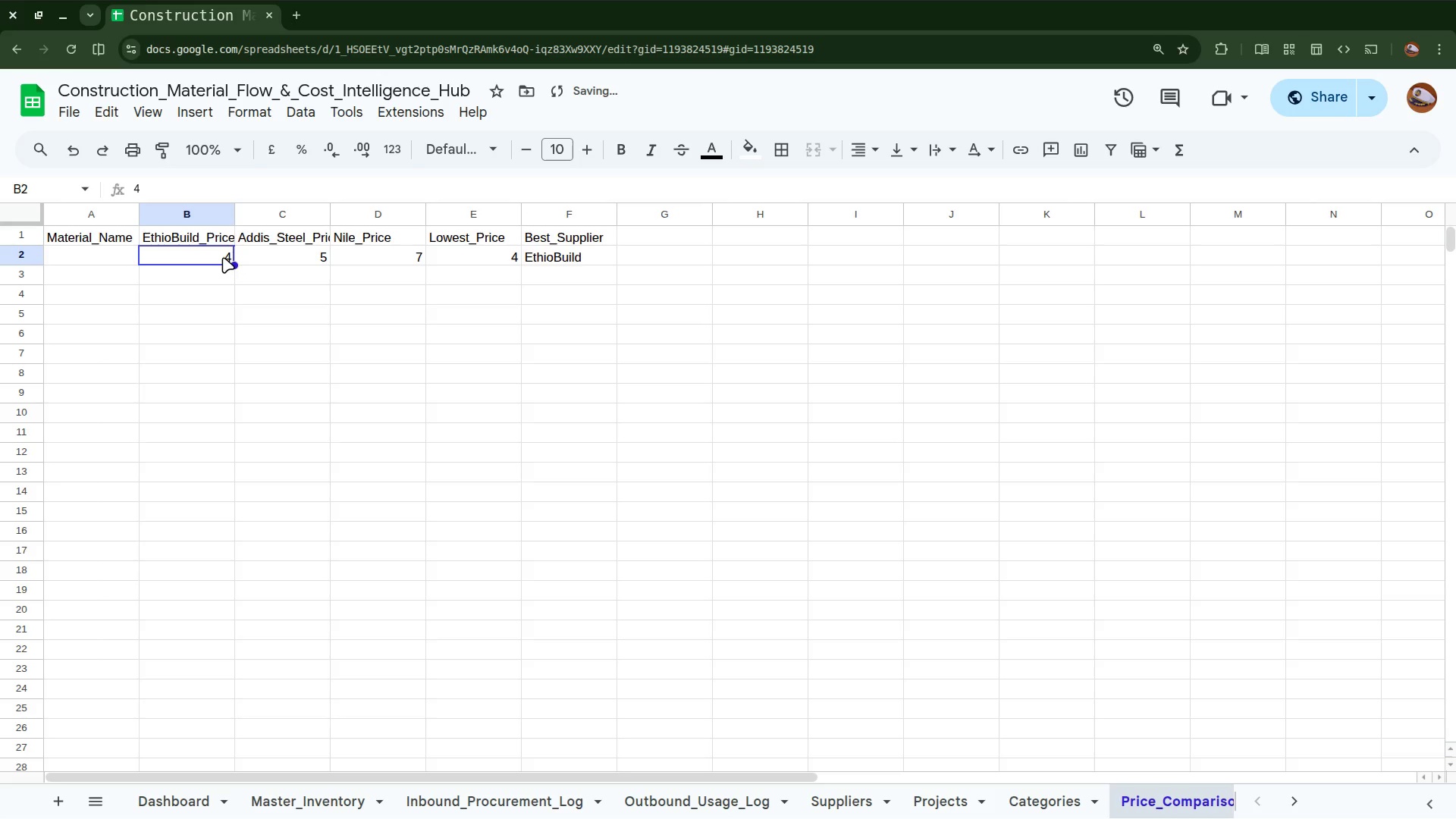 
key(Backspace)
 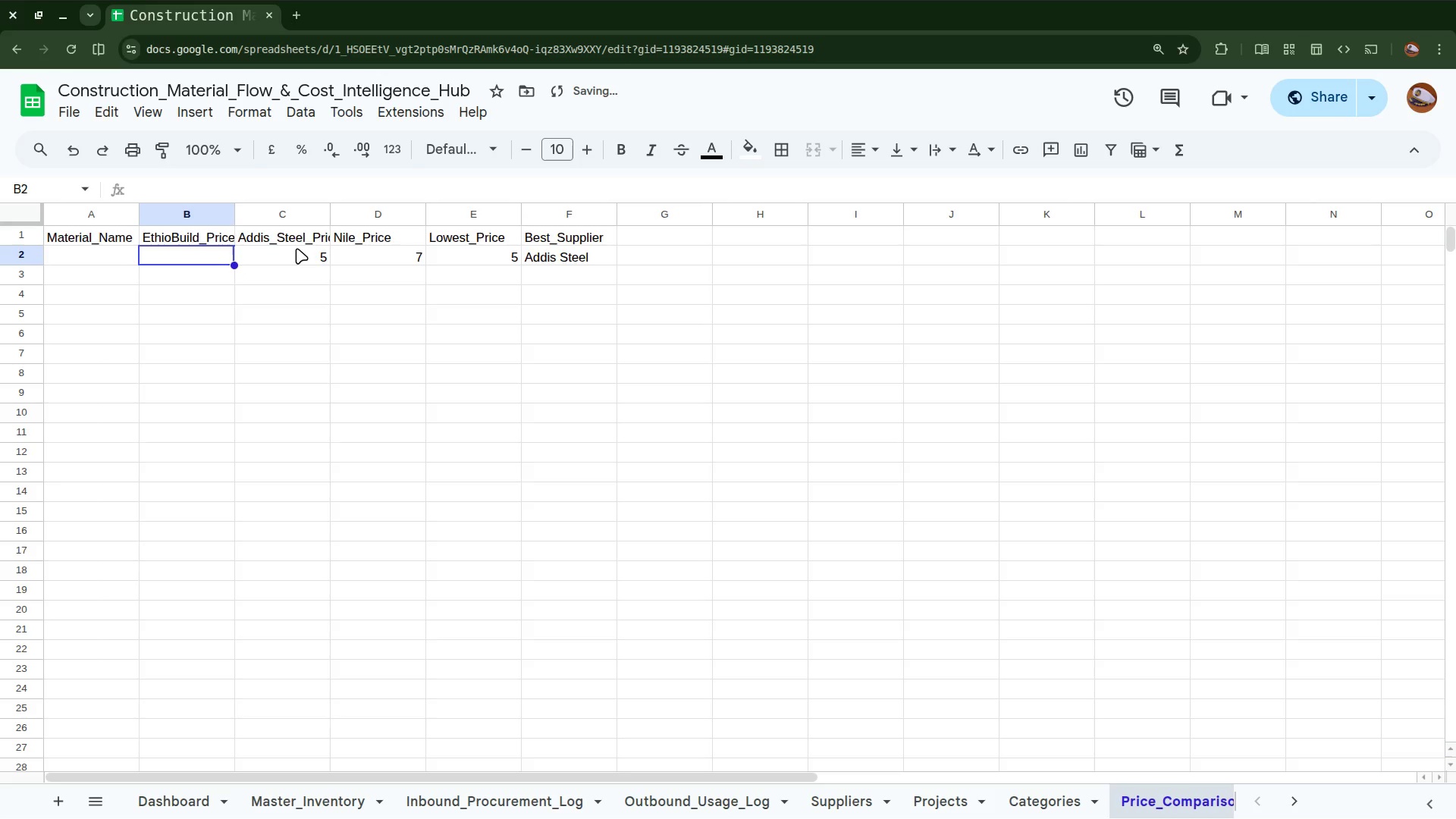 
left_click([296, 248])
 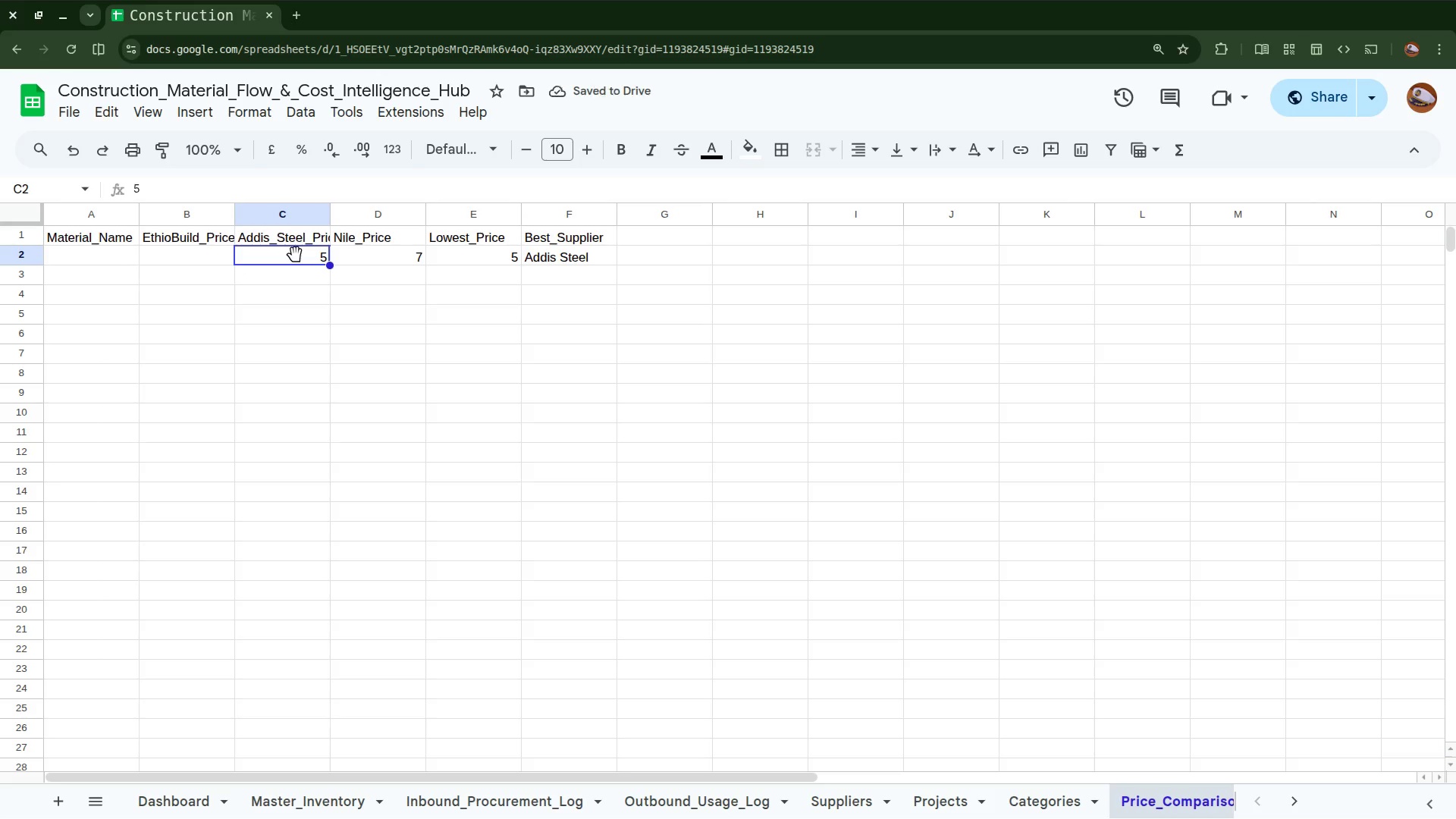 
key(Backspace)
 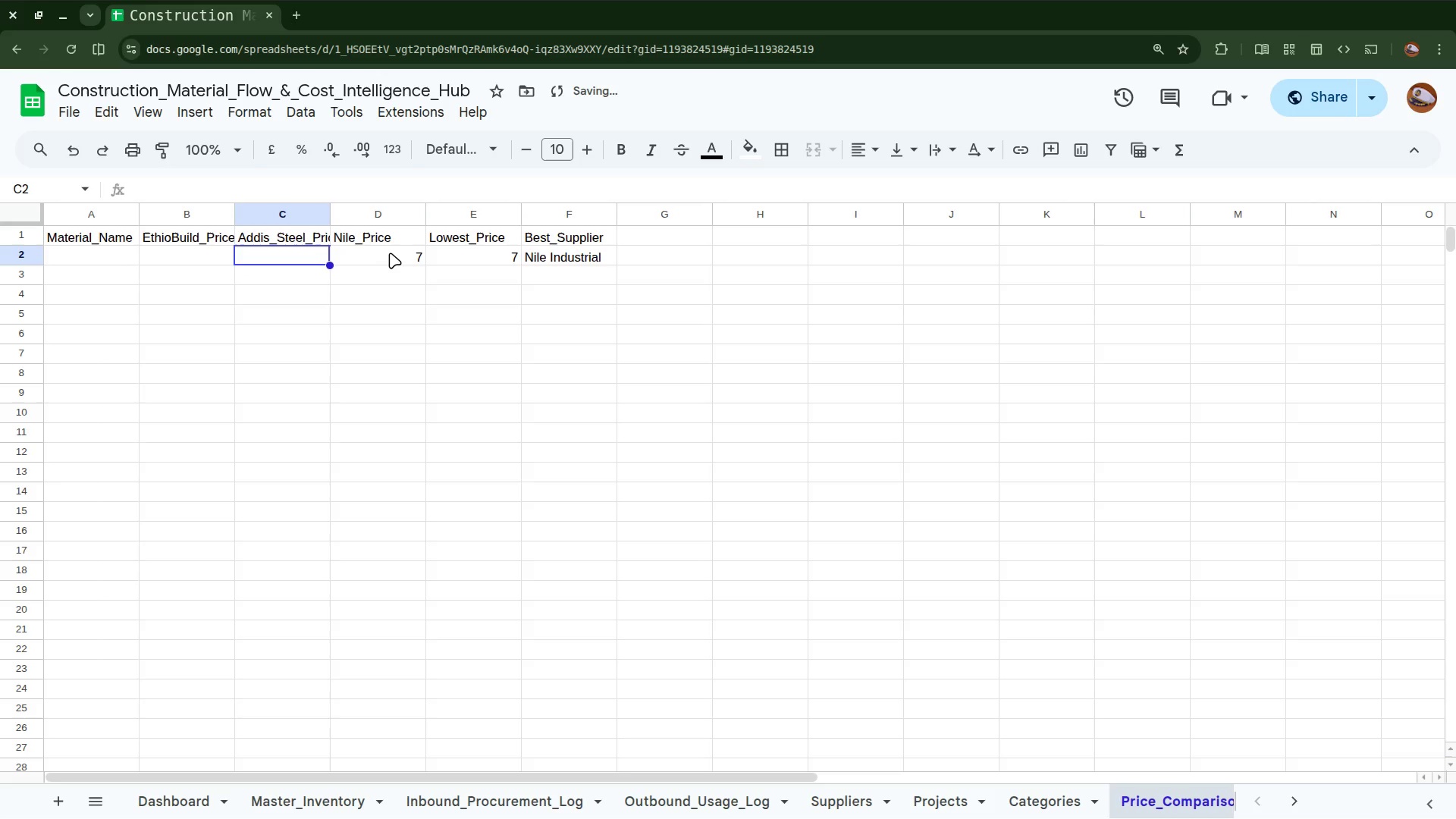 
left_click([390, 251])
 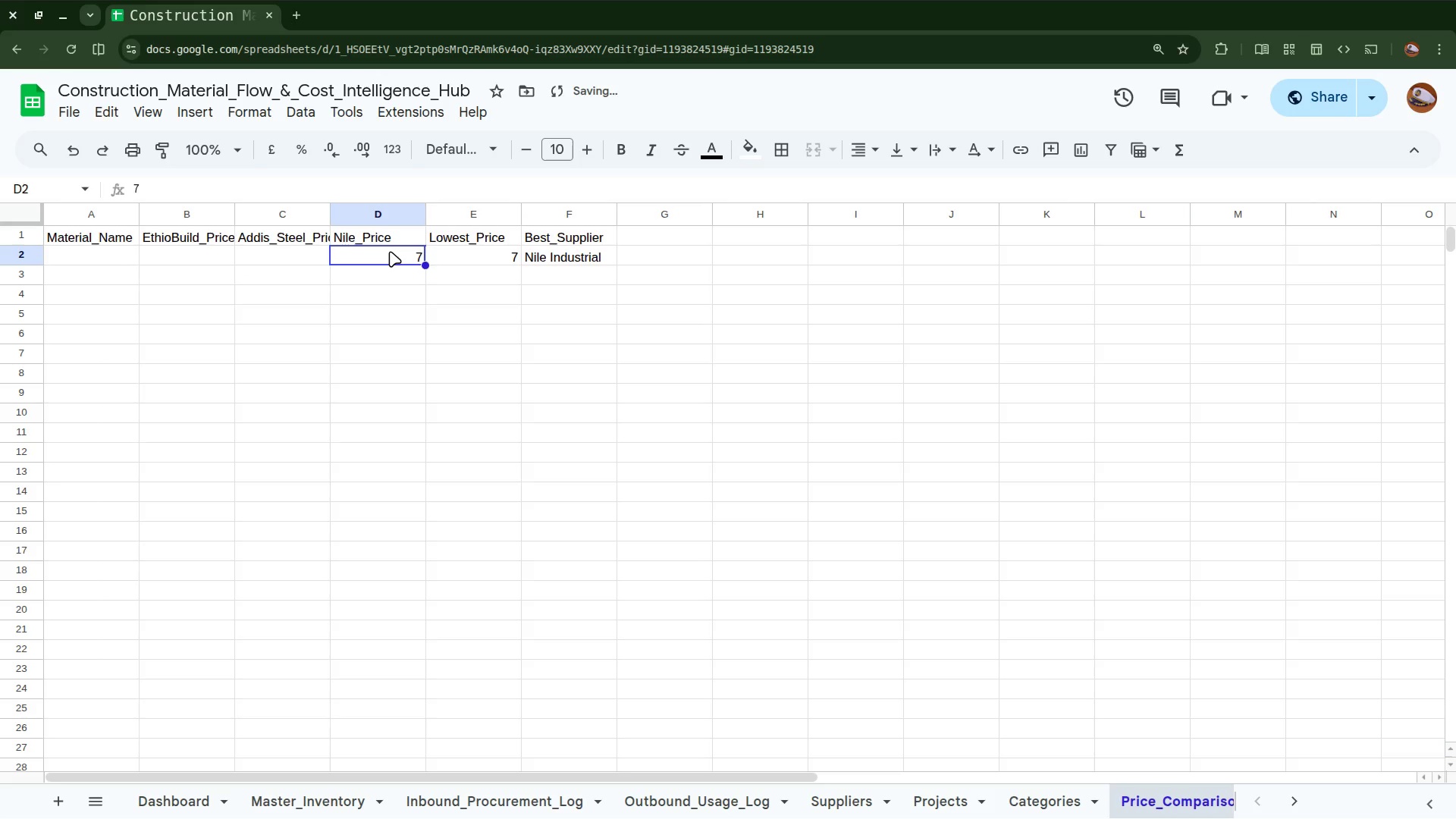 
key(Backspace)
 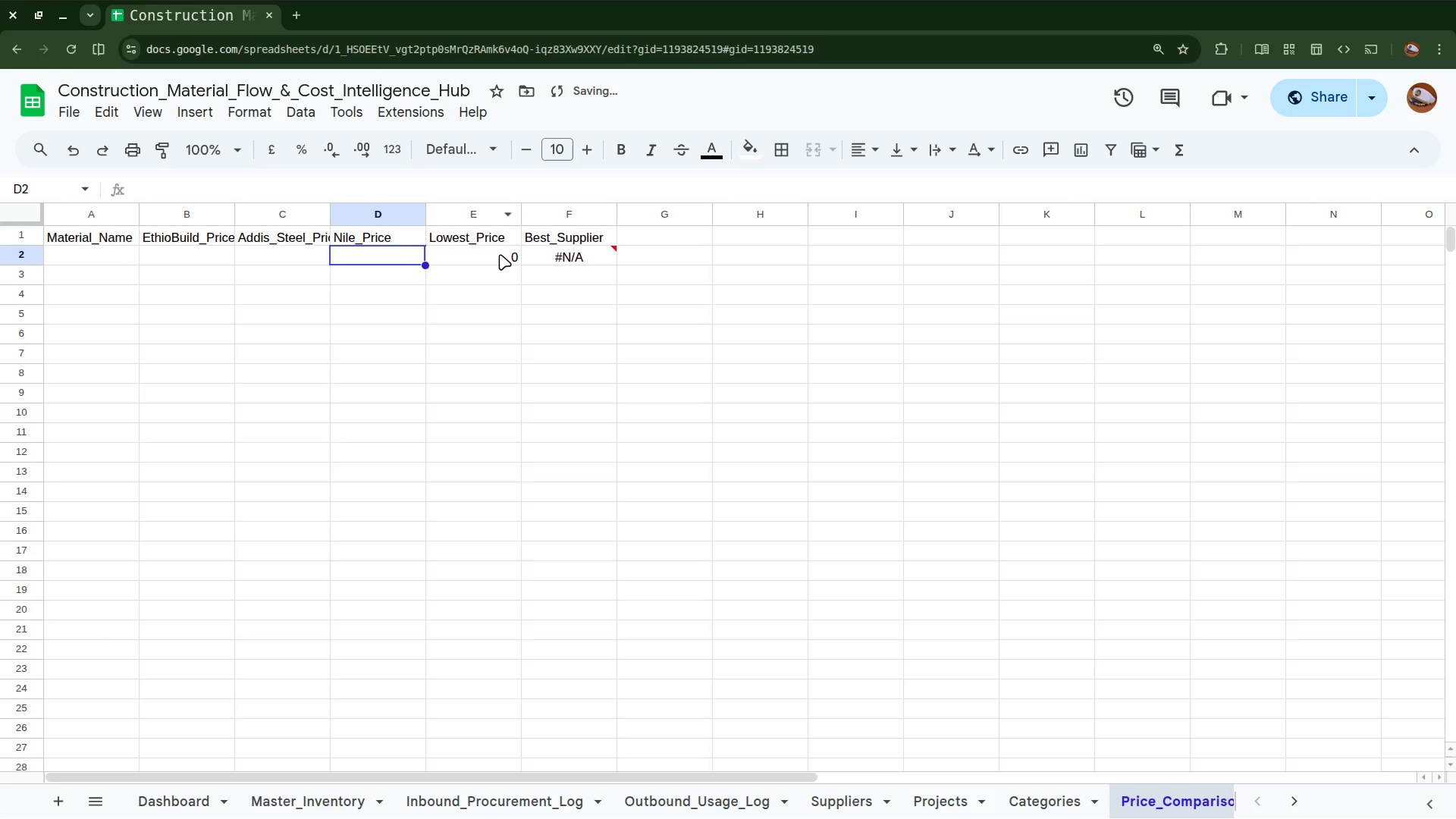 
left_click([500, 254])
 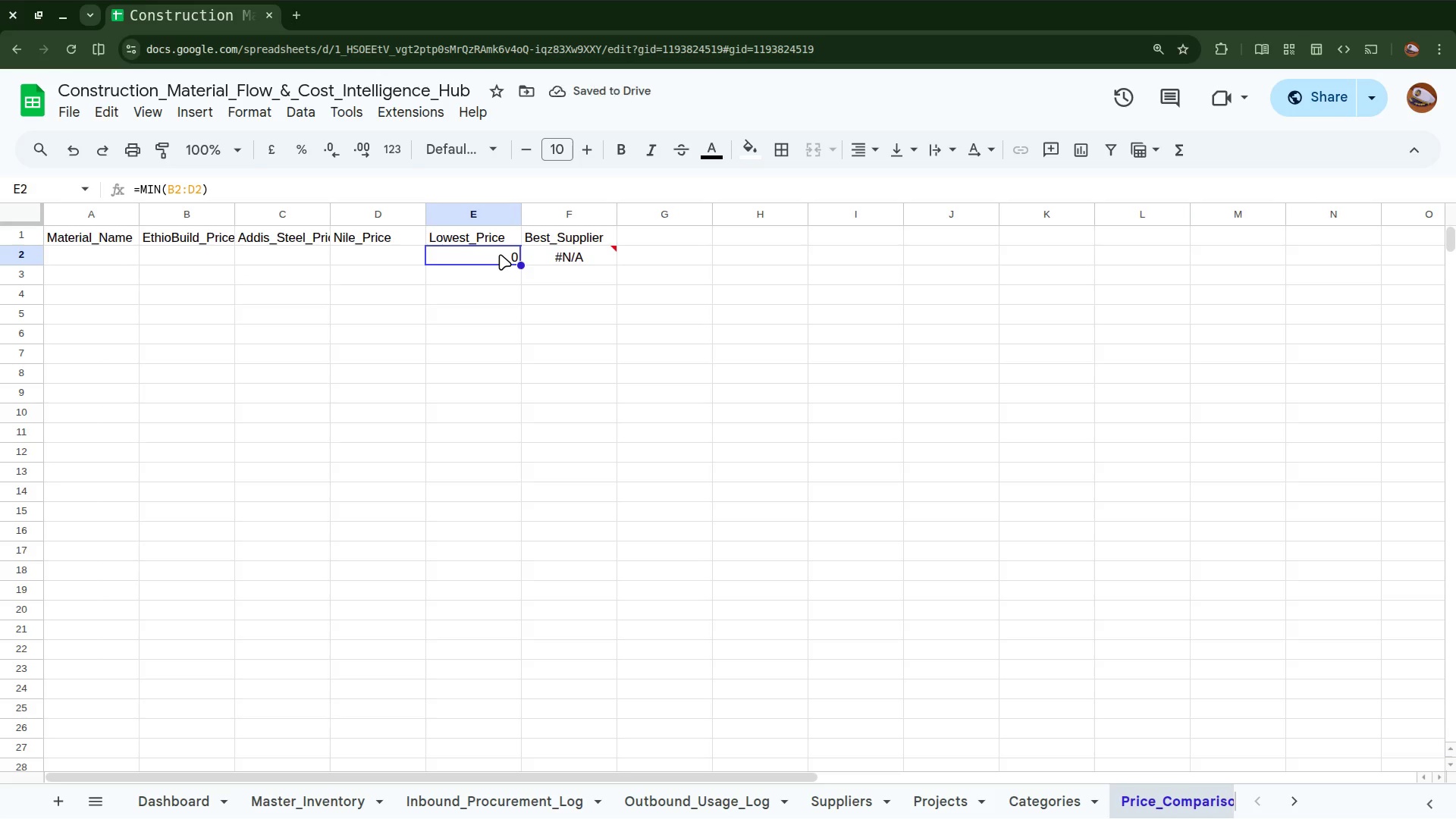 
key(Backspace)
 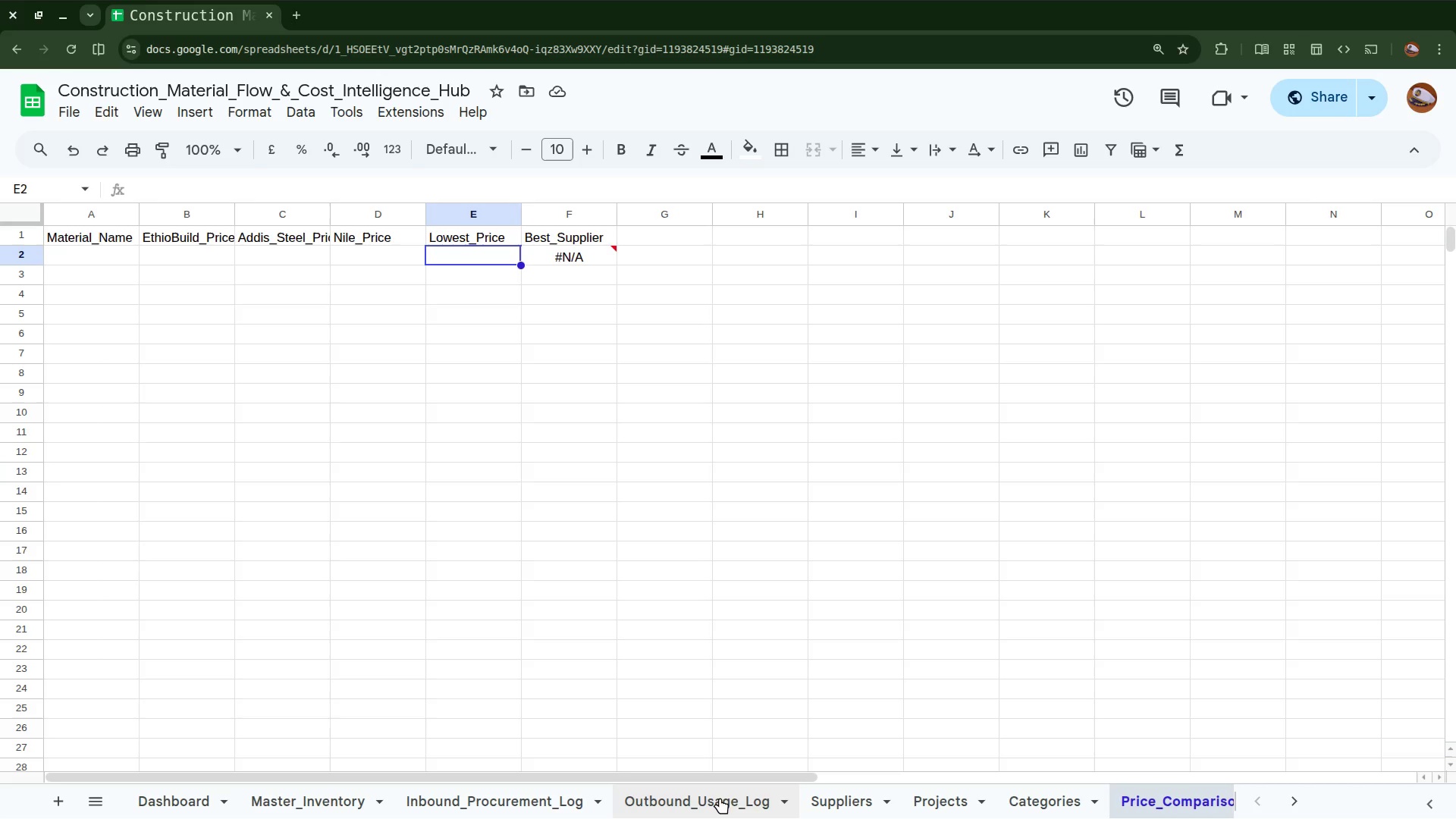 
wait(20.22)
 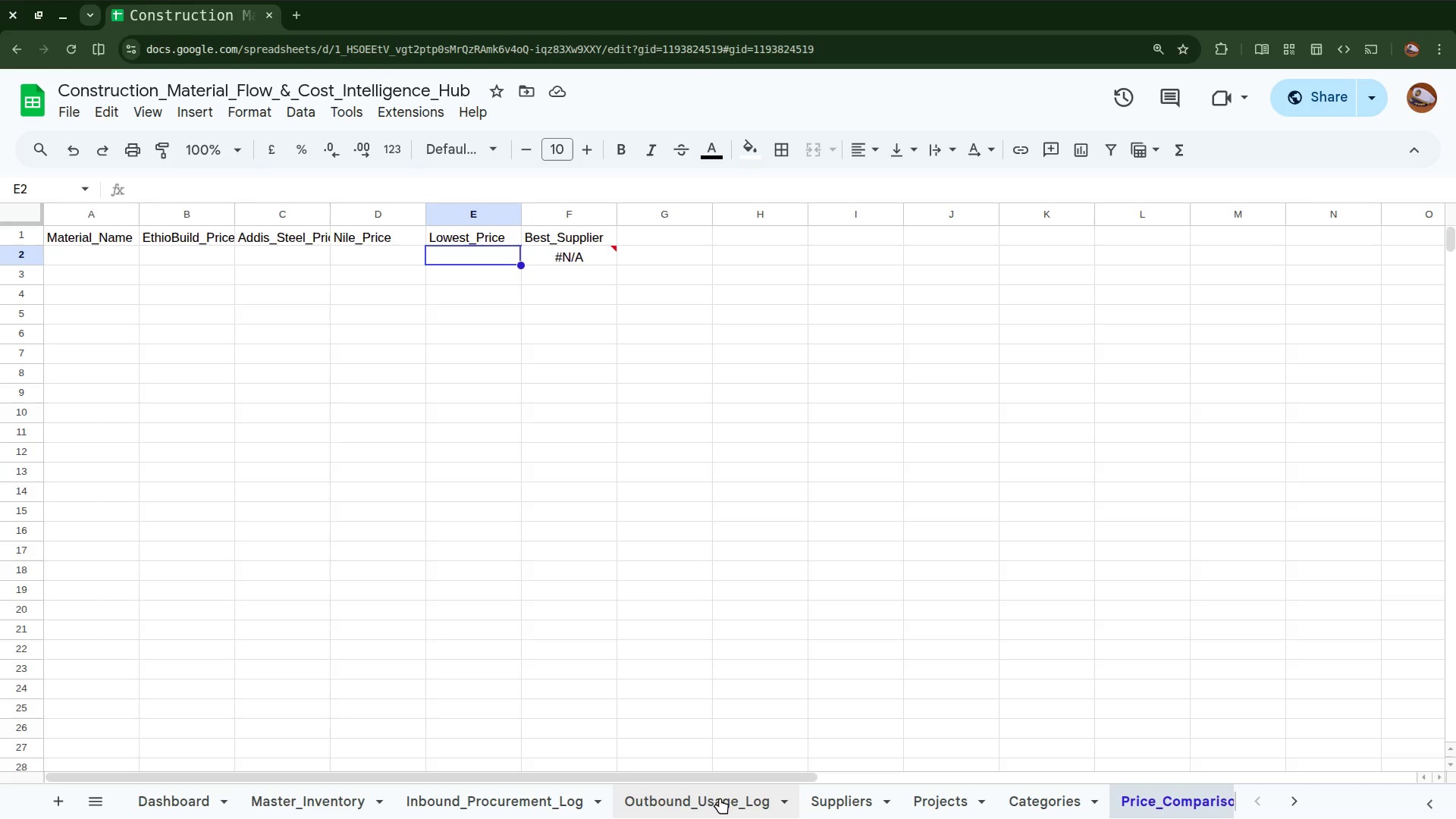 
scroll: coordinate [720, 798], scroll_direction: down, amount: 5.0
 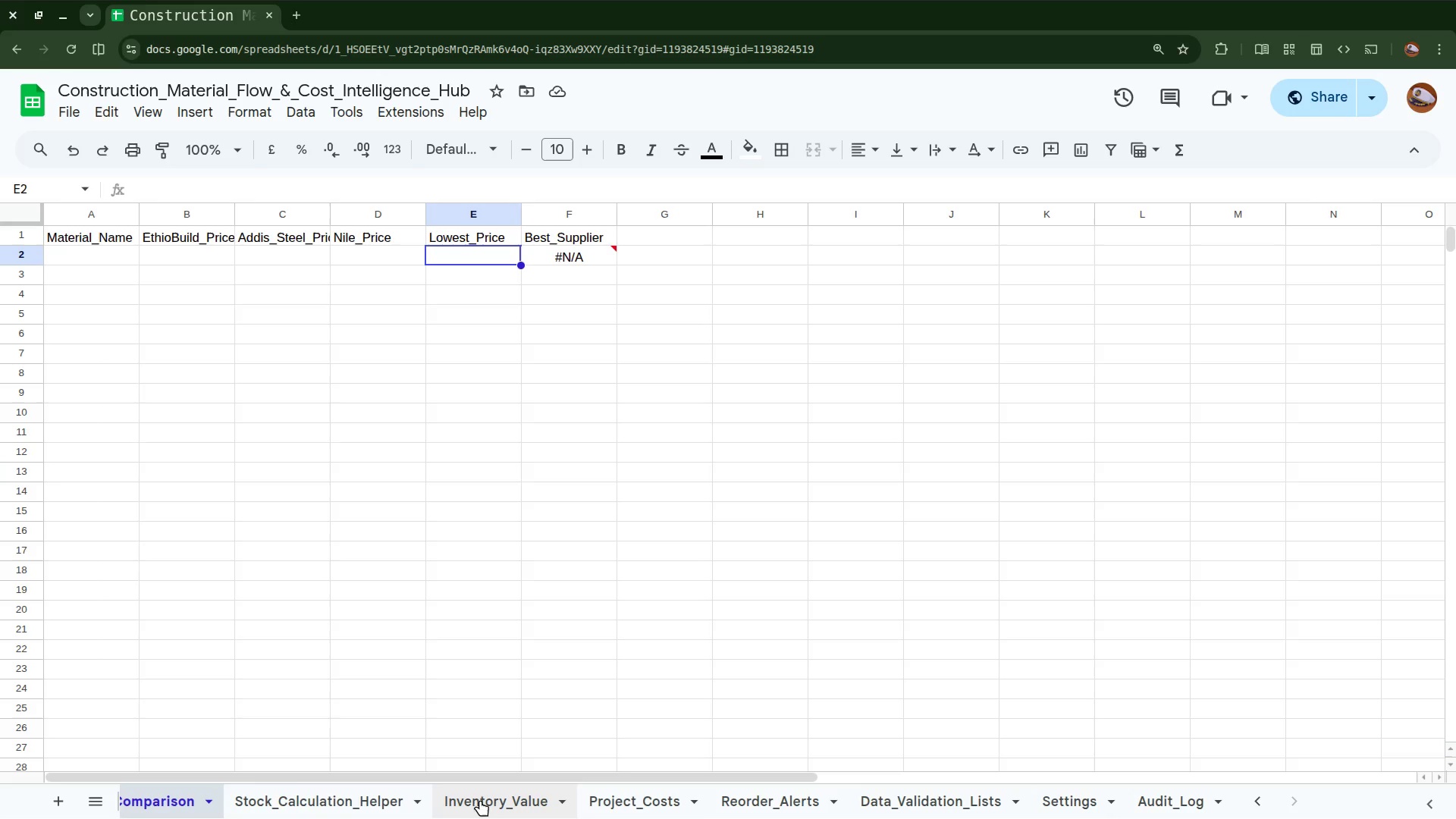 
left_click([484, 807])
 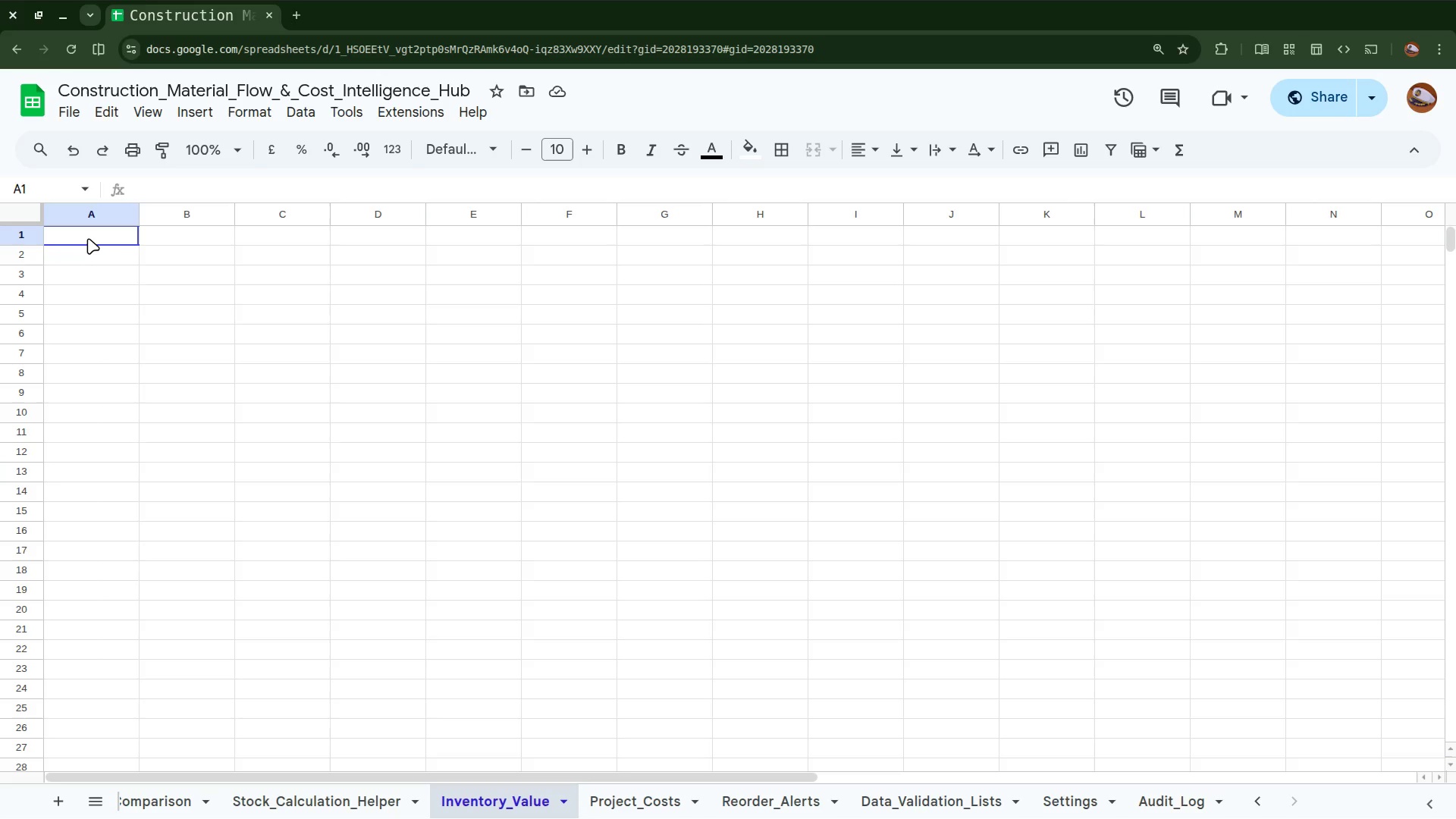 
wait(27.01)
 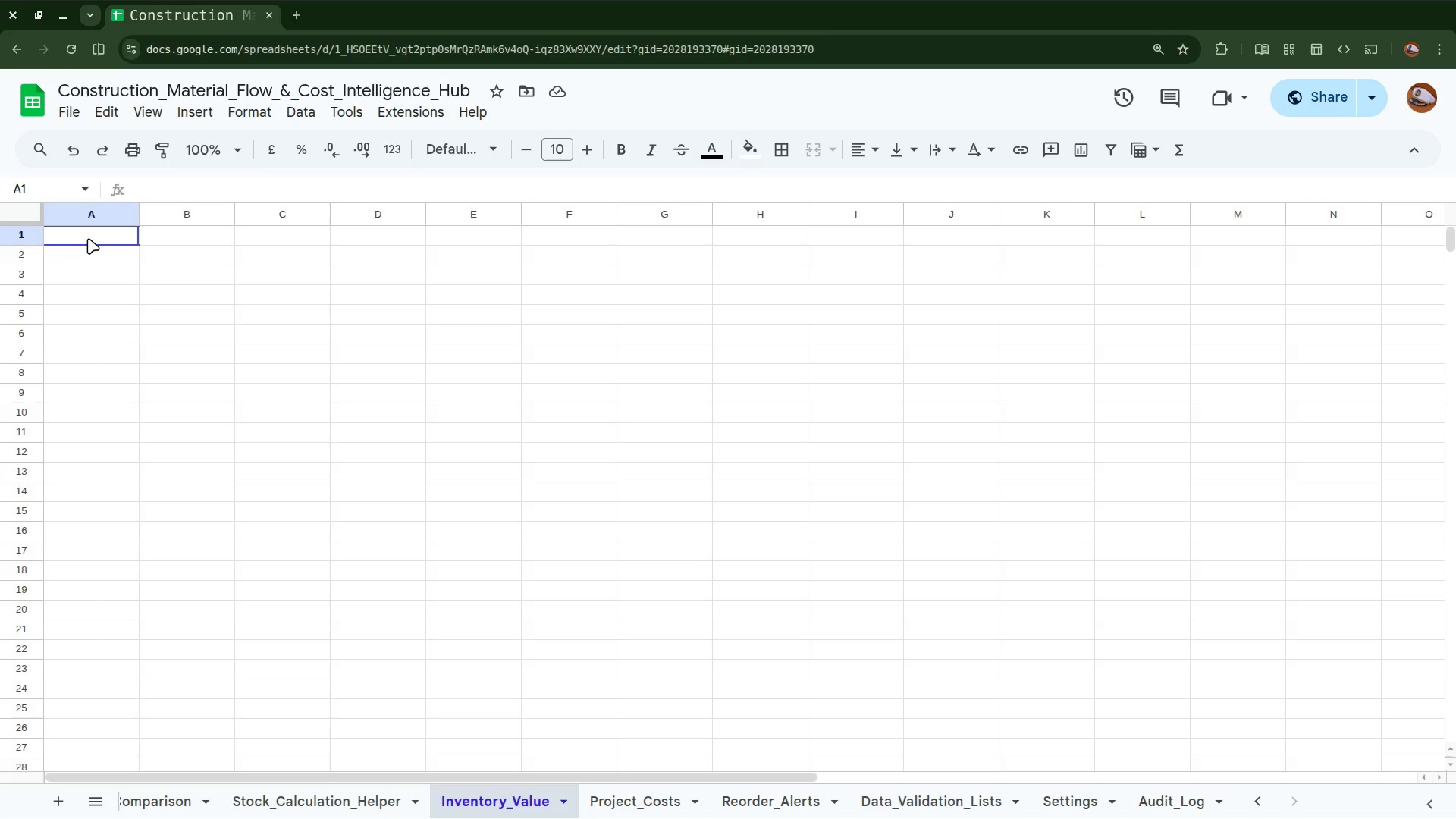 
type(Material)
 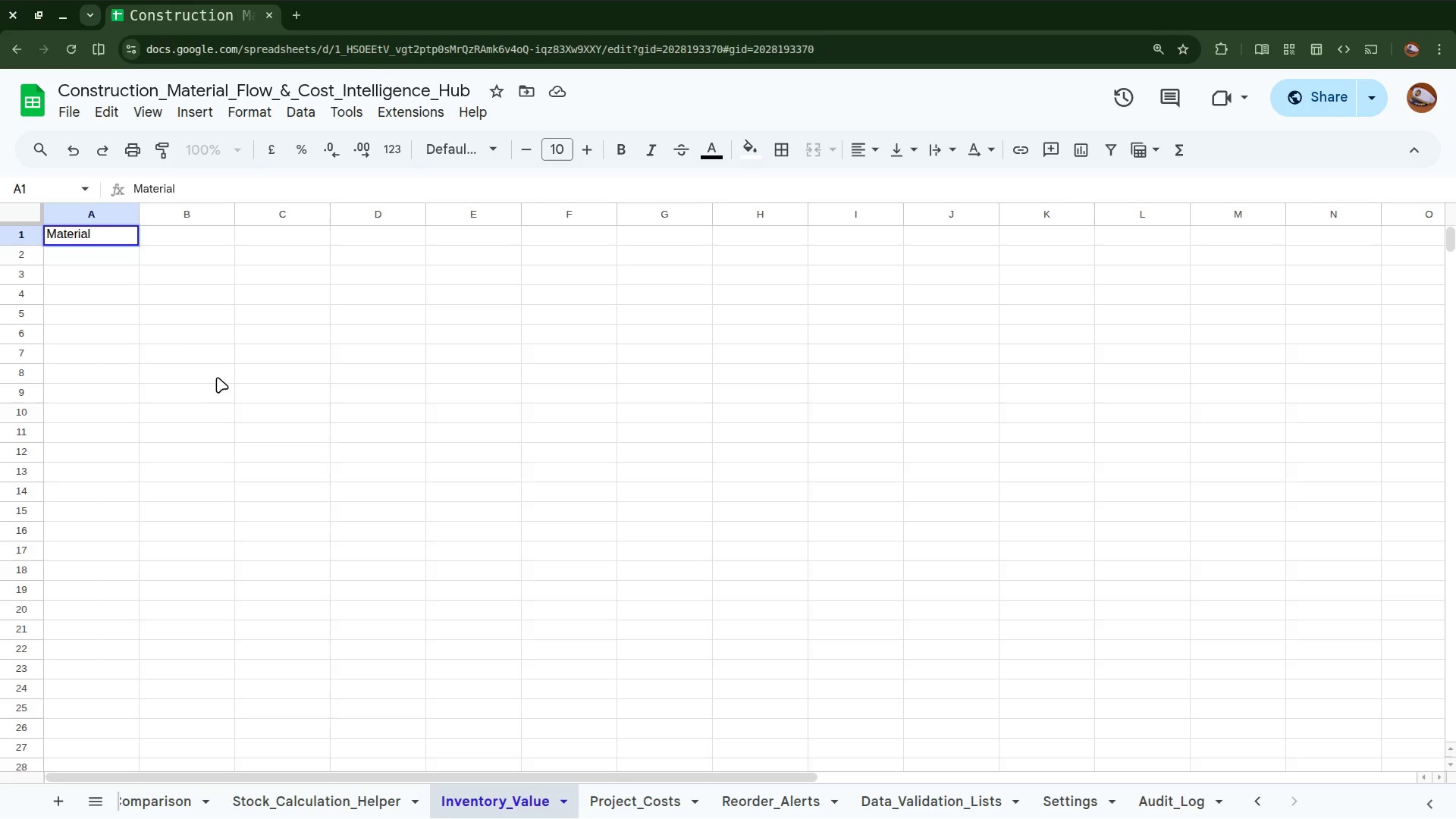 
wait(5.93)
 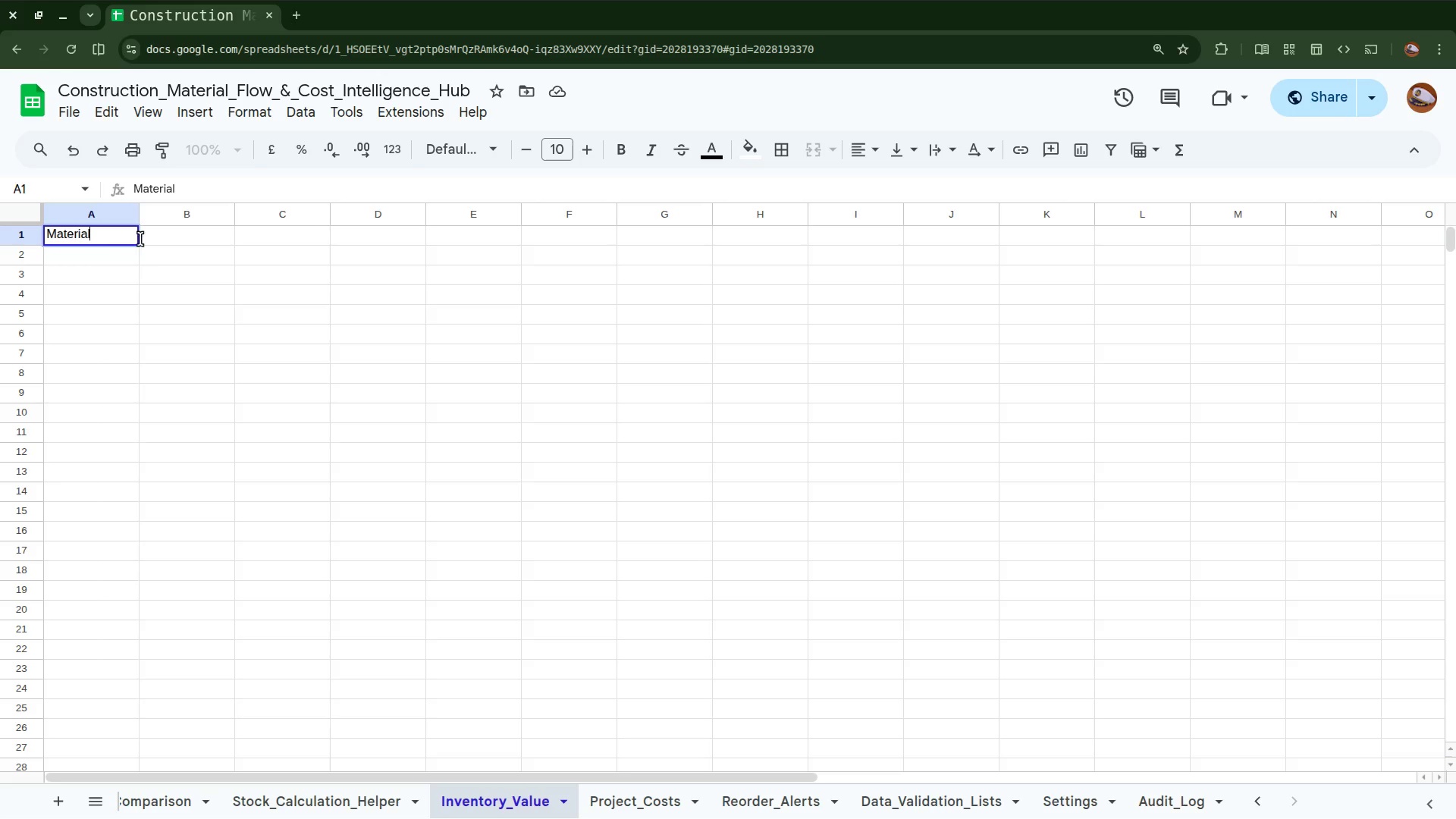 
left_click([190, 229])
 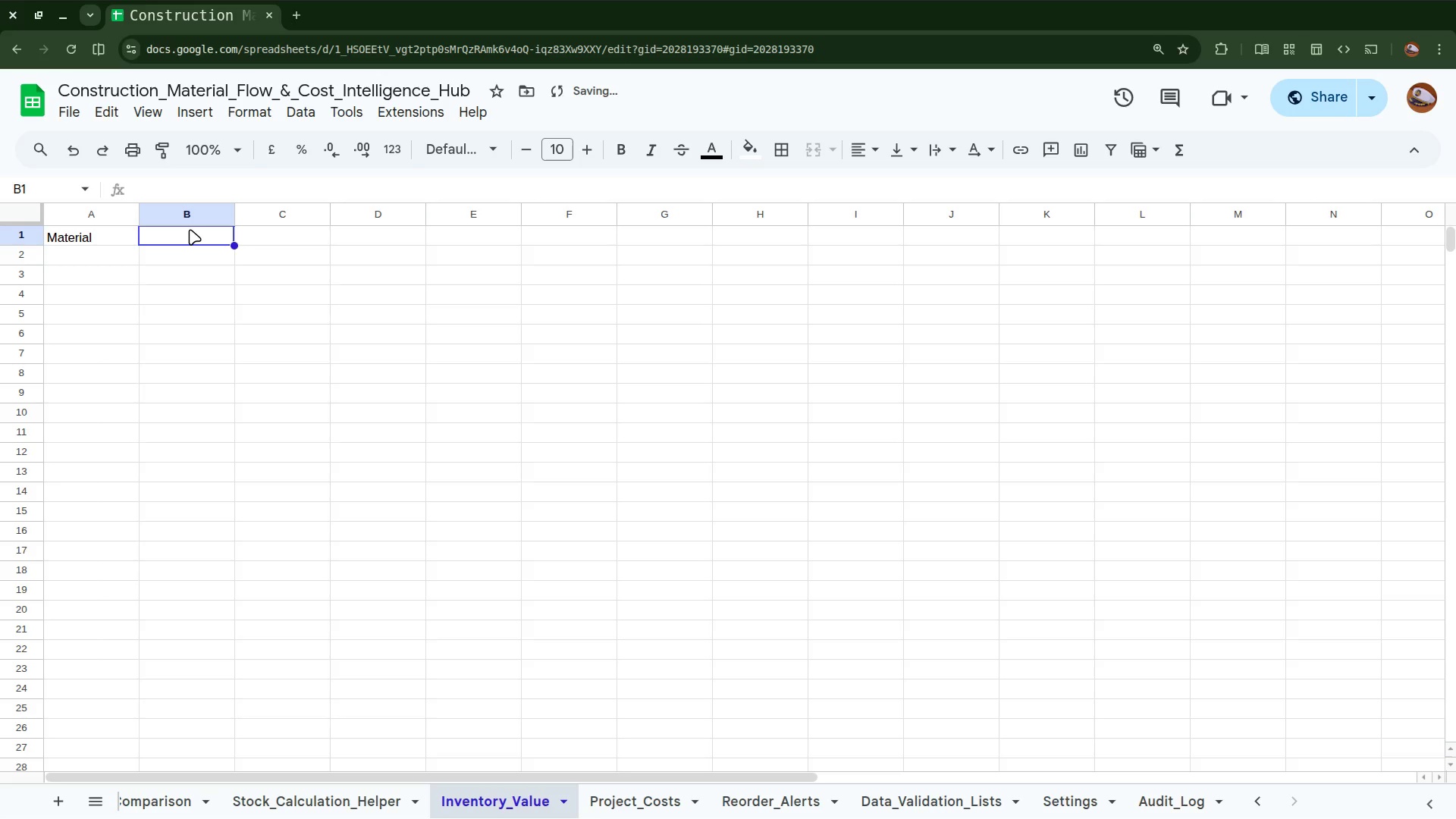 
type(Current_Stock)
 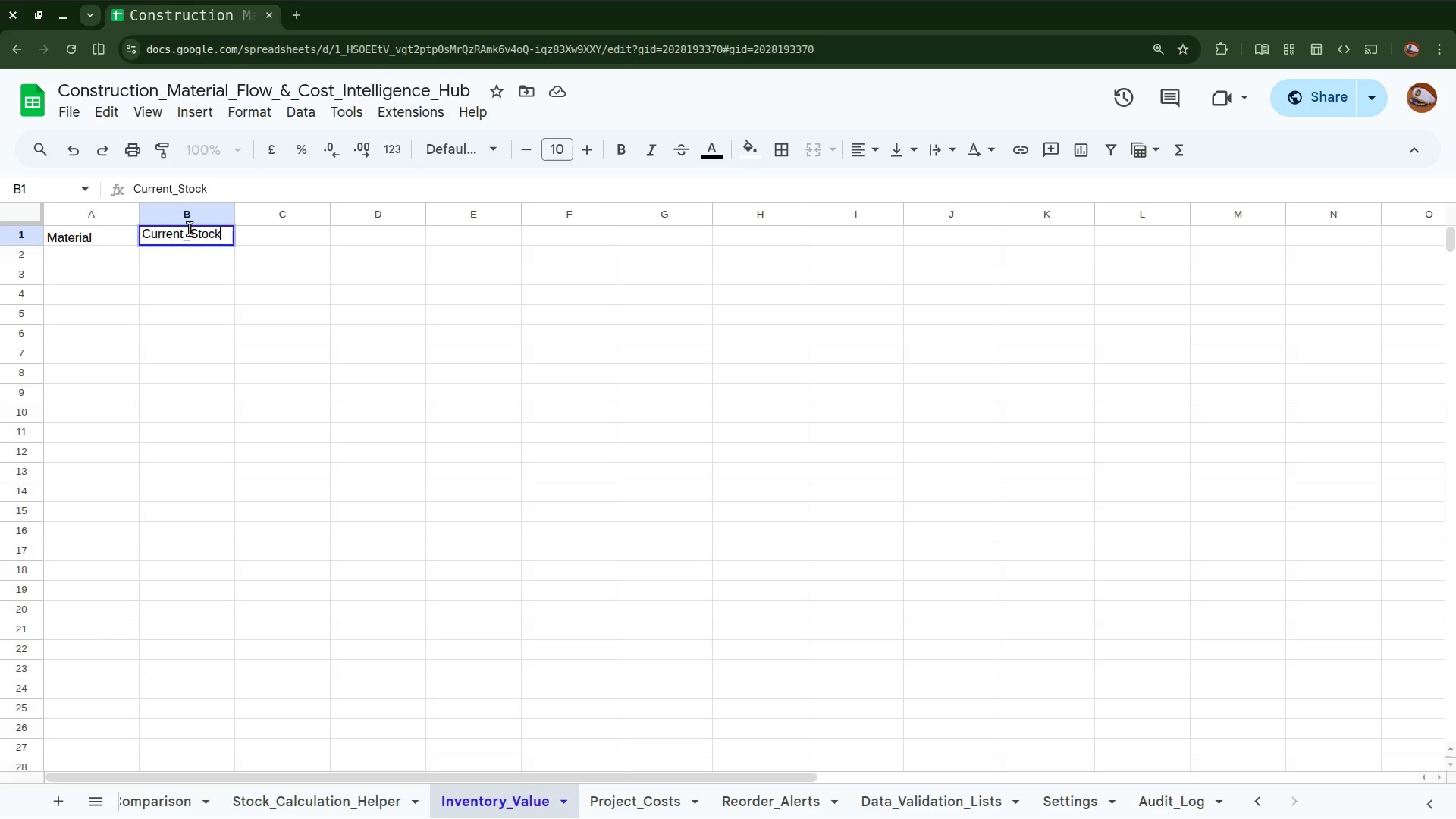 
wait(6.36)
 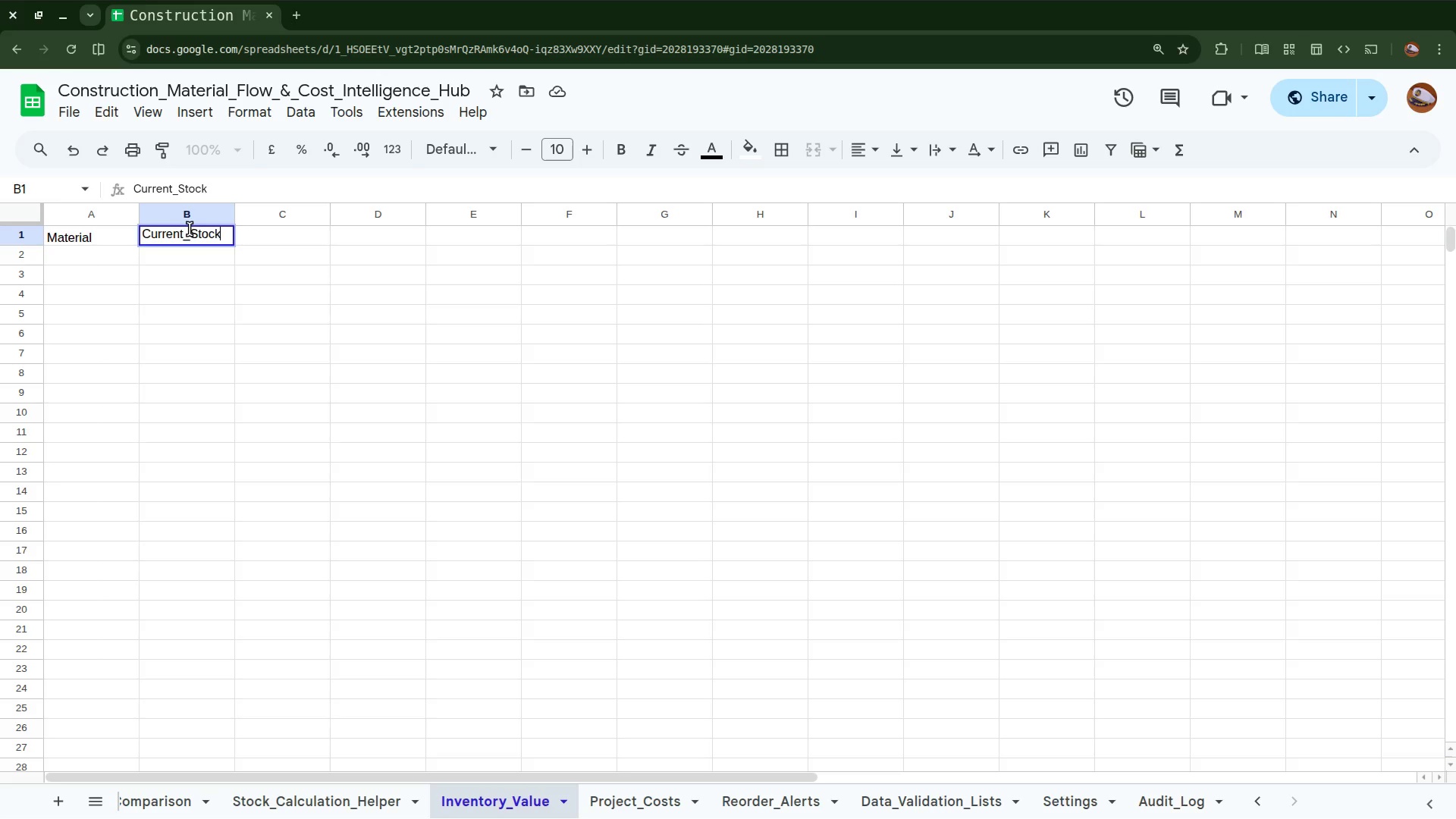 
left_click([271, 237])
 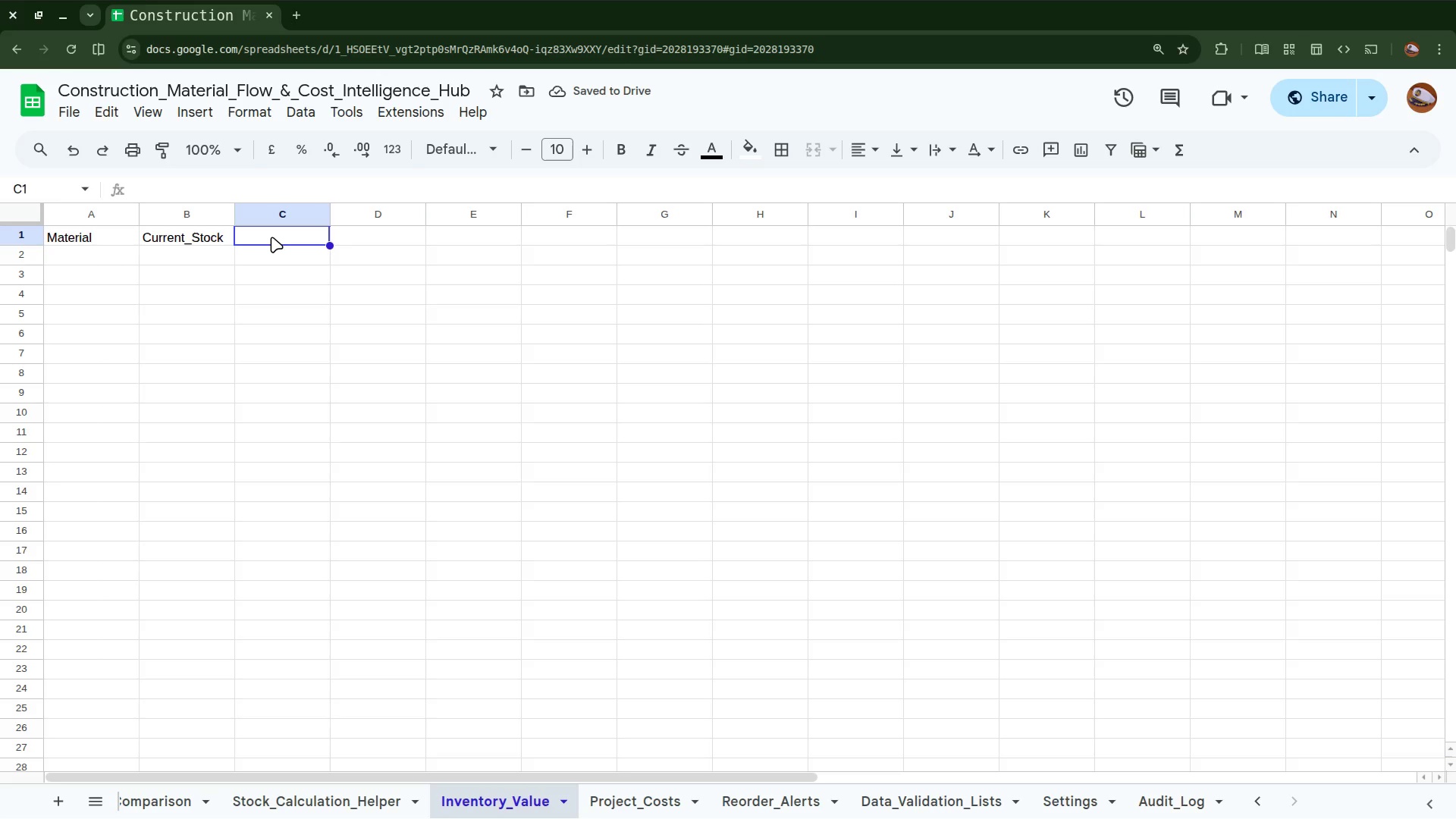 
type(Avg)
 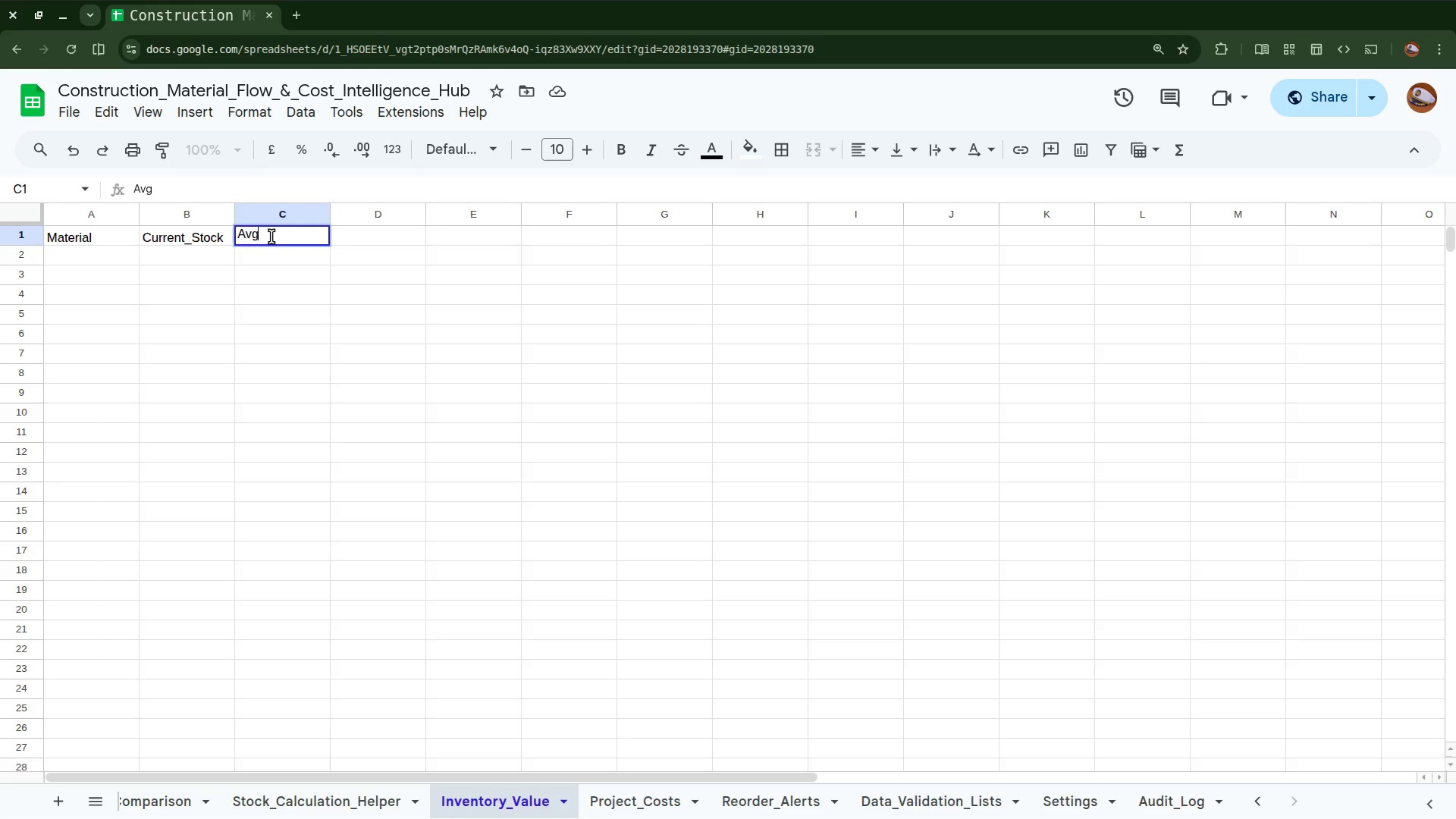 
type(_Price)
 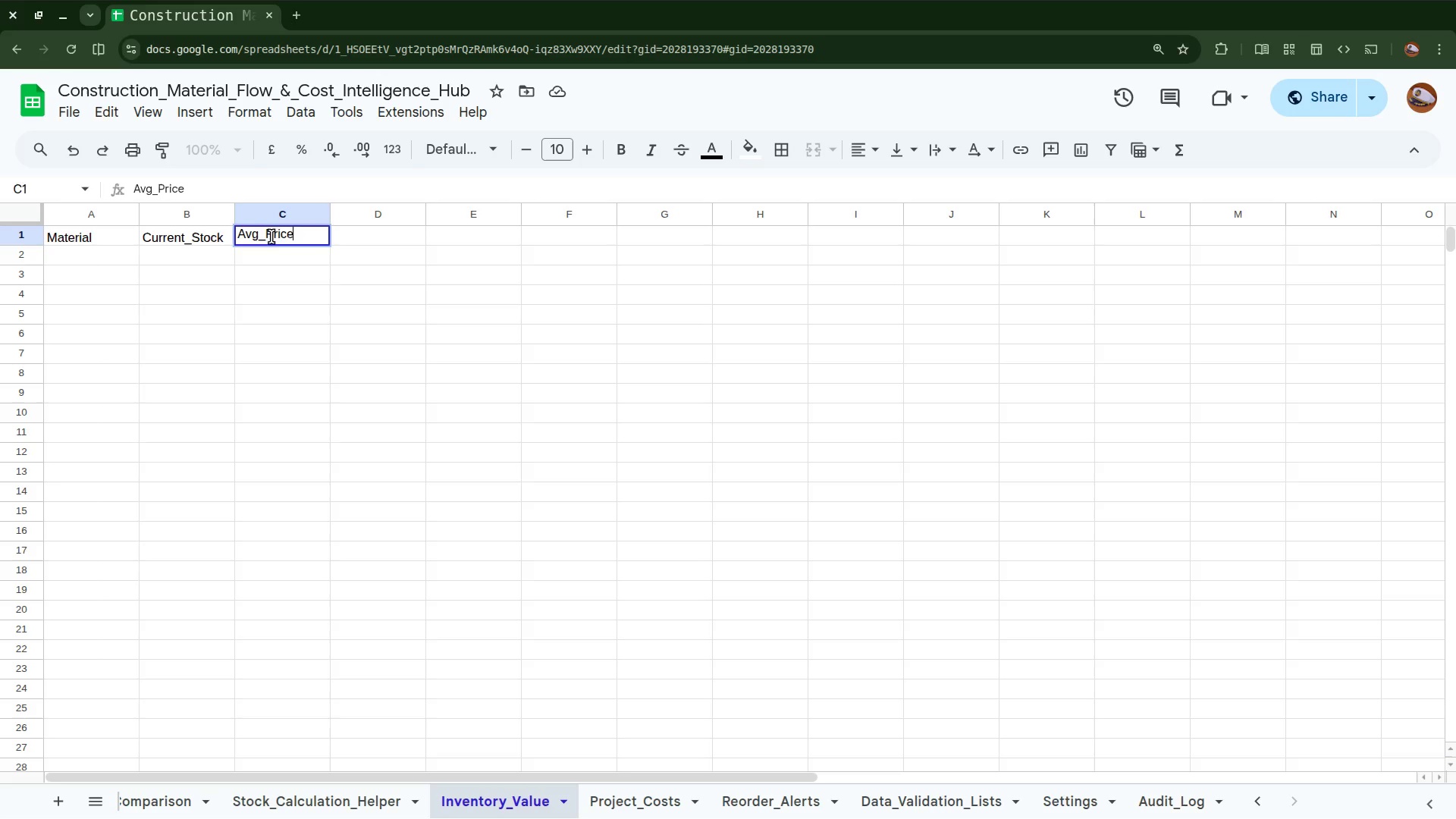 
wait(9.97)
 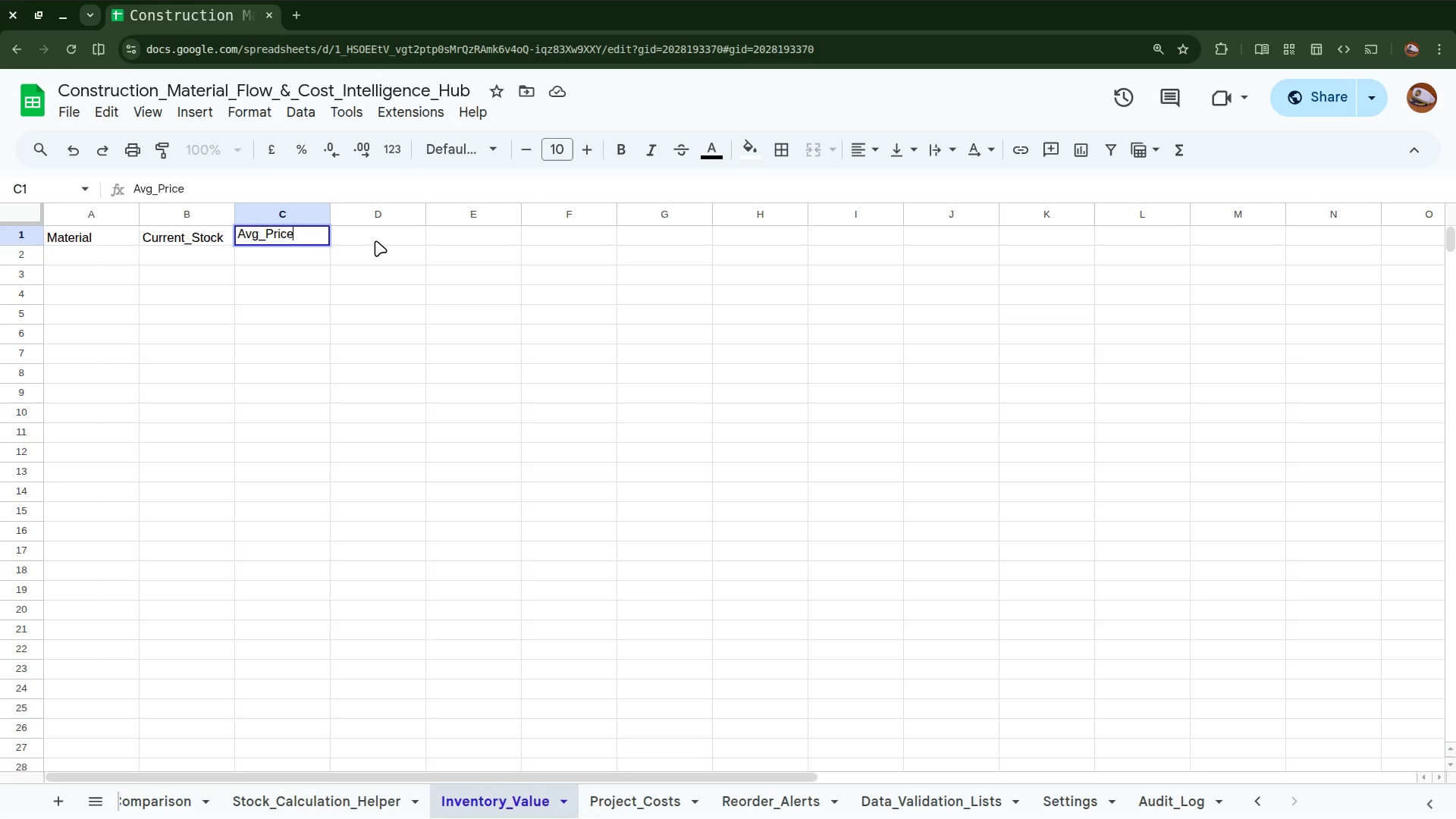 
left_click([370, 234])
 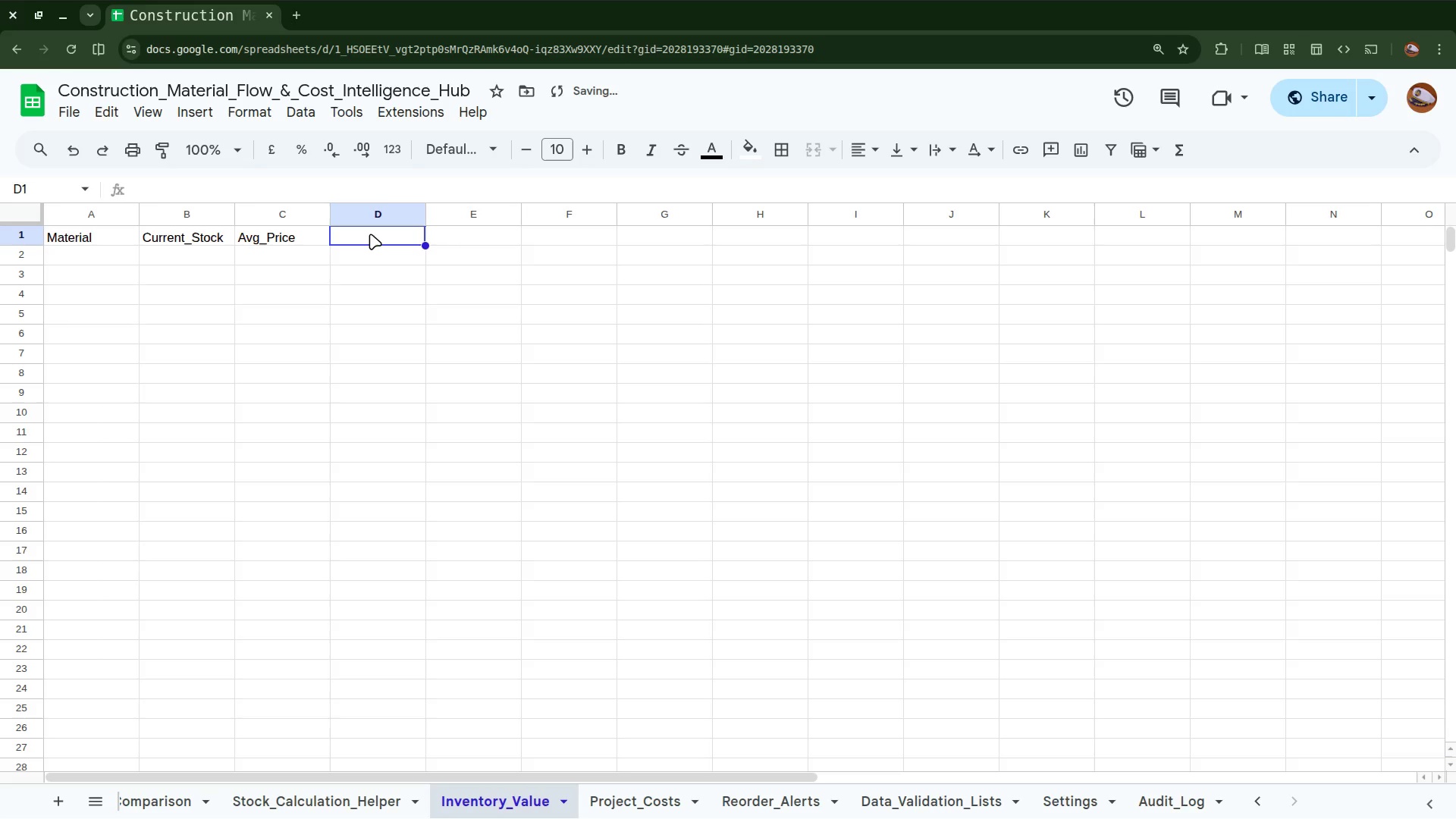 
type(Total)
 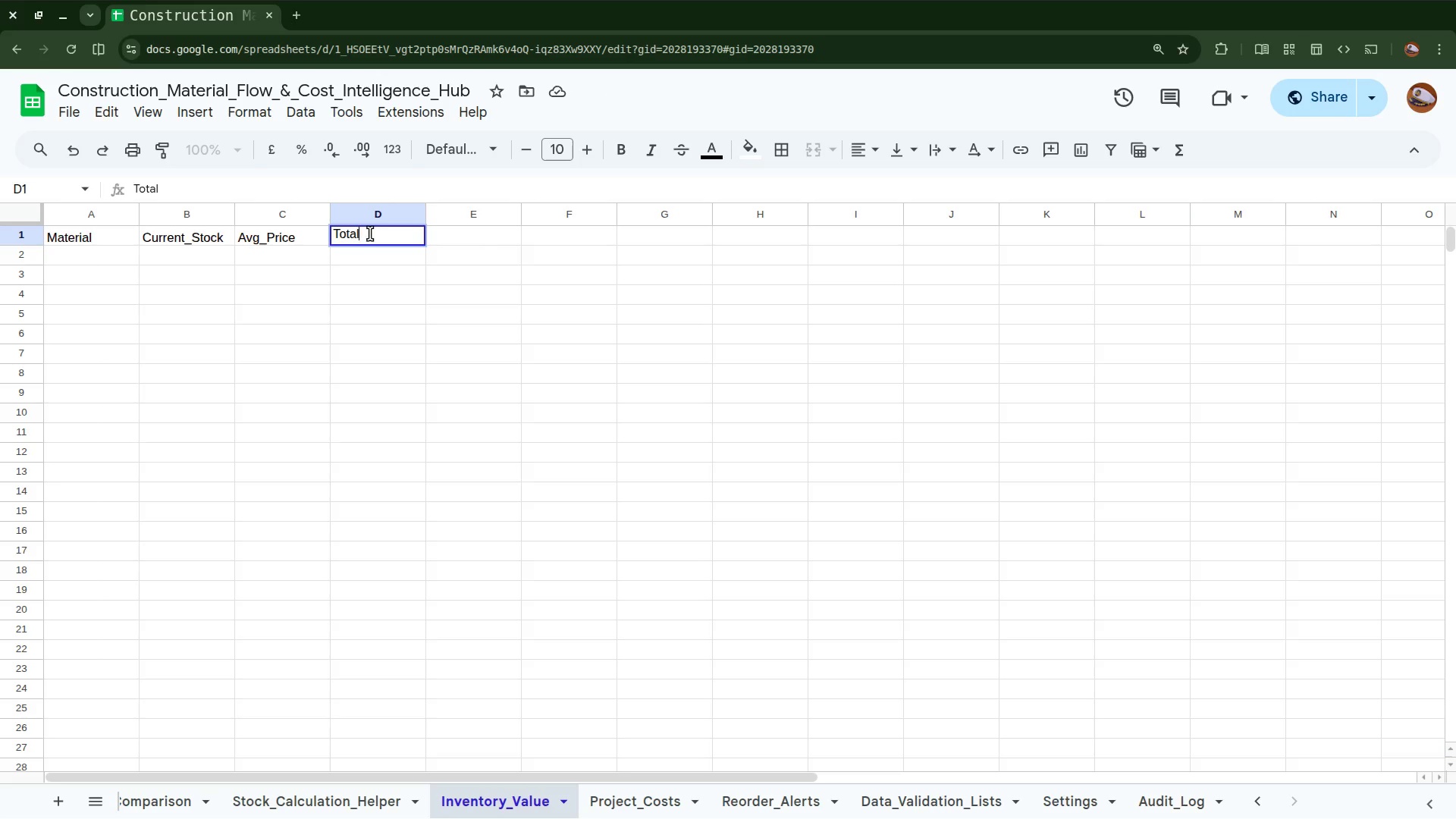 
wait(5.33)
 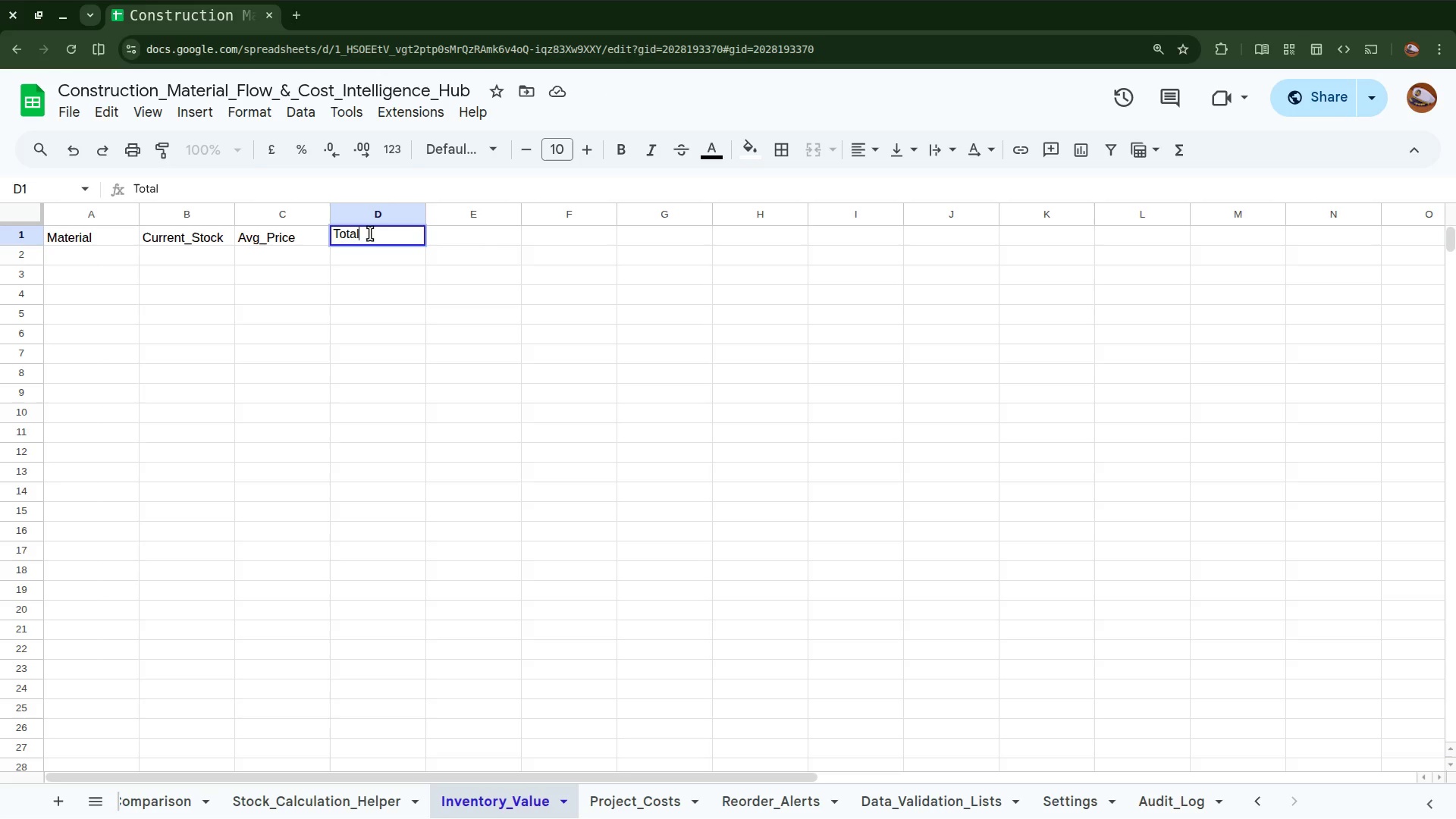 
key(Shift+Minus)
 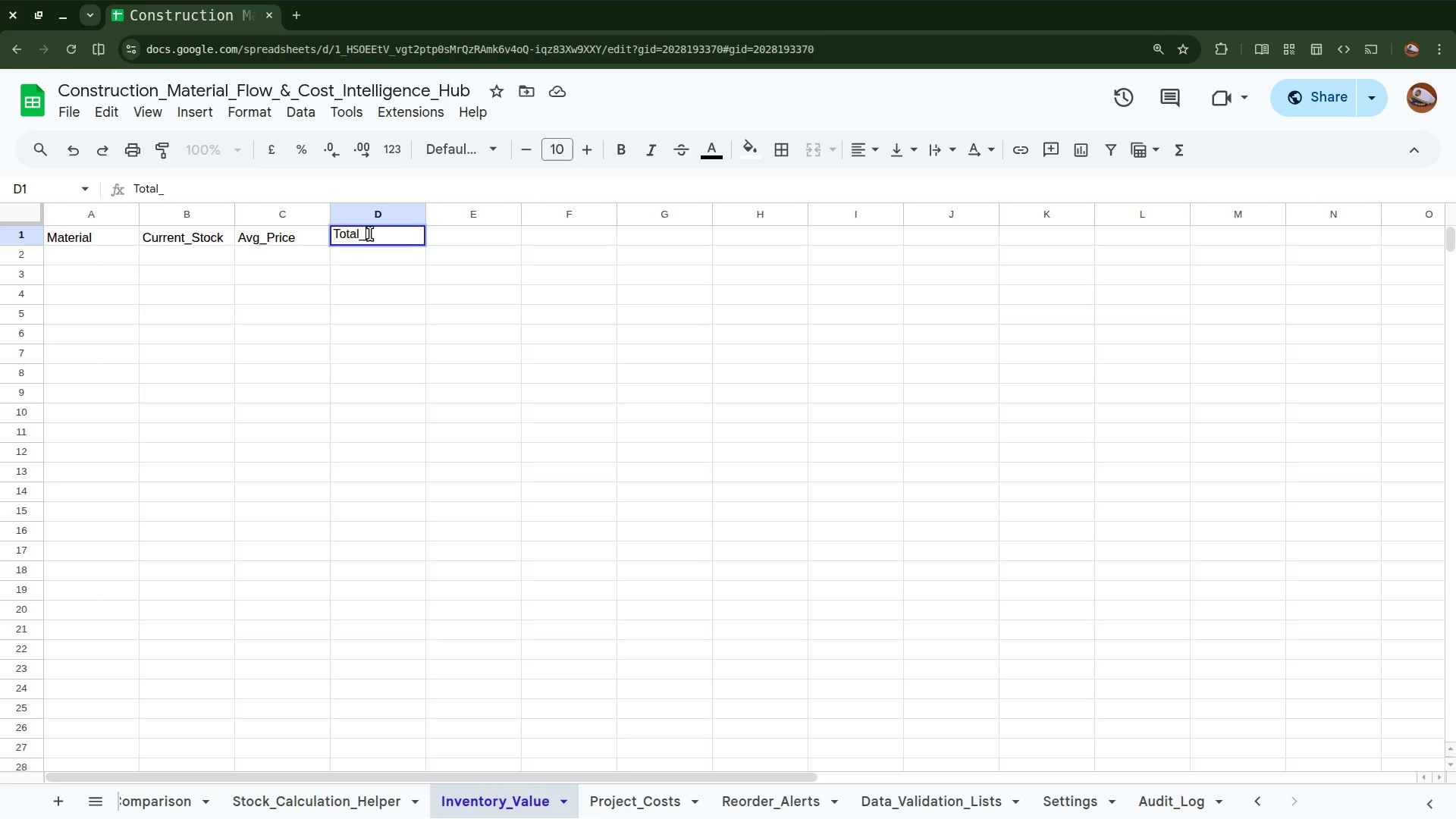 
wait(5.74)
 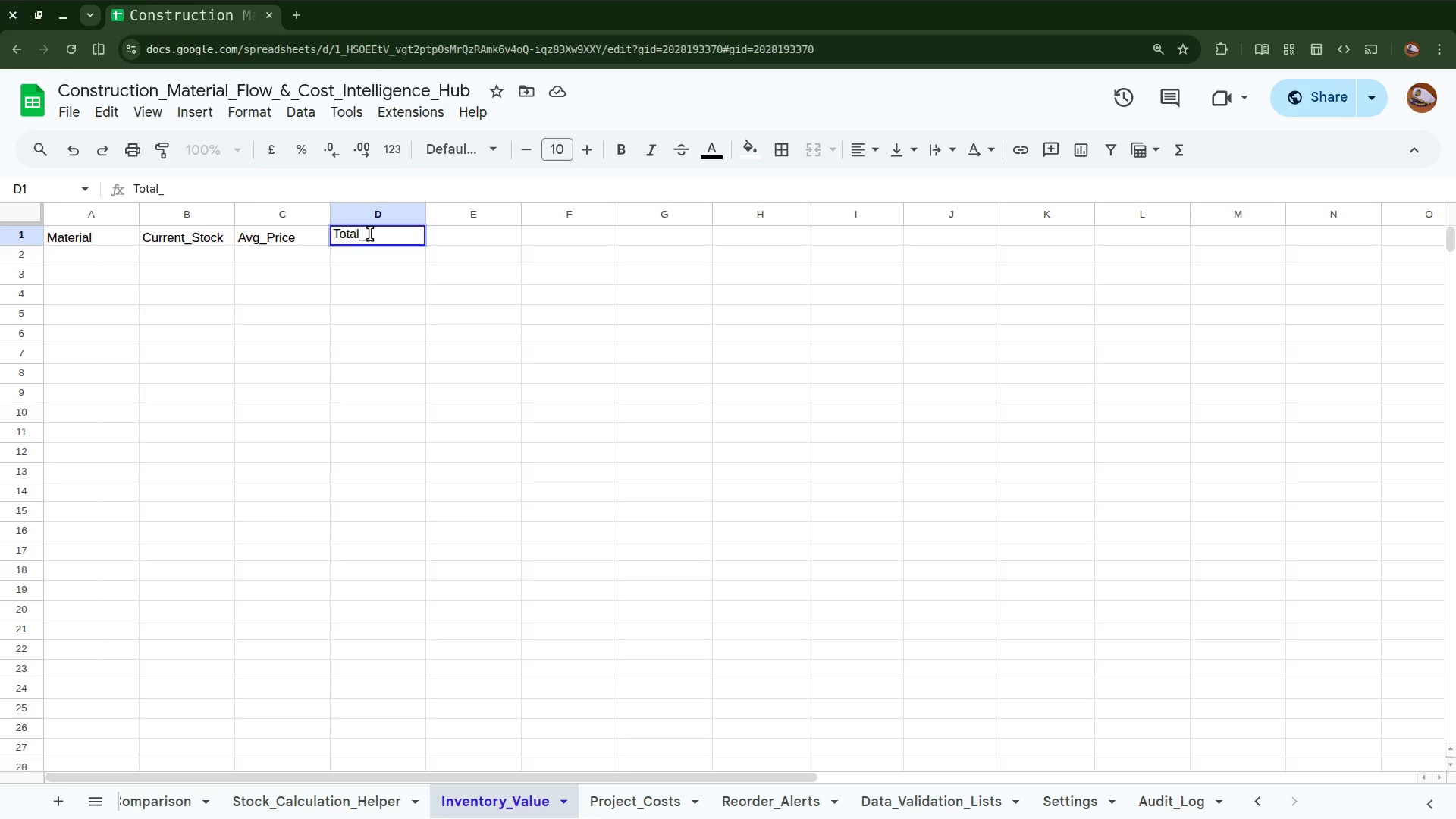 
type(Valu)
 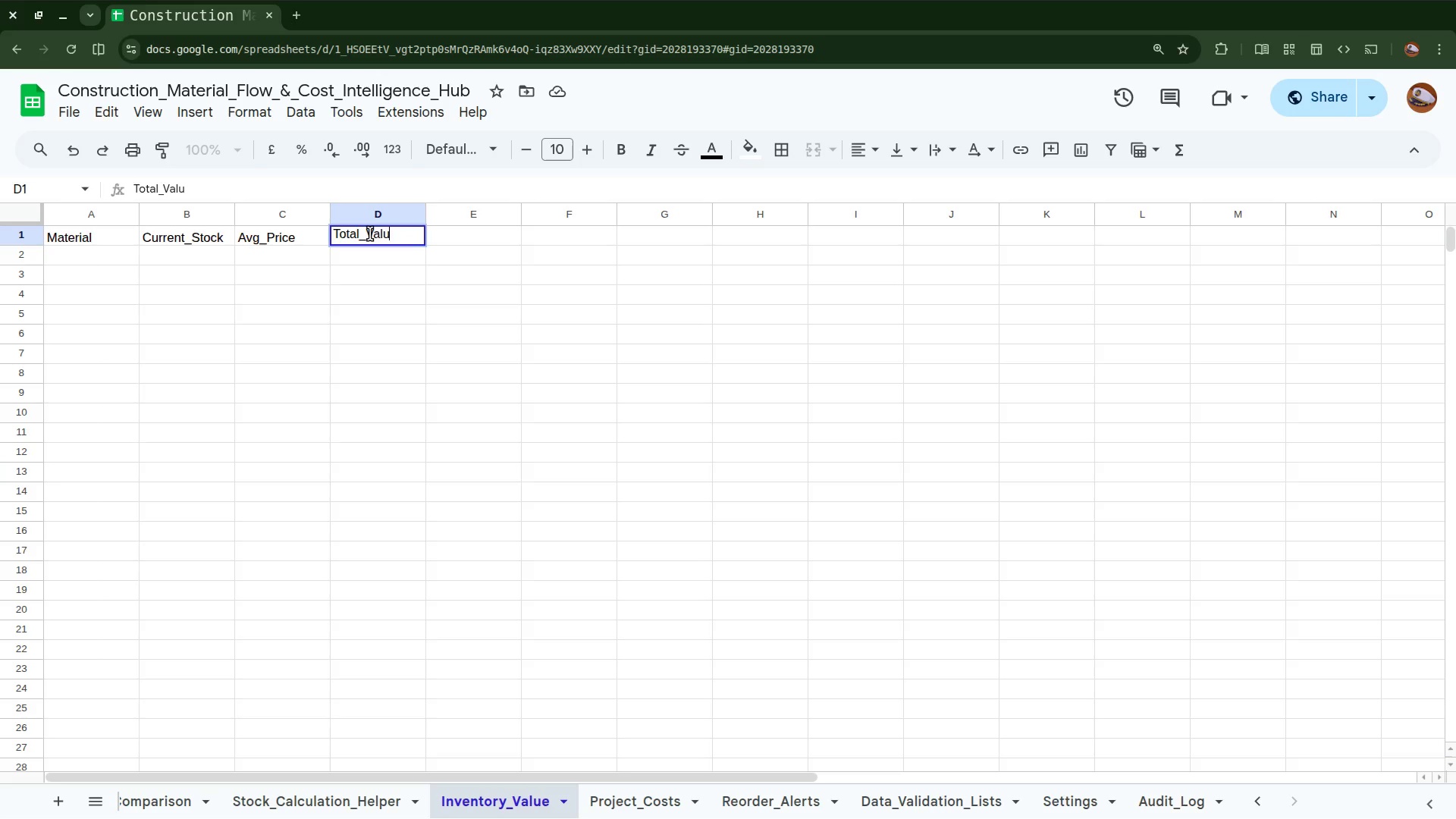 
wait(5.54)
 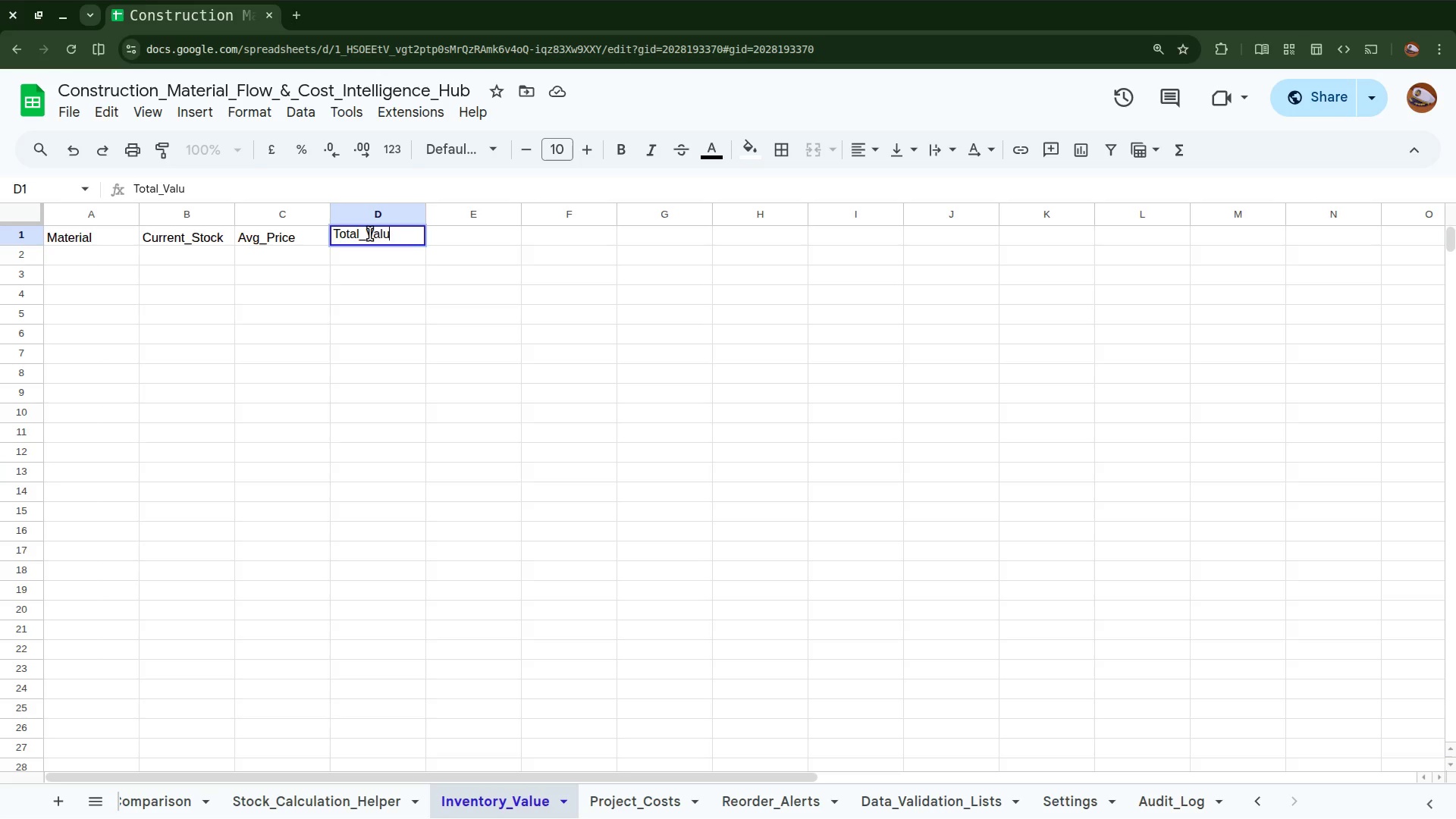 
key(E)
 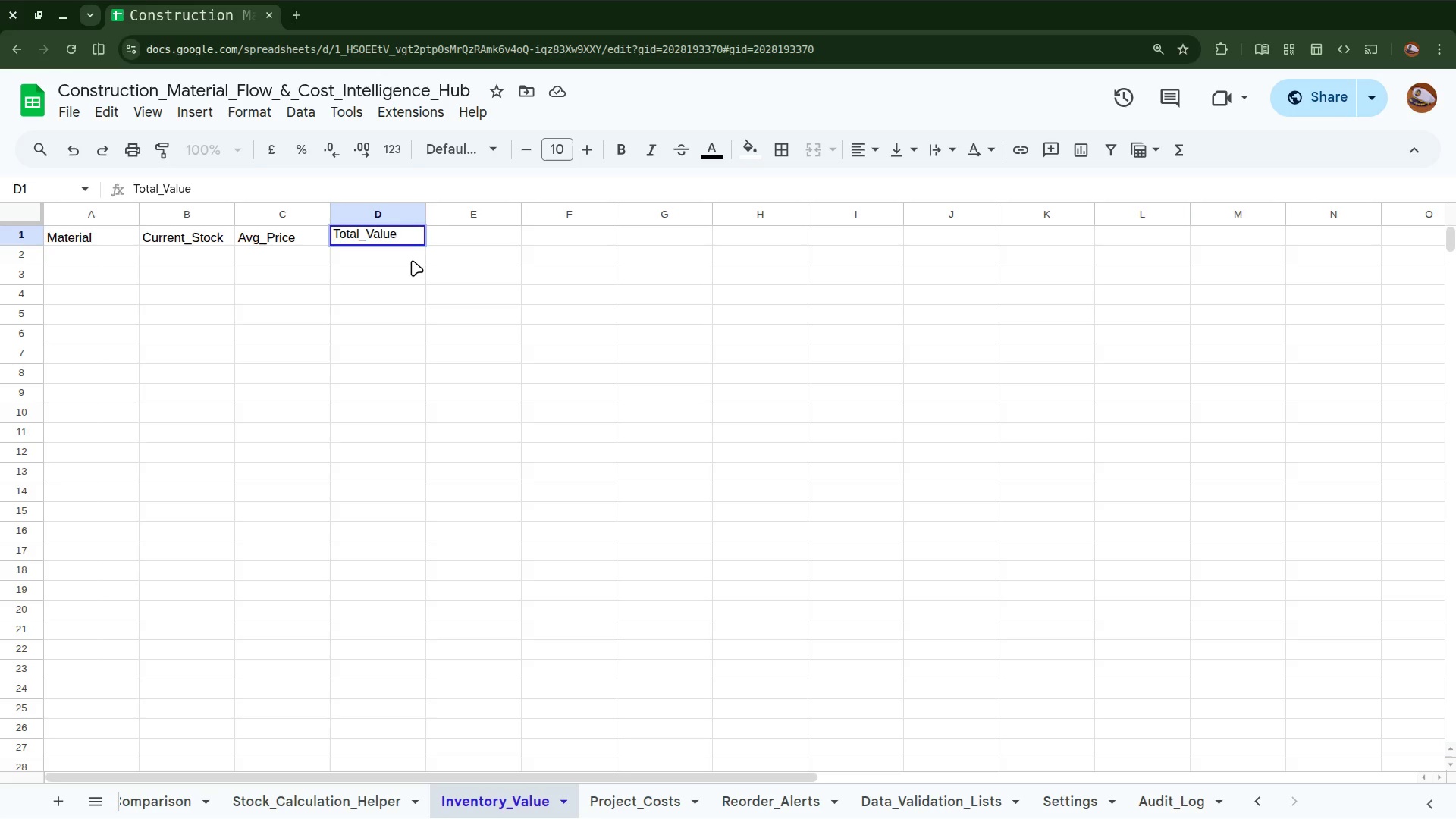 
key(Shift+Minus)
 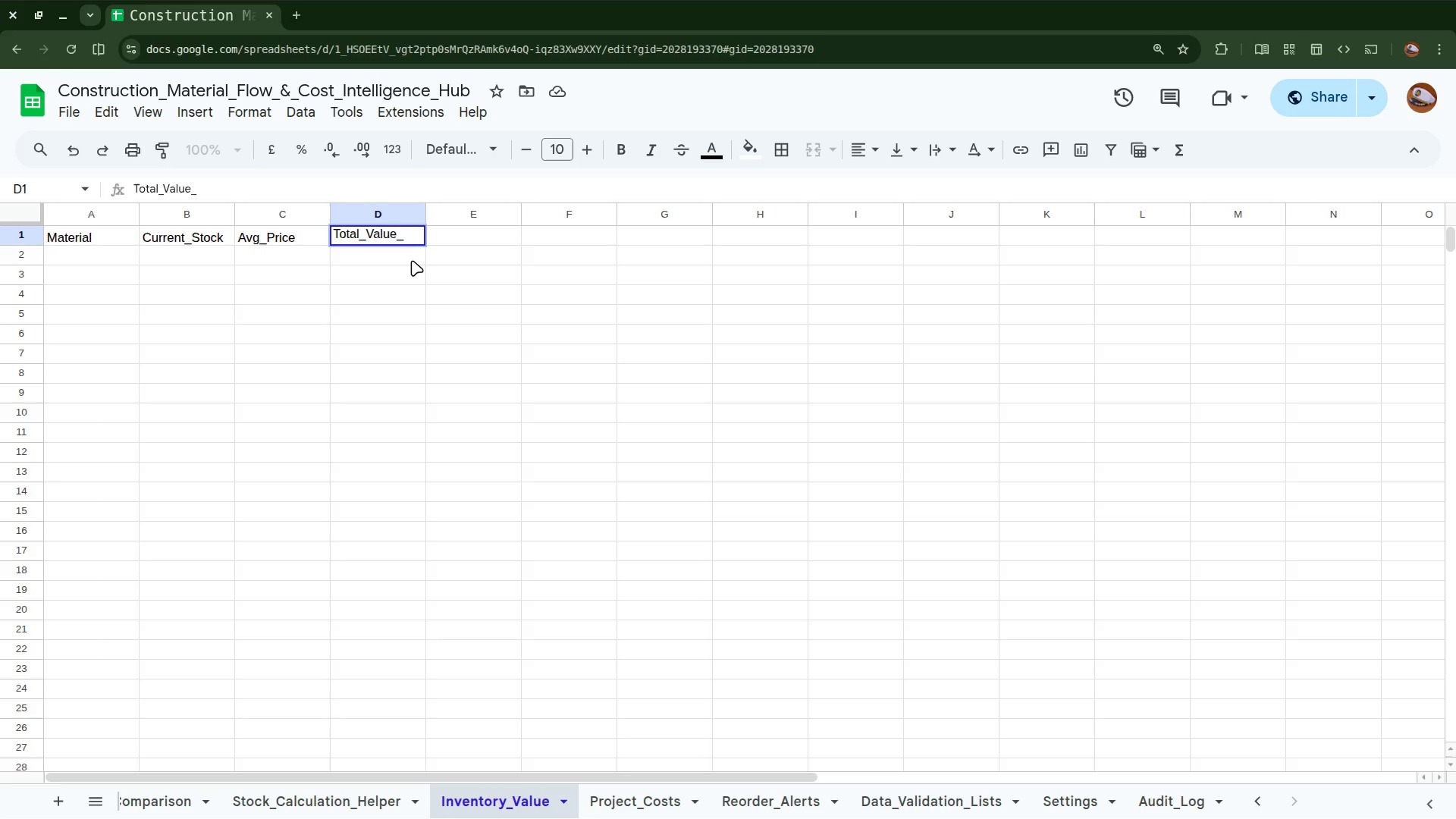 
type(ETB)
 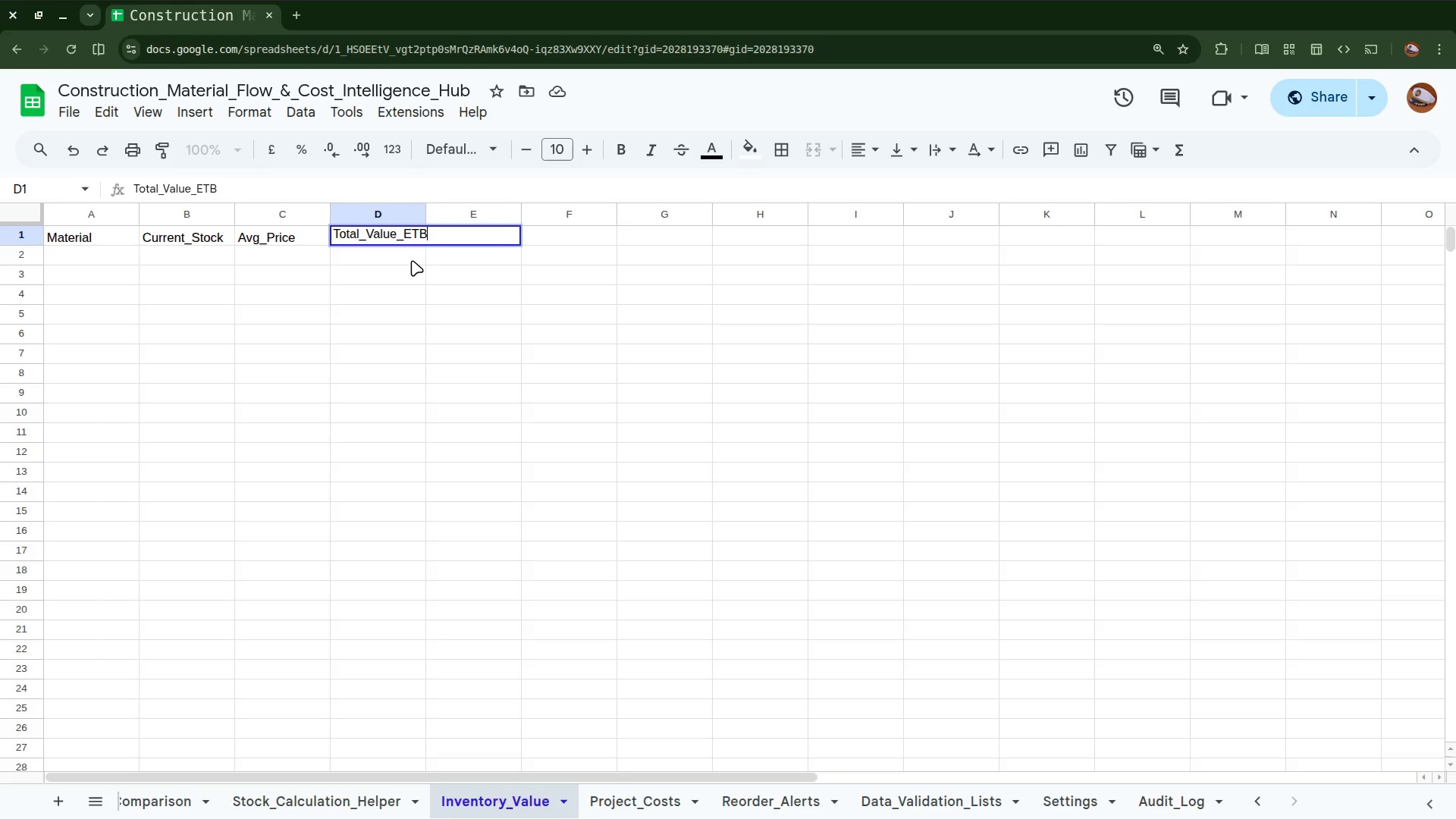 
wait(21.17)
 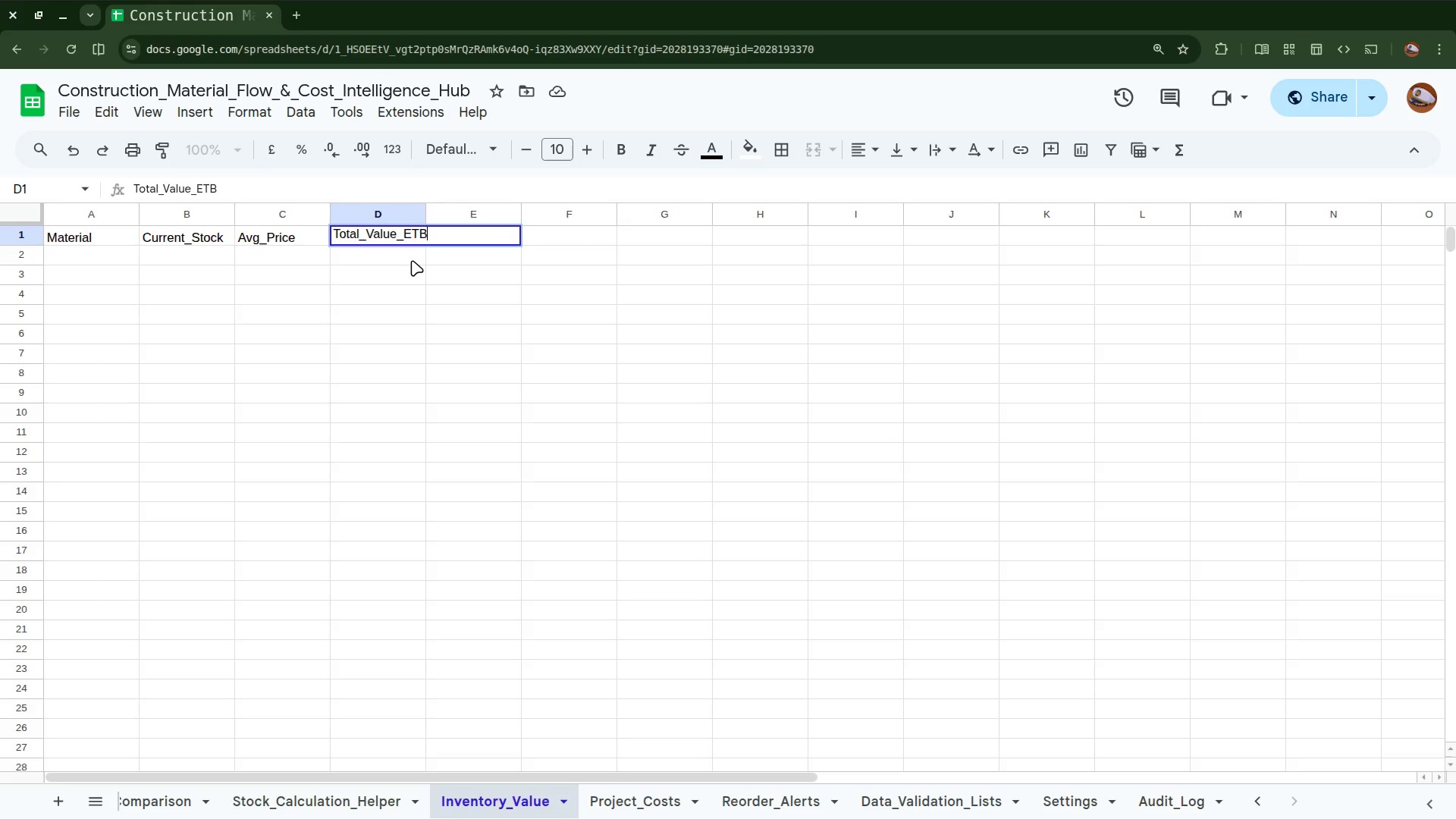 
left_click([193, 257])
 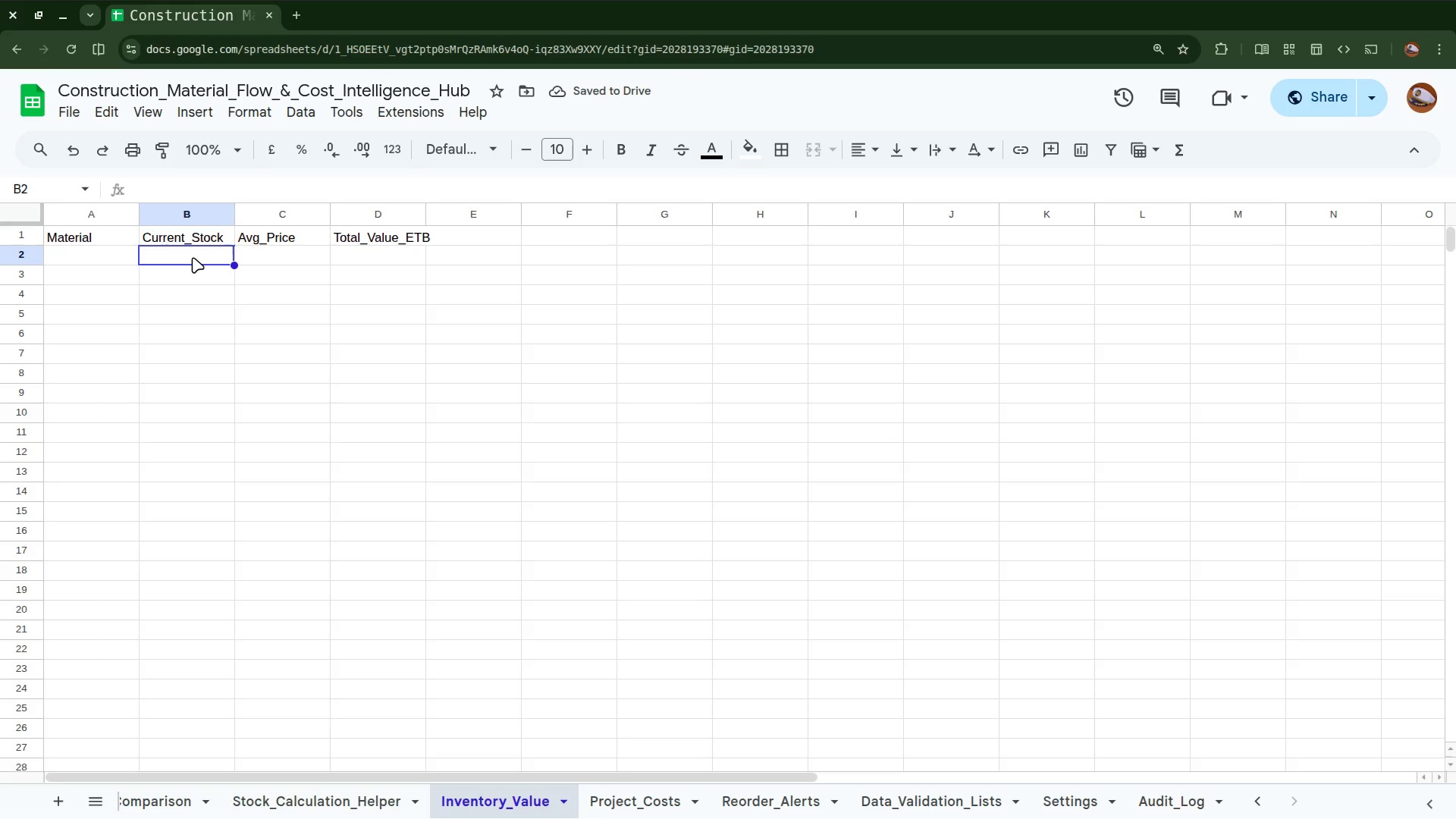 
wait(9.85)
 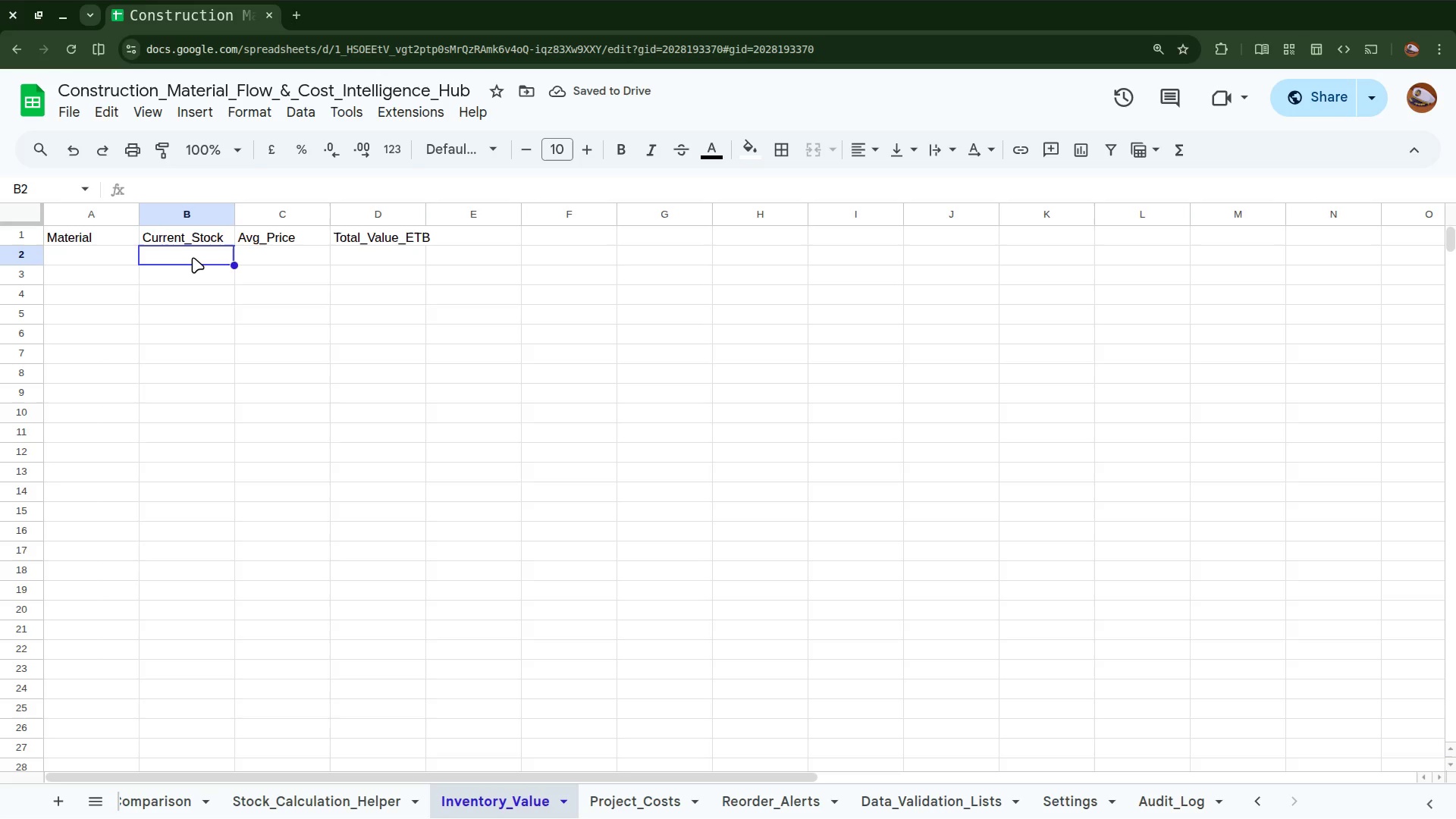 
key(Shift+Equal)
 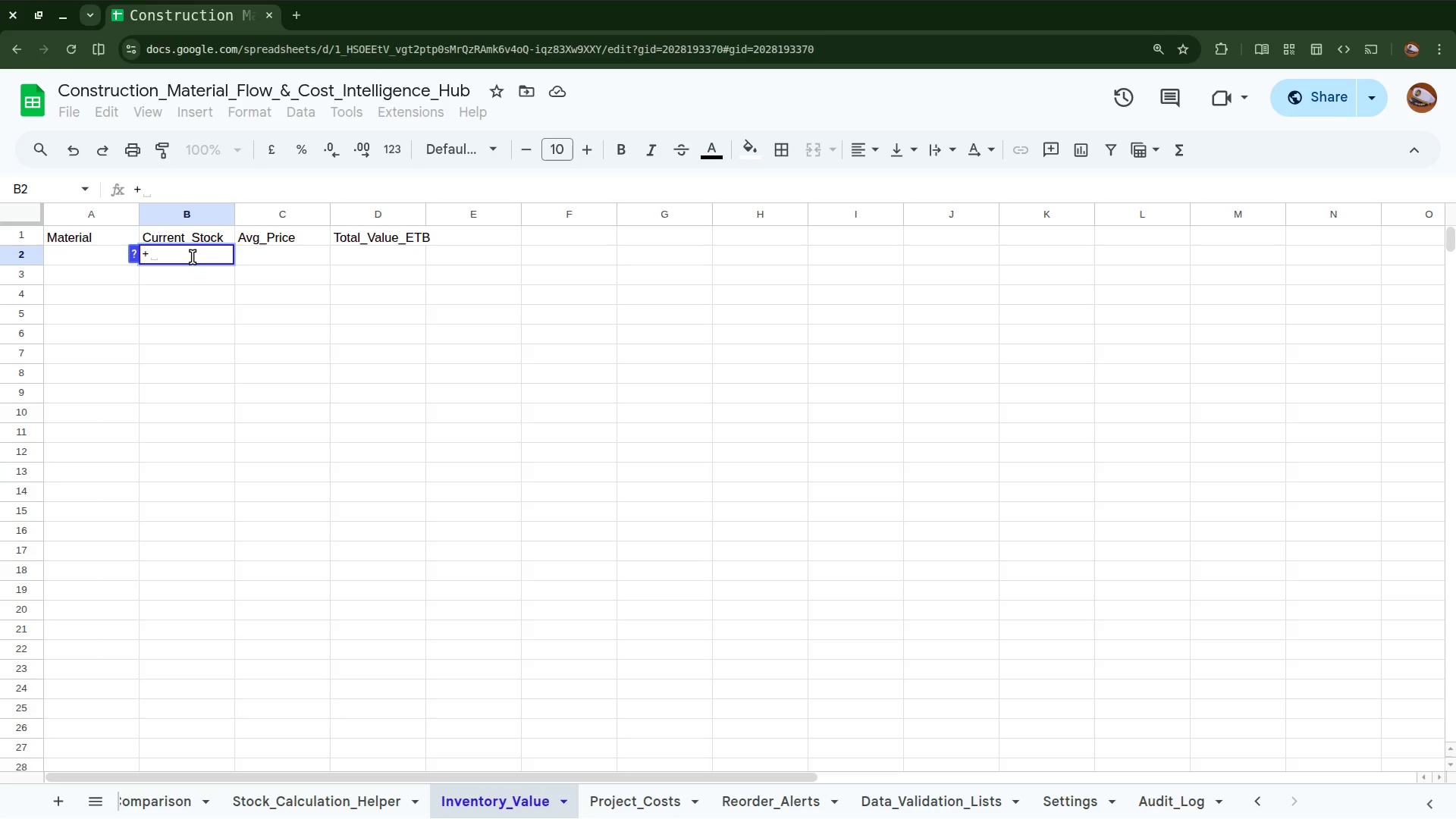 
key(Backspace)
 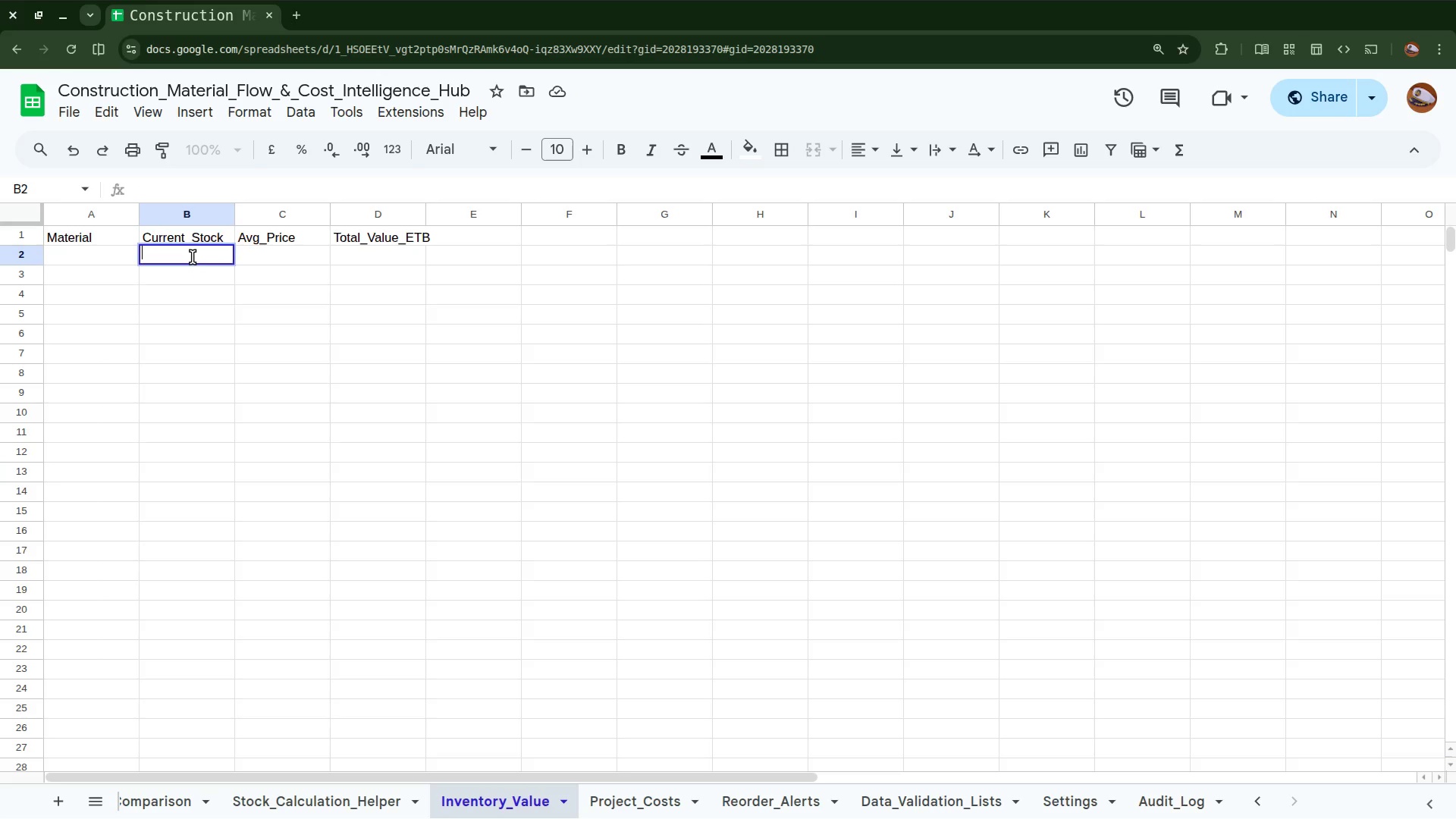 
key(Equal)
 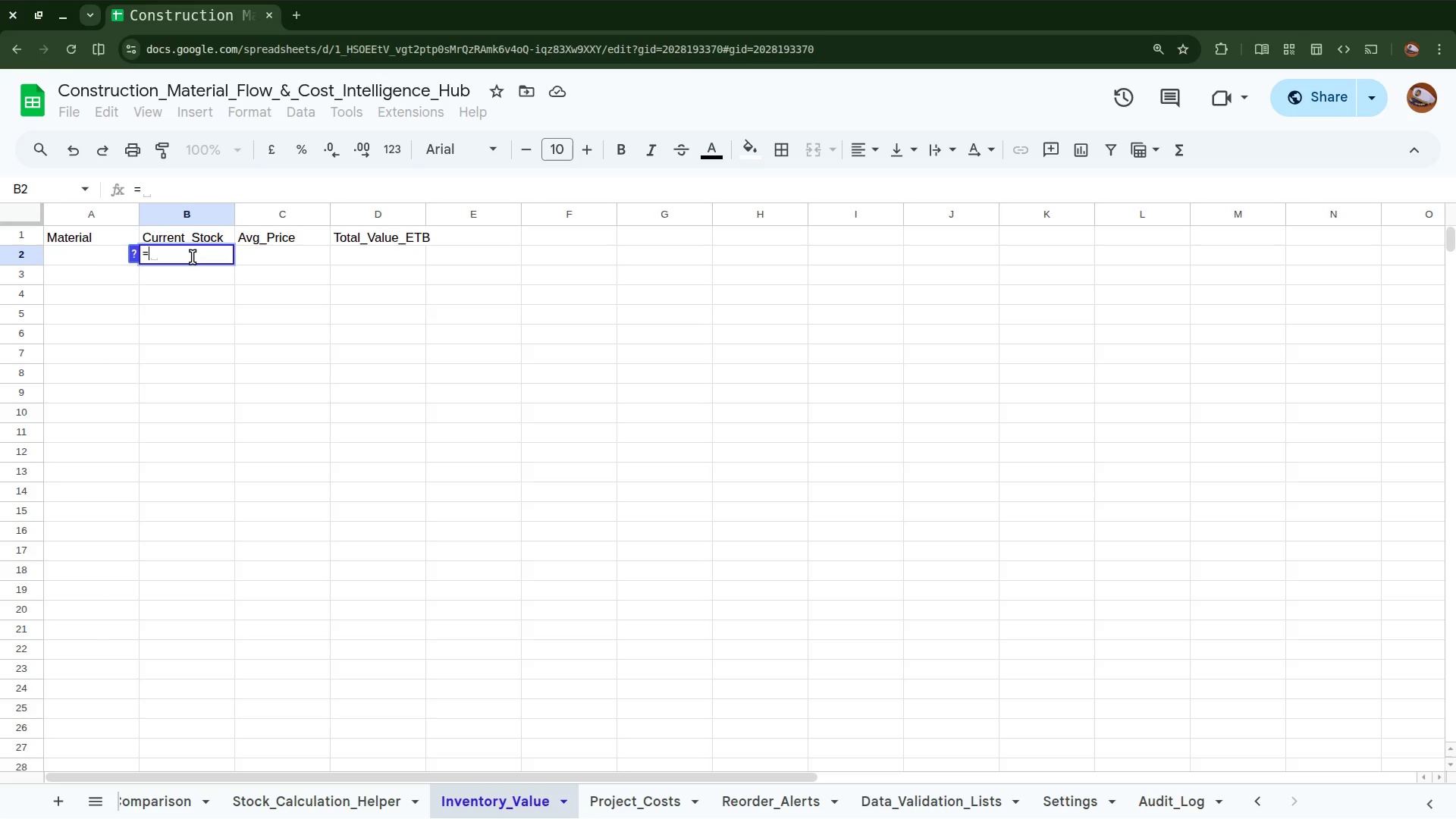 
type(Vloo)
key(Backspace)
key(Backspace)
key(Backspace)
type(LOOK)
 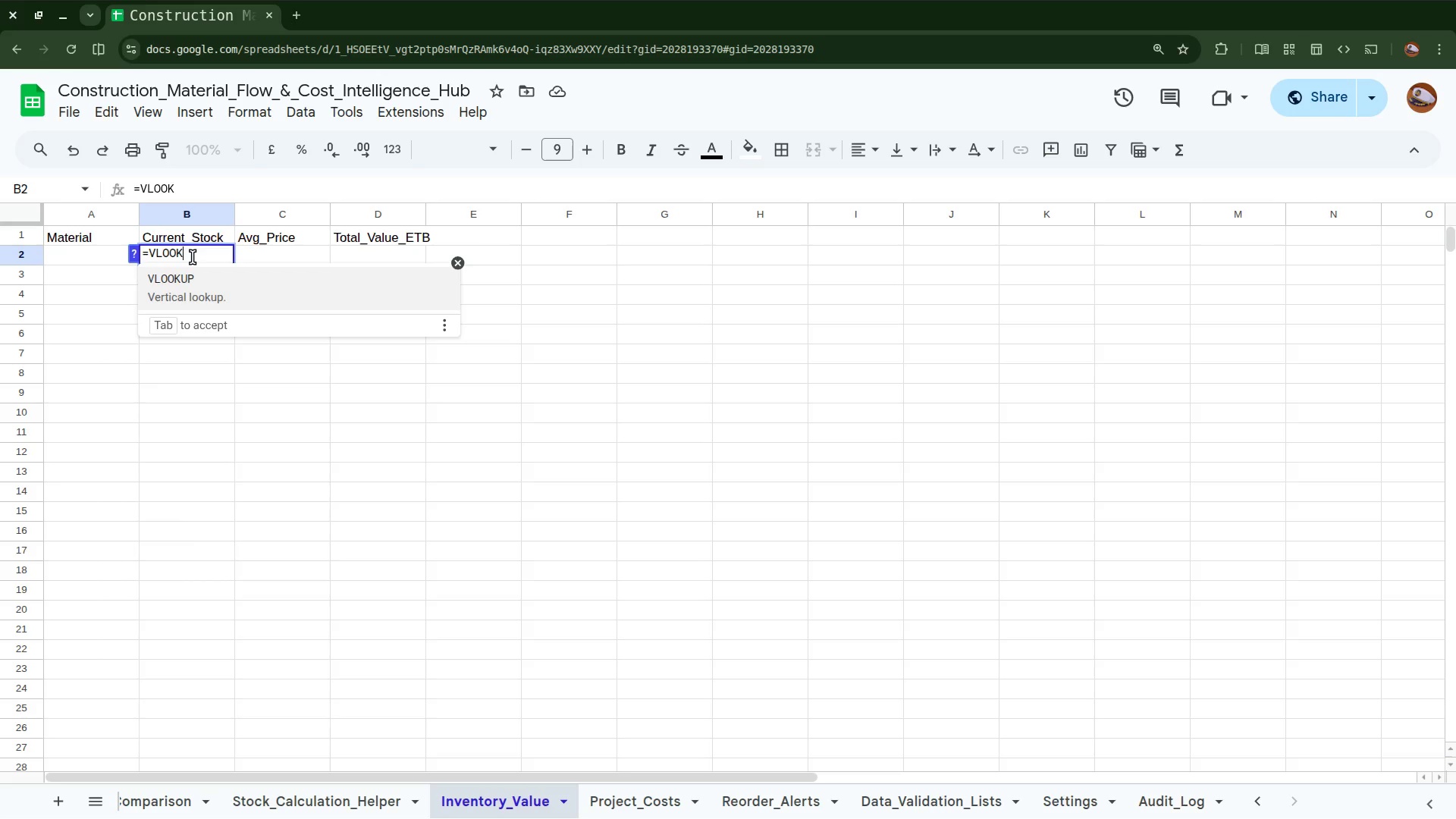 
type(UP)
 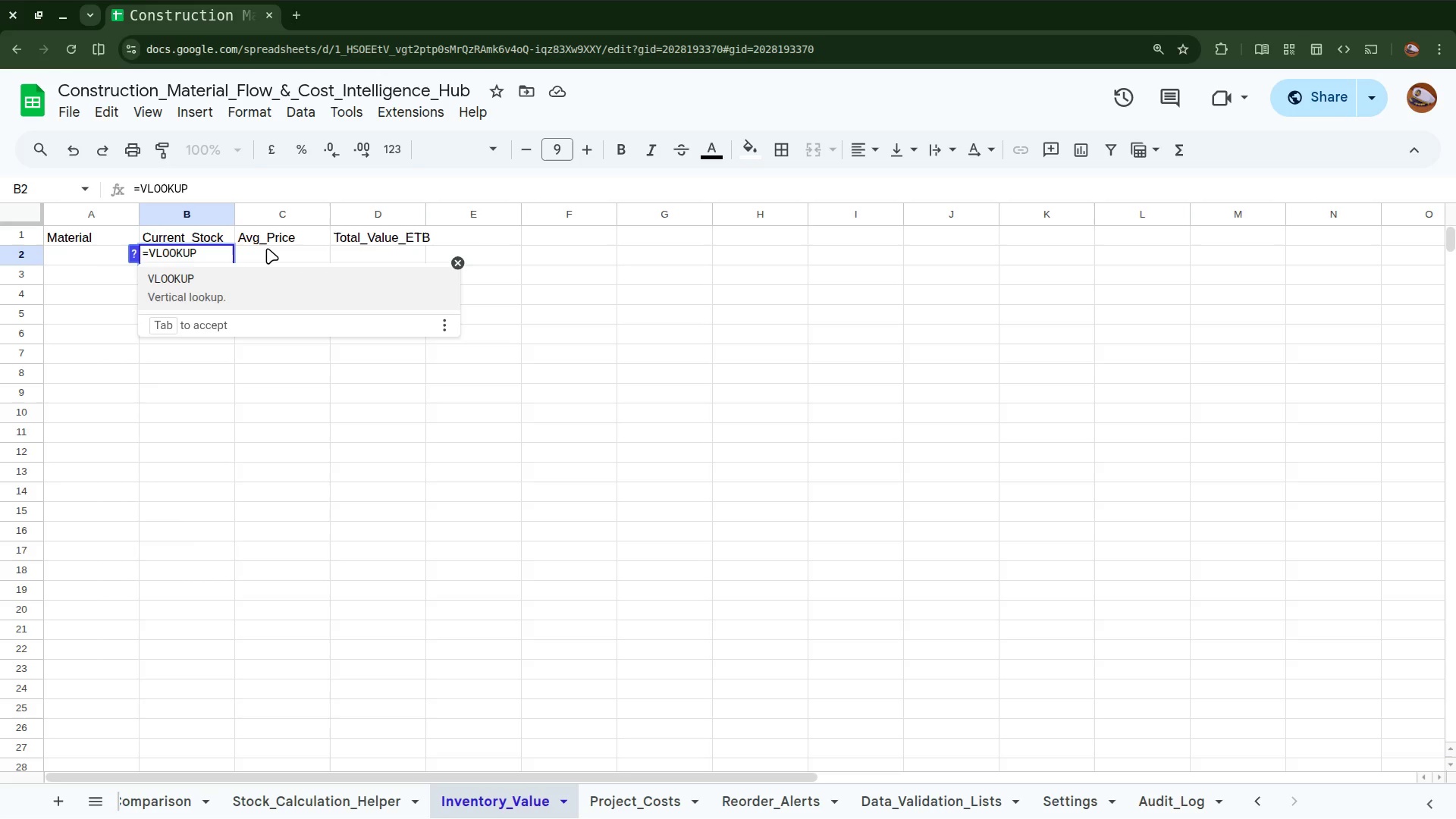 
wait(9.07)
 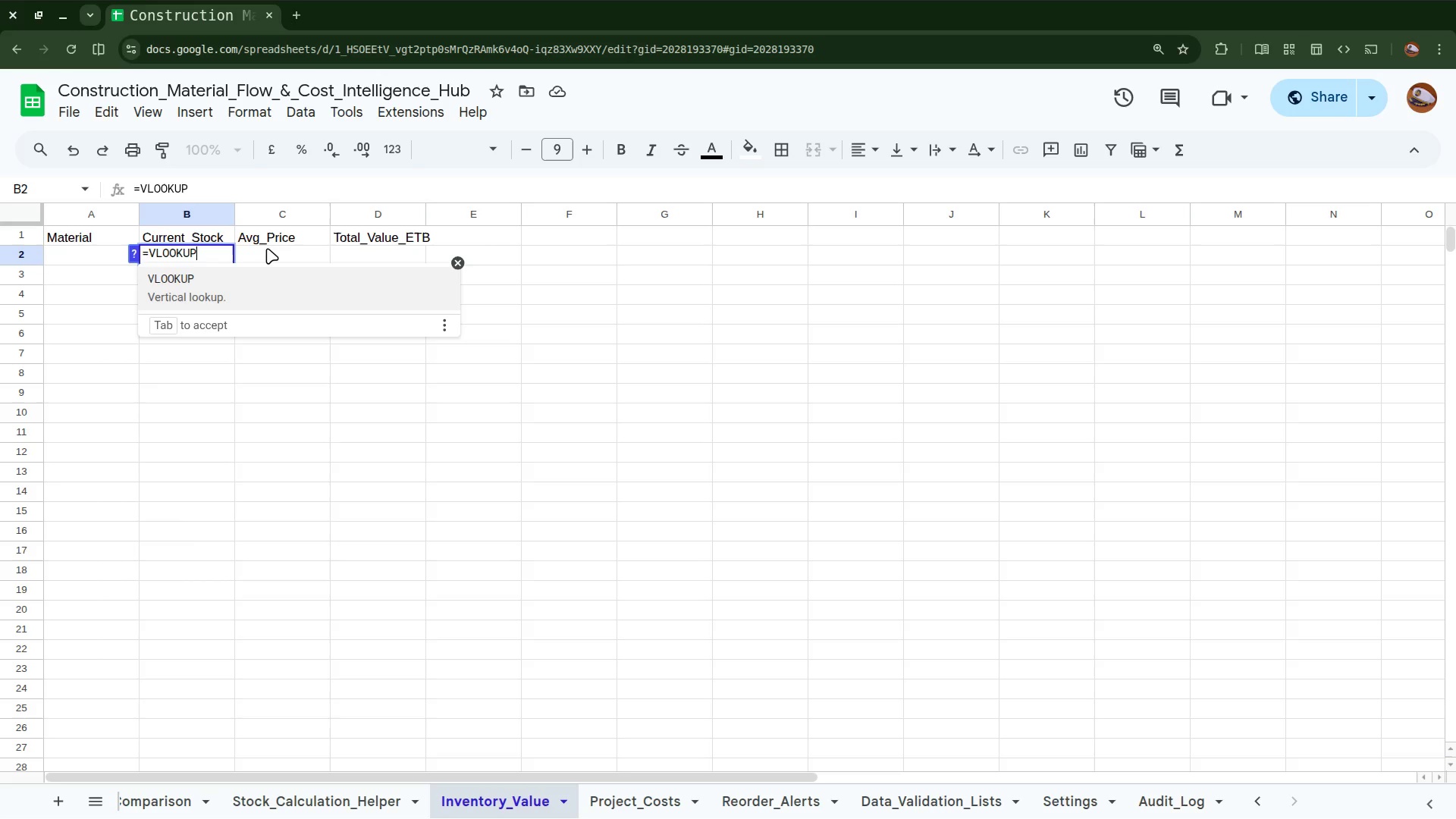 
key(Shift+9)
 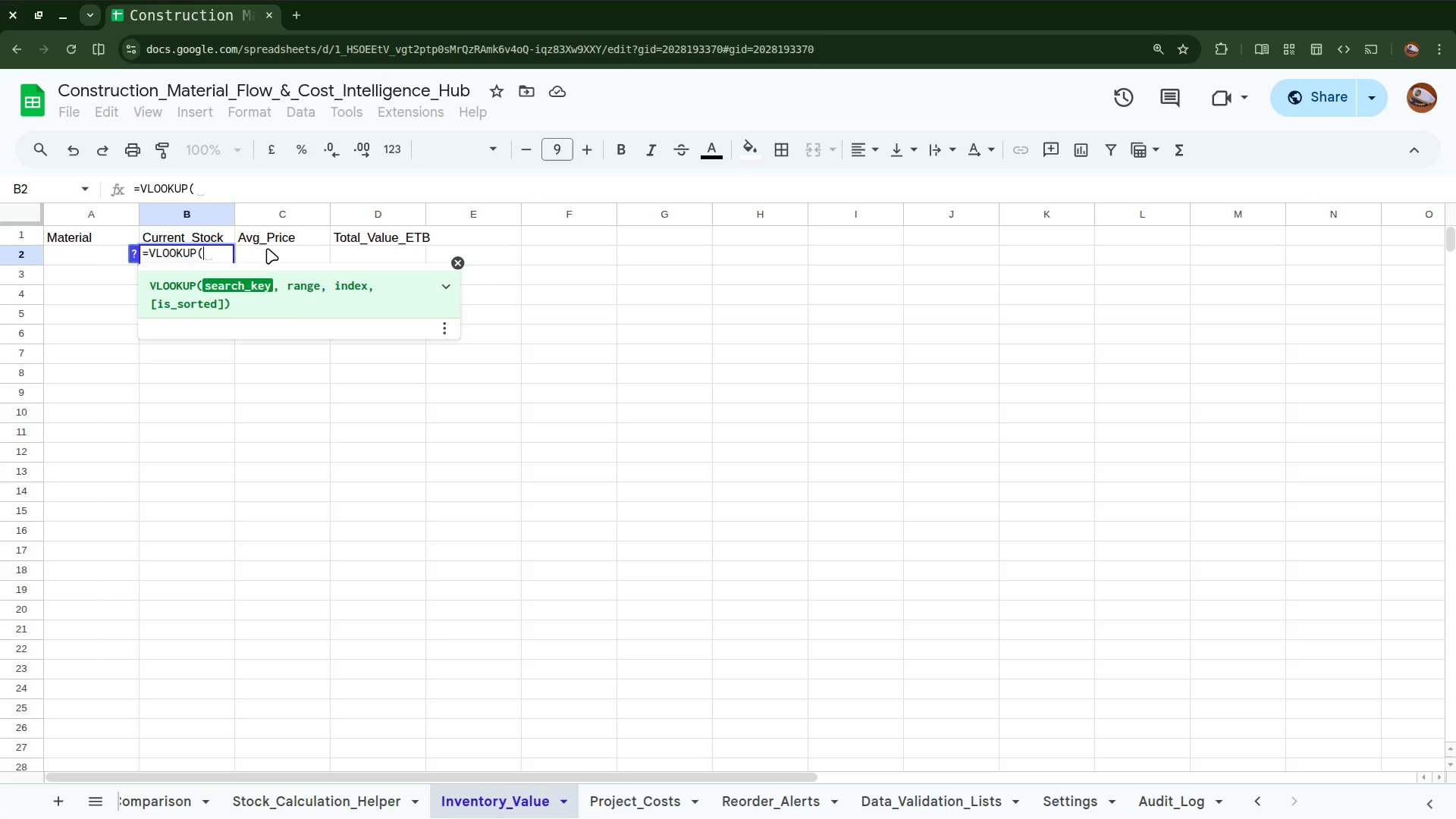 
type(A2,)
 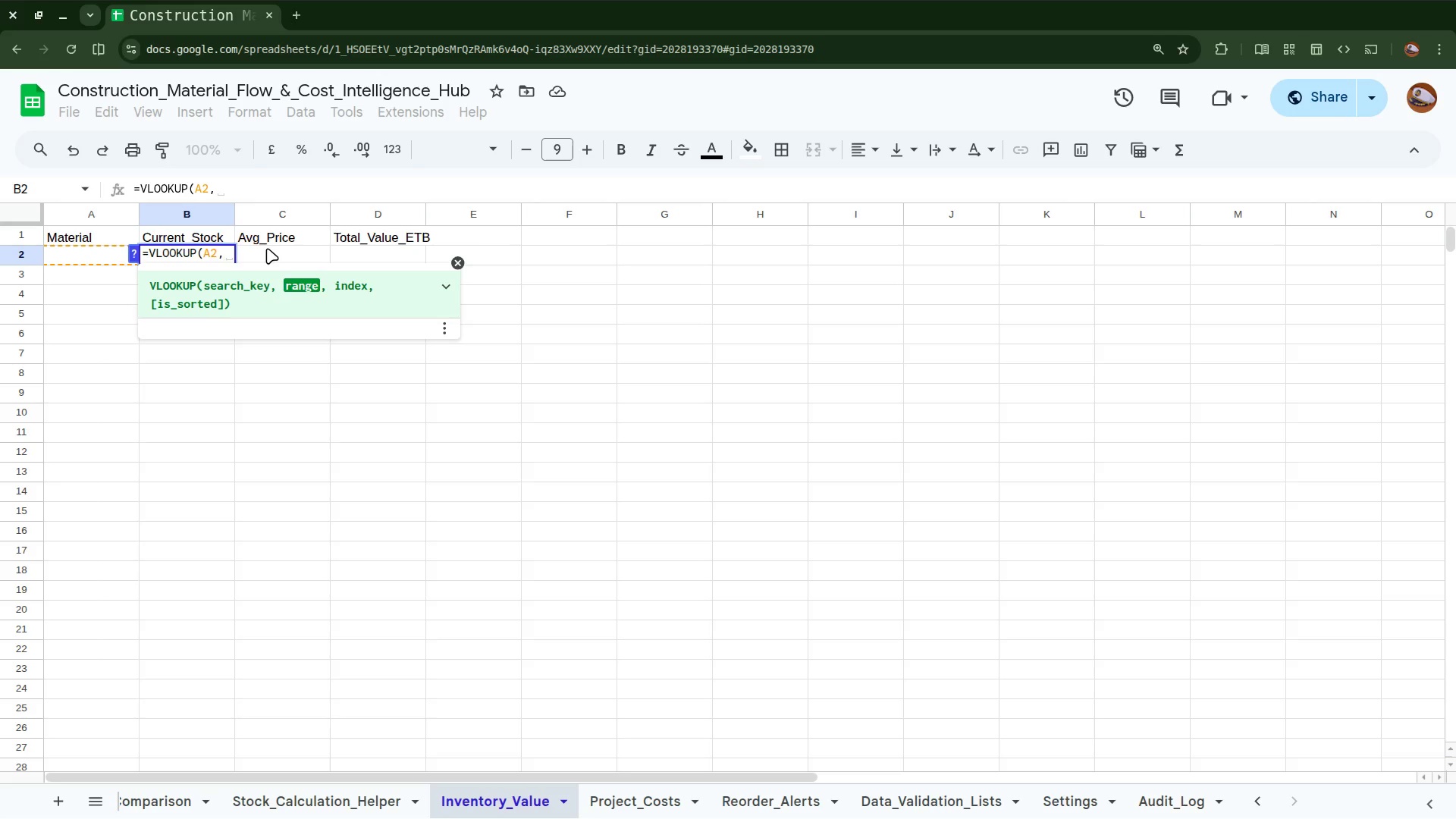 
type(Master)
 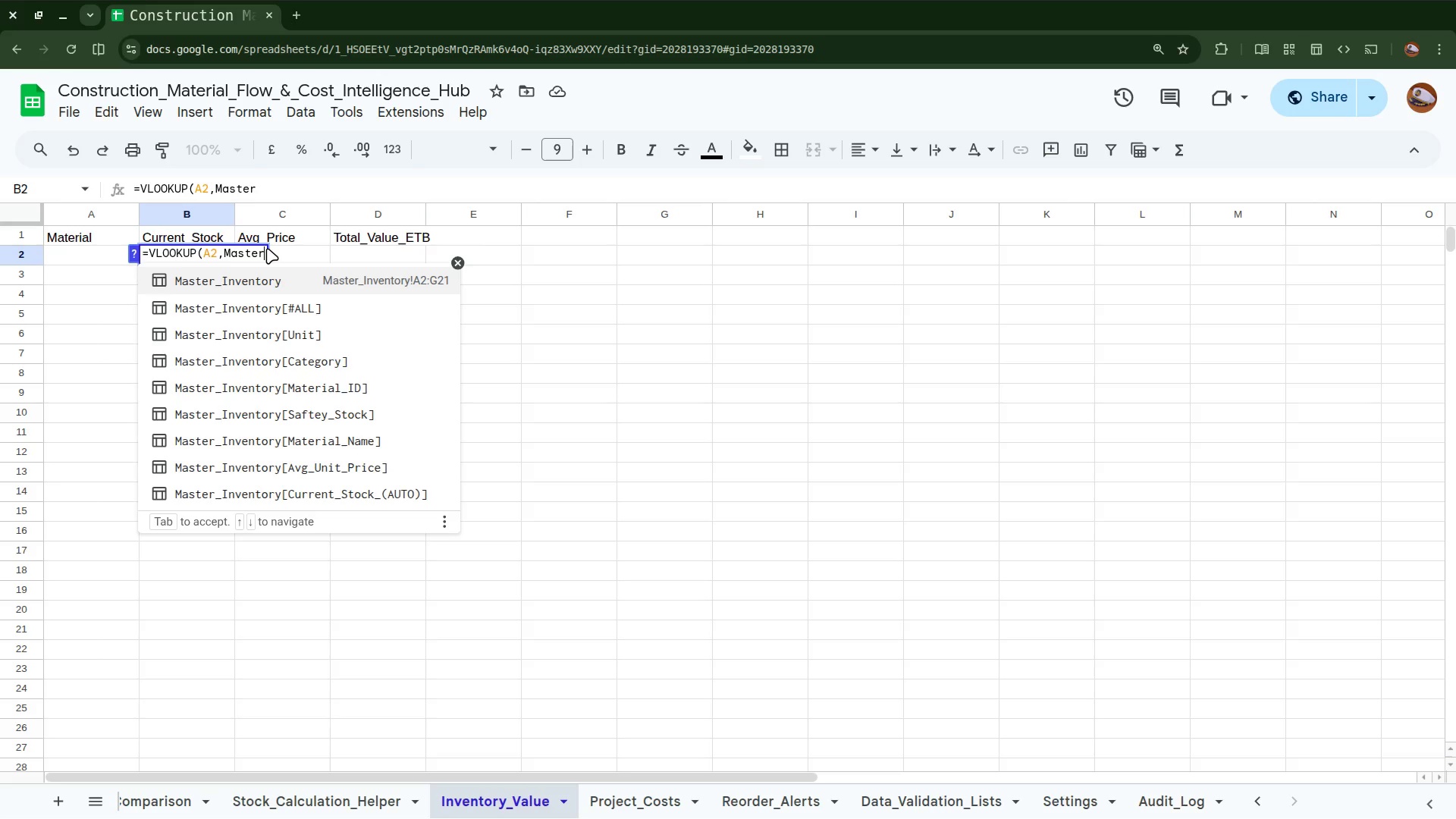 
wait(5.74)
 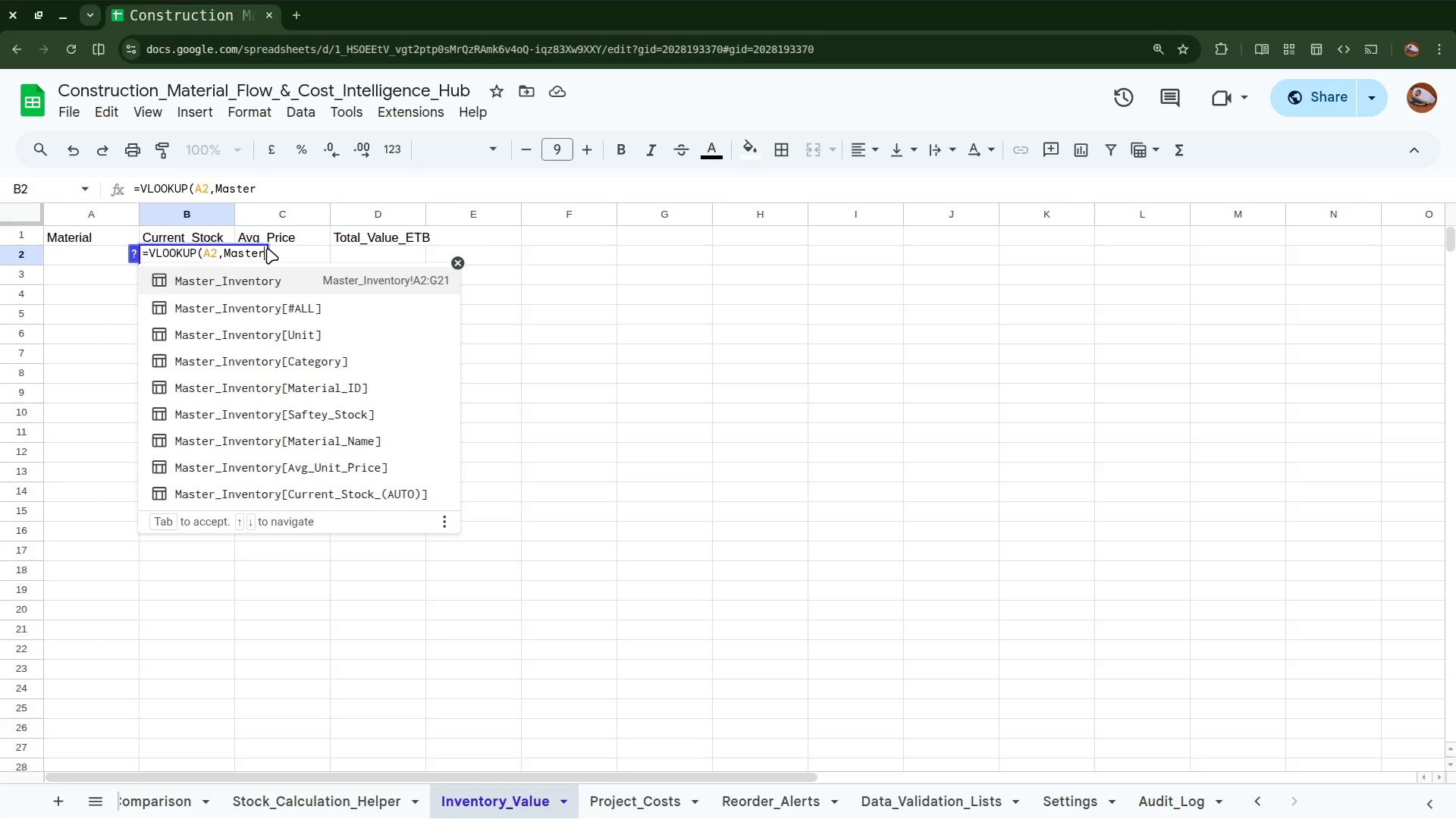 
key(Shift+Minus)
 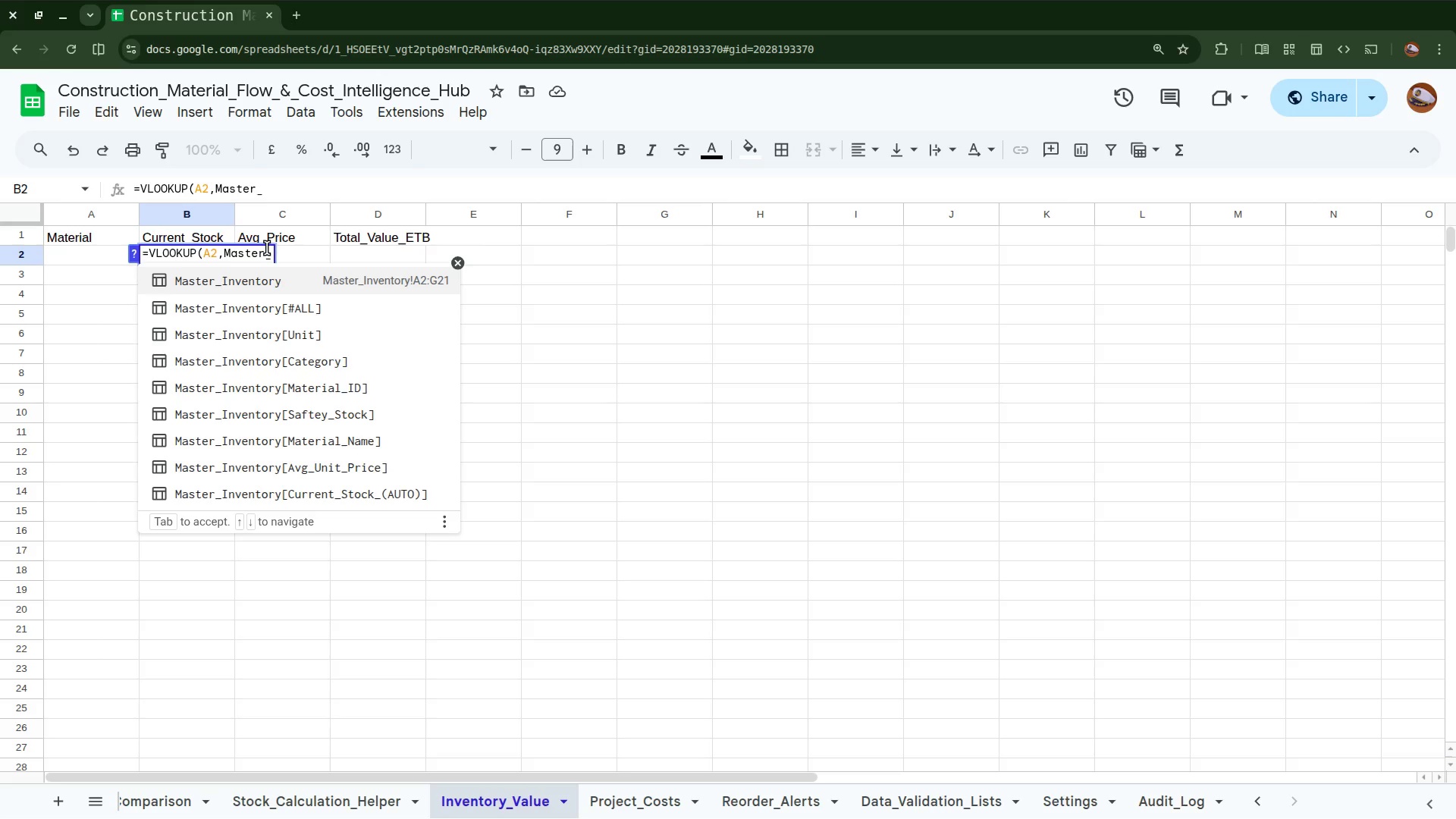 
type(Invento)
 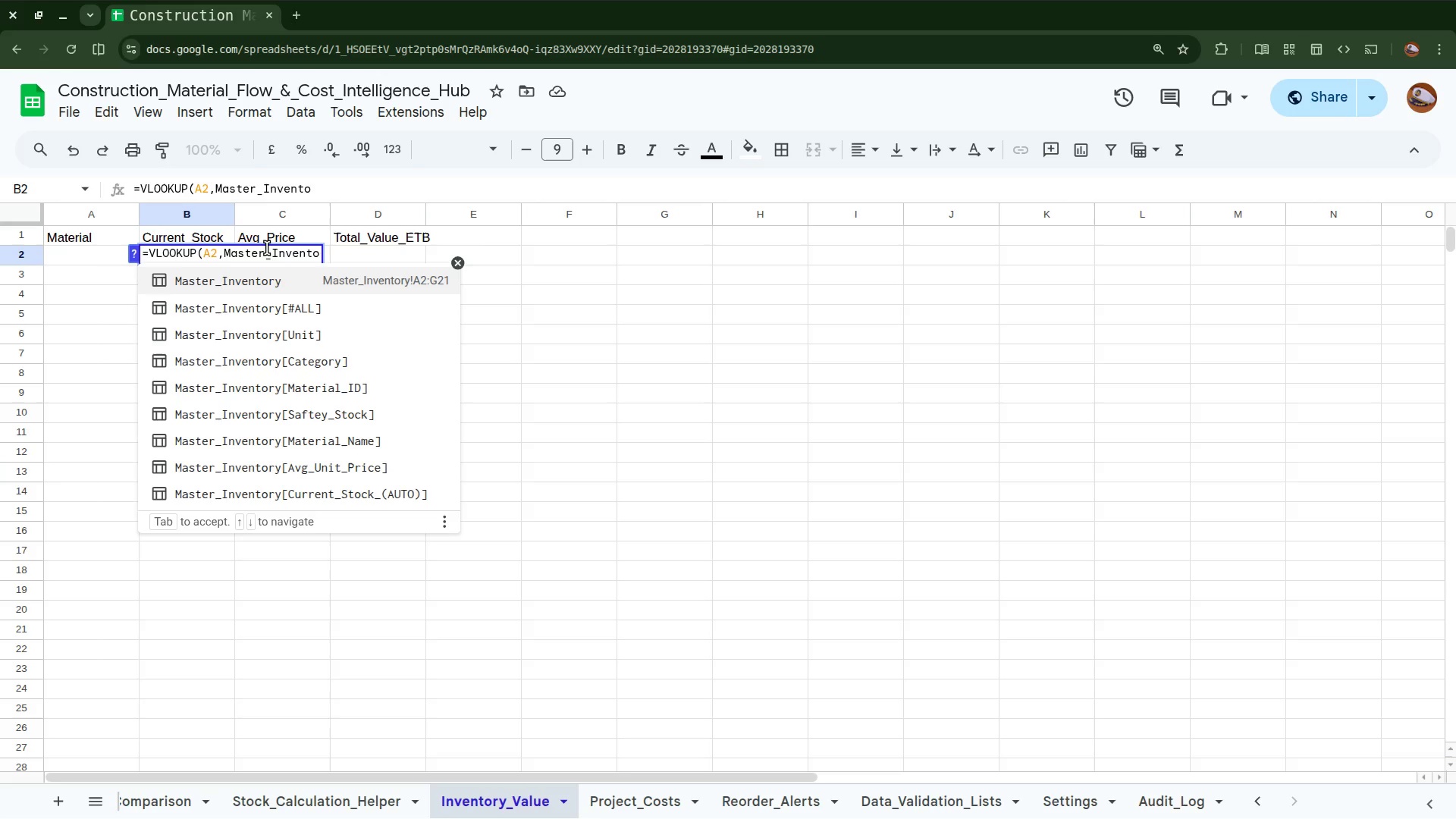 
type(ry)
 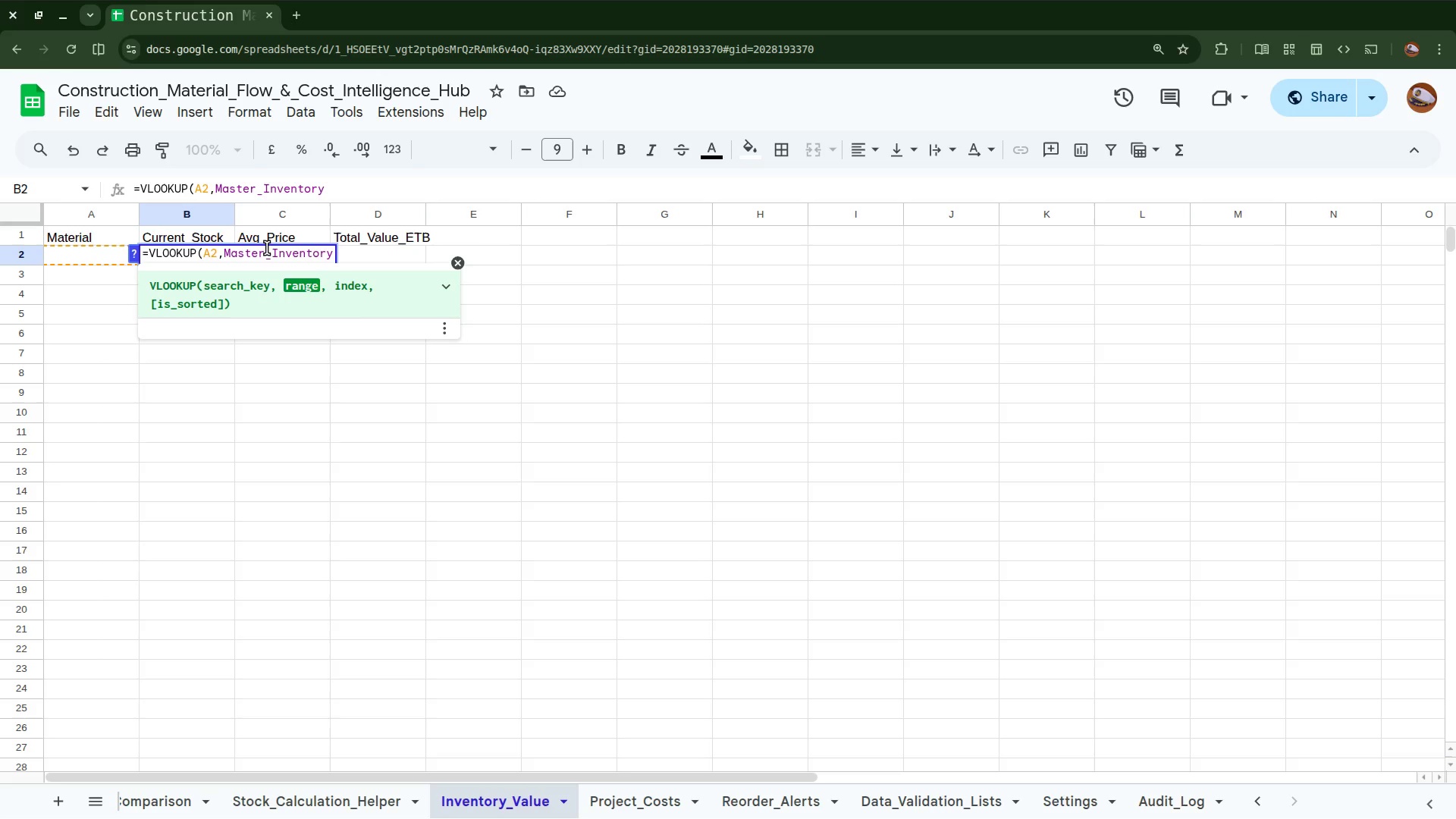 
wait(6.05)
 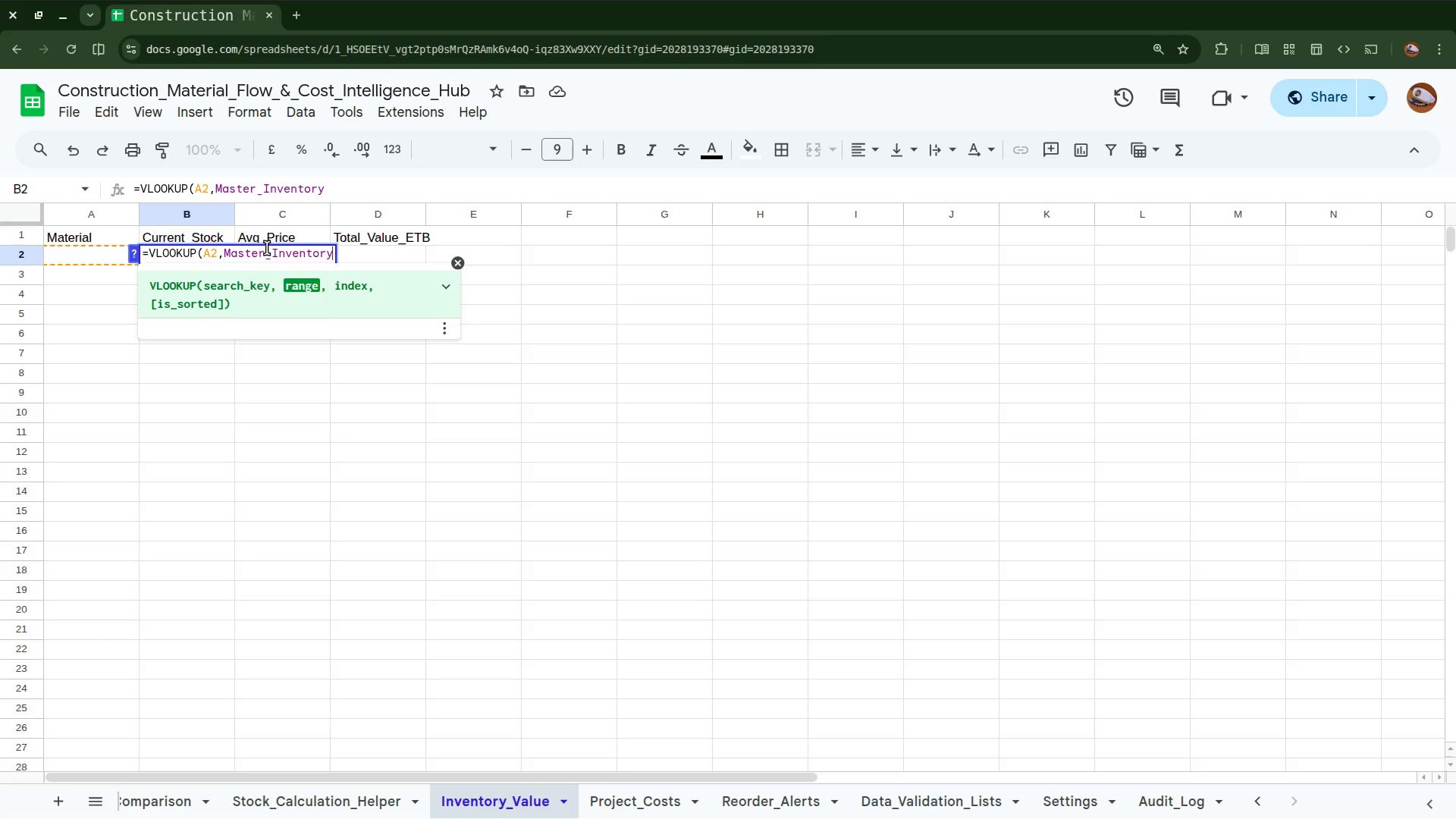 
key(Shift+1)
 